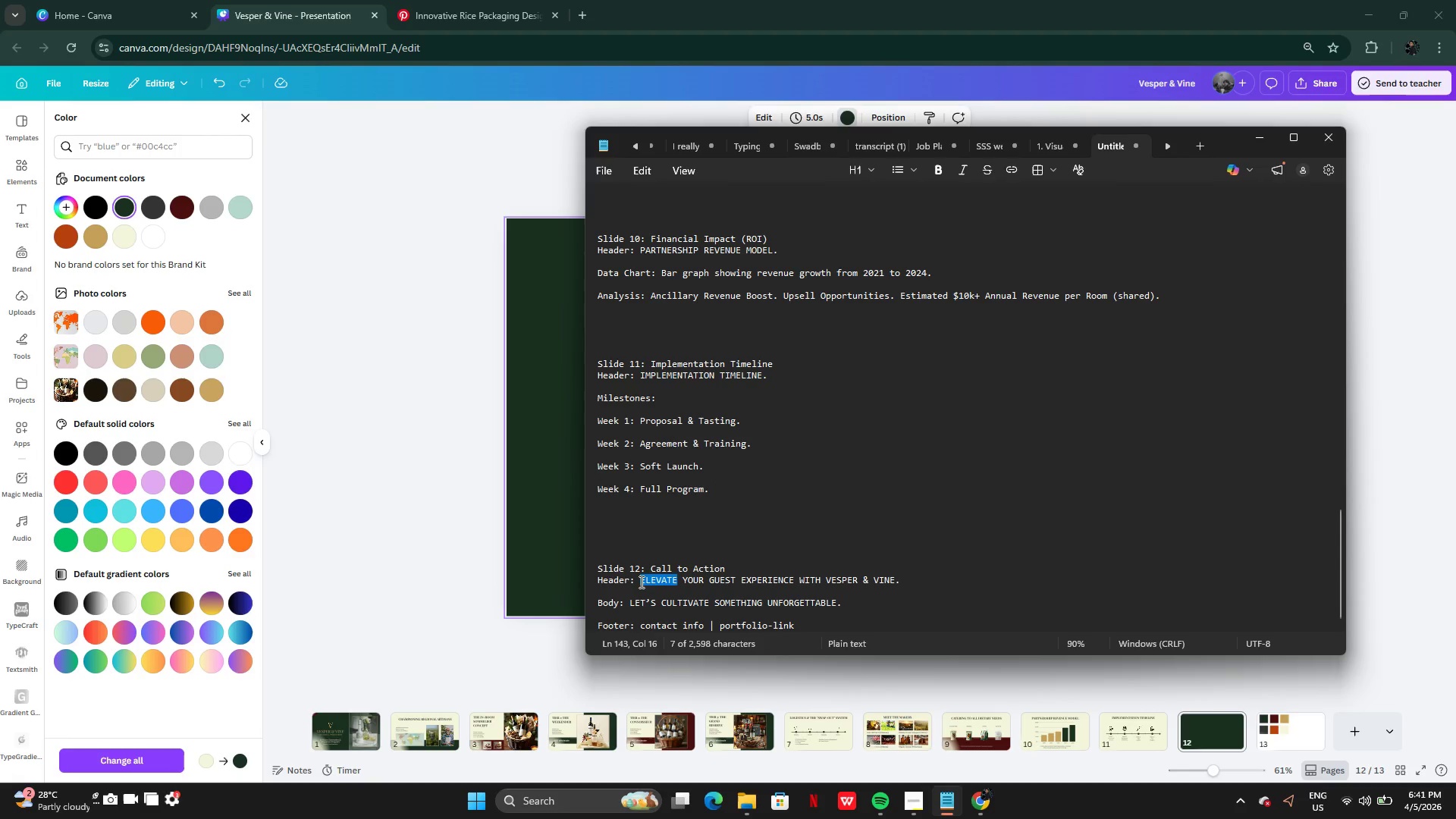 
left_click_drag(start_coordinate=[640, 582], to_coordinate=[891, 576])
 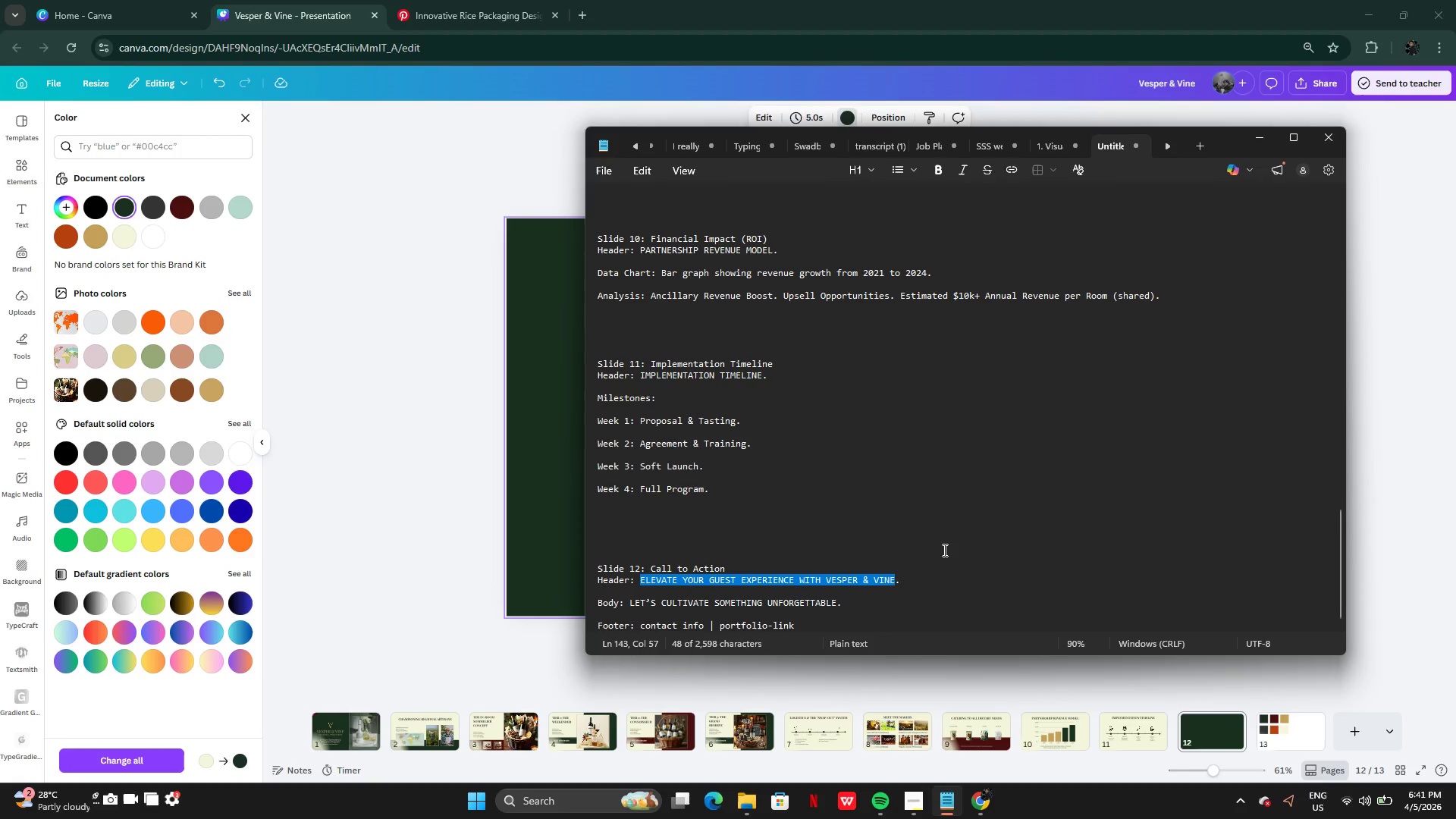 
hold_key(key=ControlLeft, duration=0.41)
 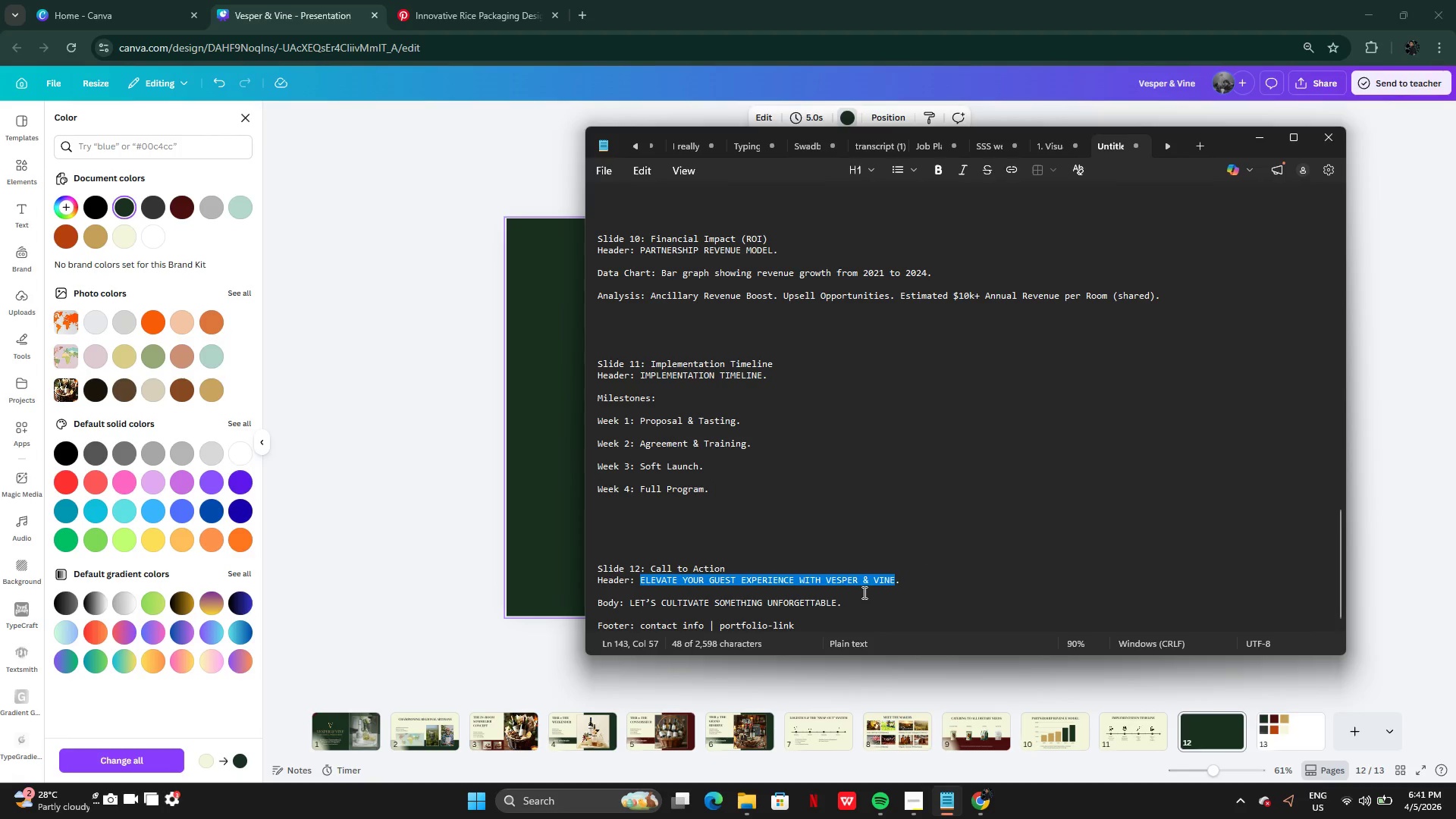 
key(Control+C)
 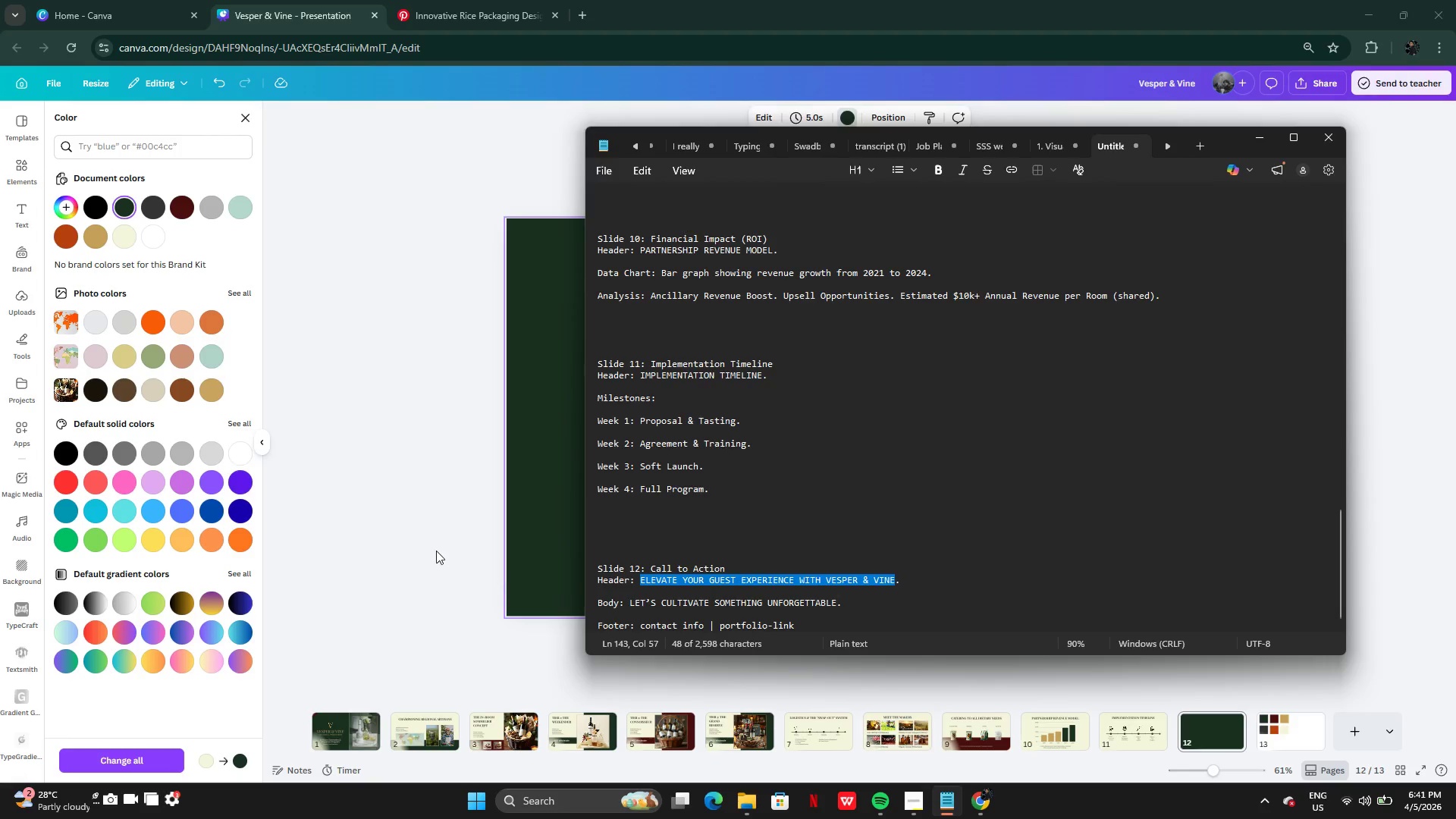 
left_click([436, 551])
 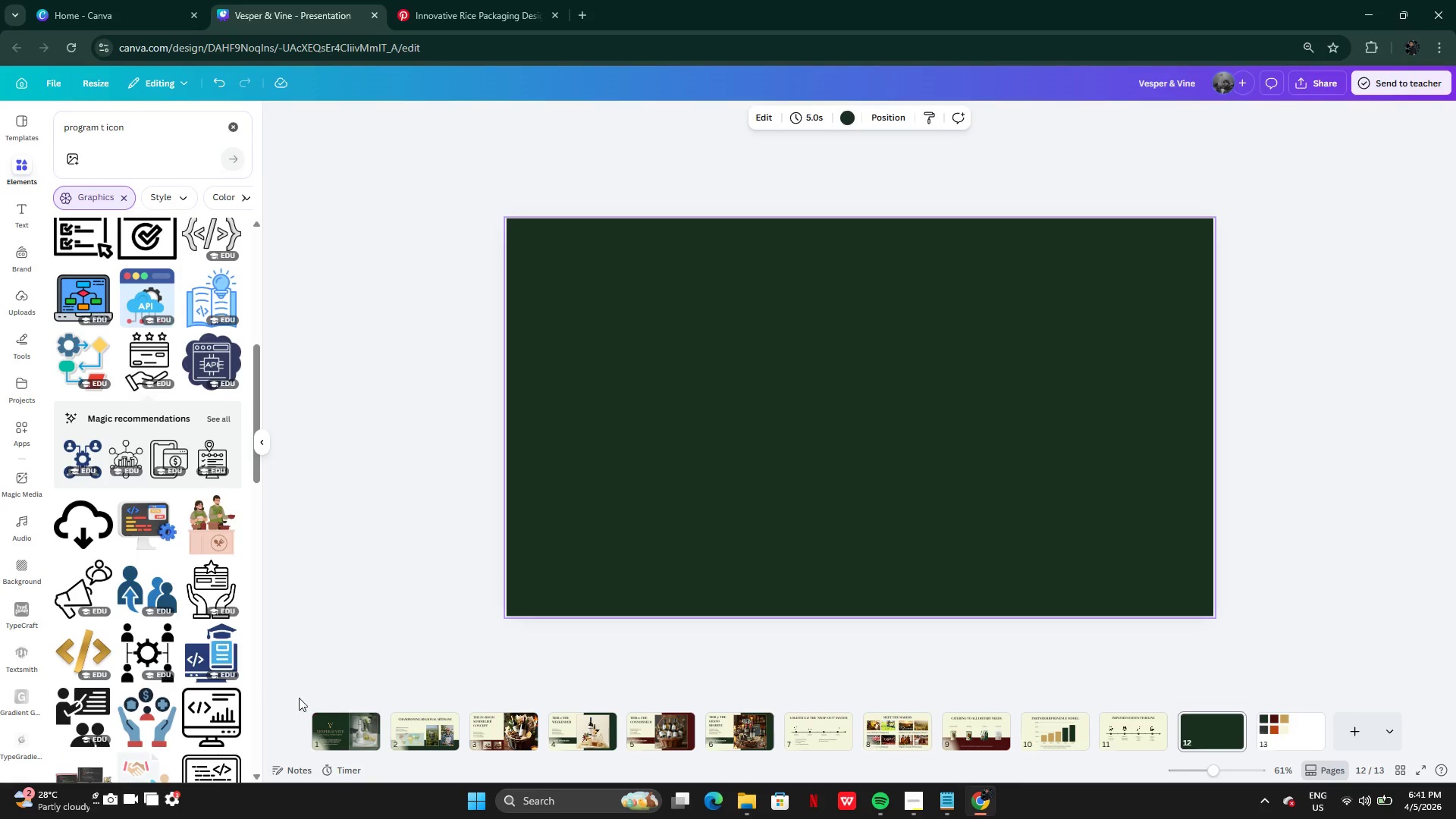 
left_click([347, 730])
 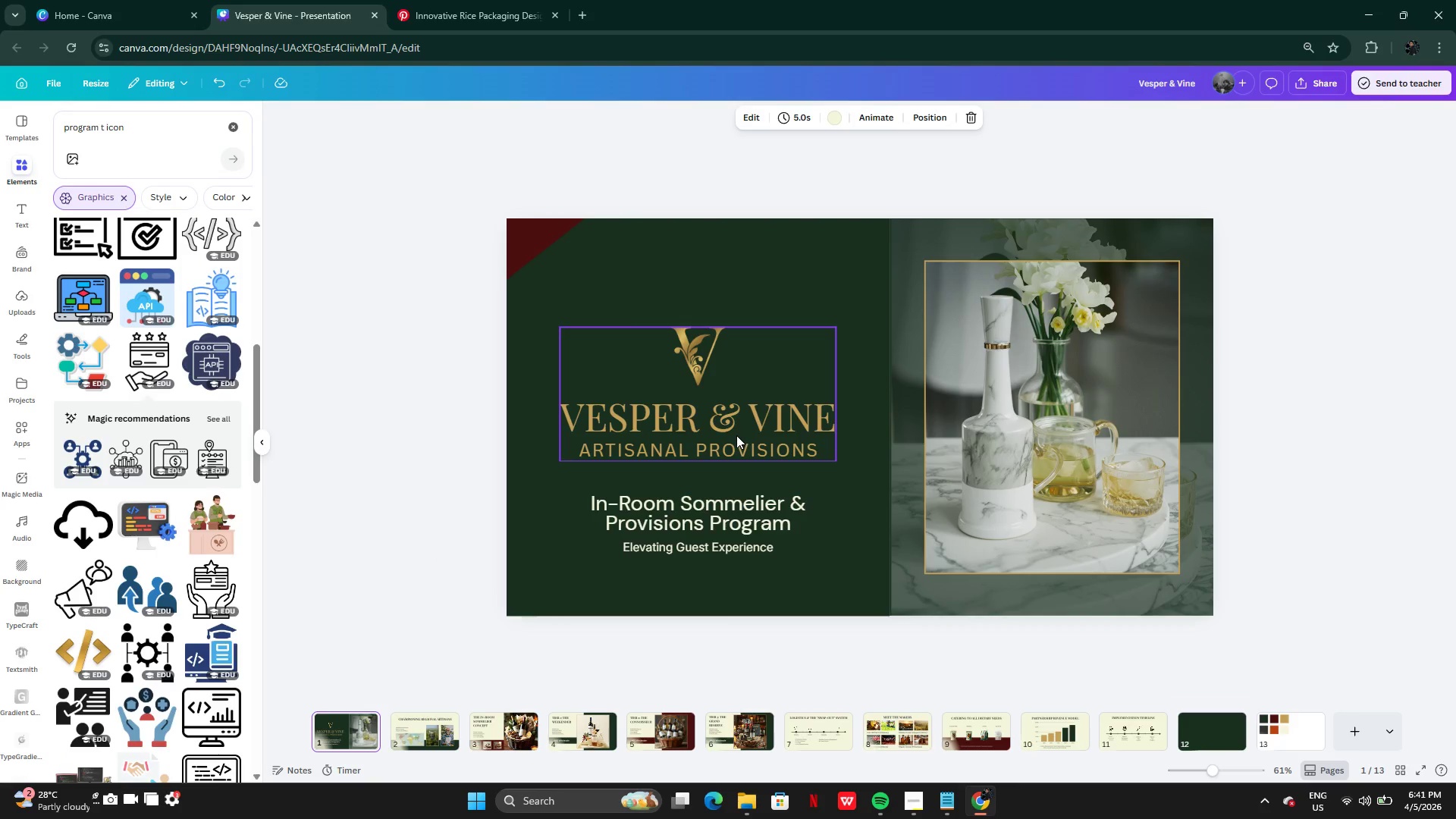 
left_click([736, 435])
 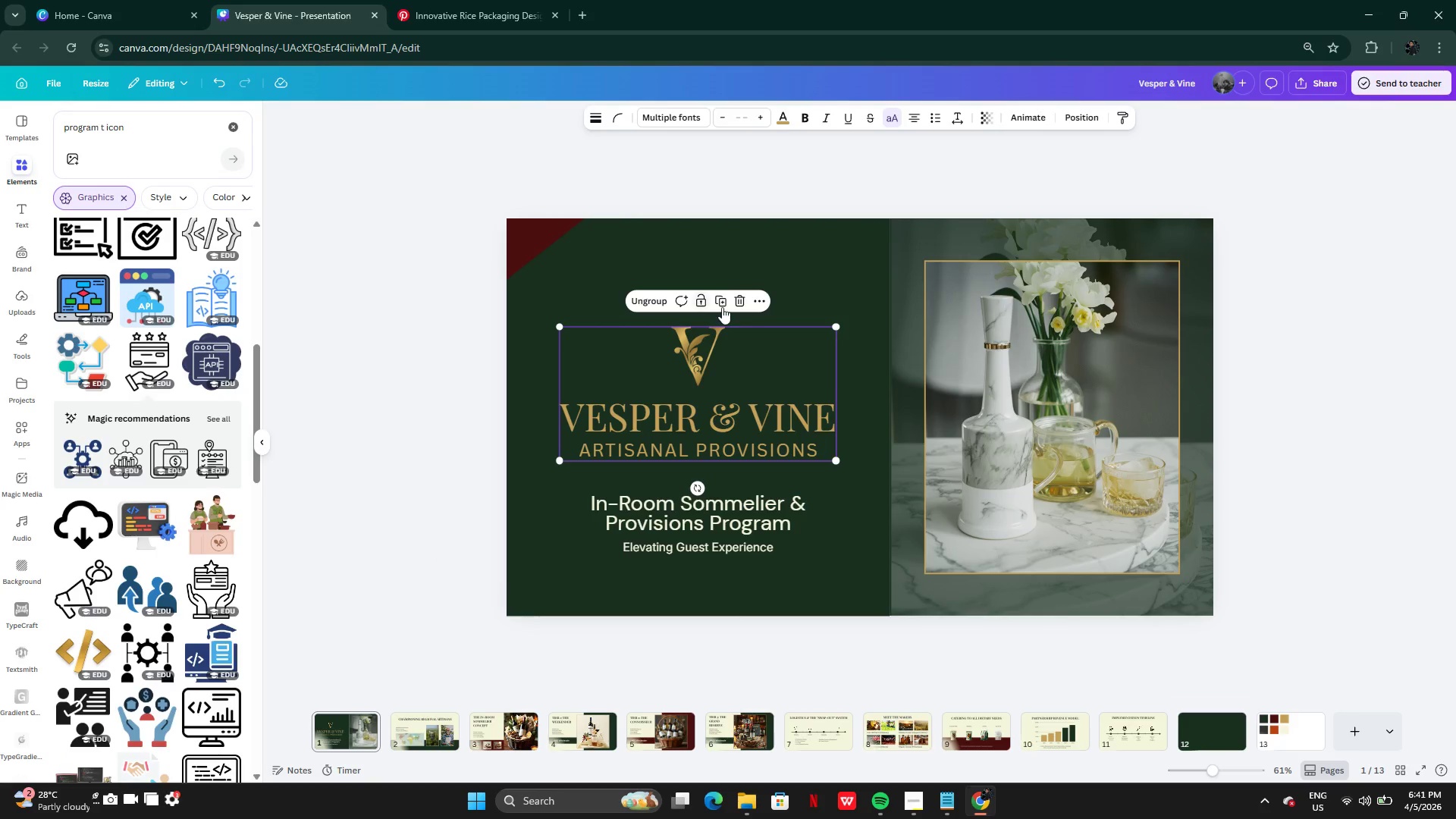 
left_click([723, 306])
 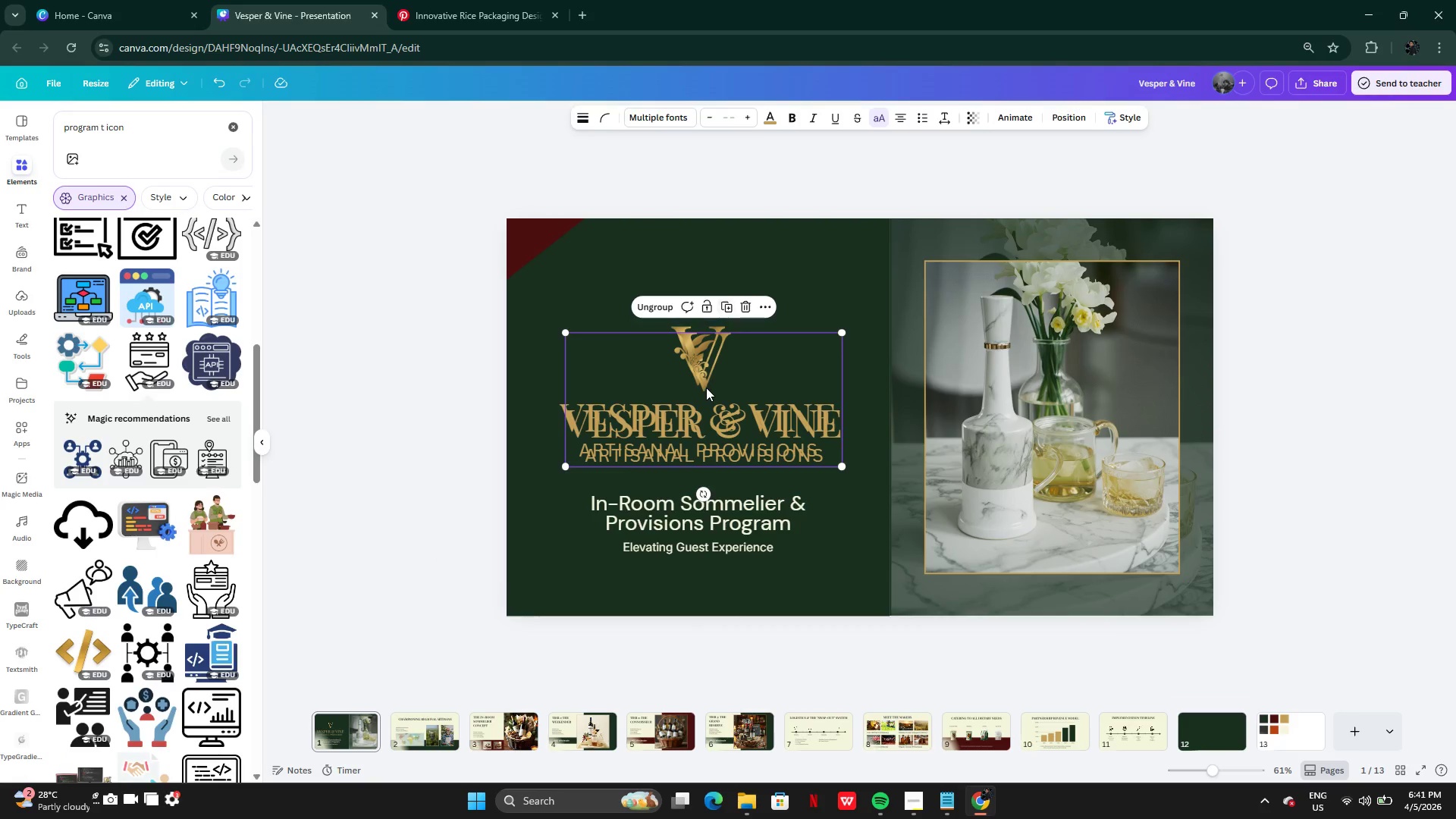 
left_click_drag(start_coordinate=[706, 388], to_coordinate=[1203, 736])
 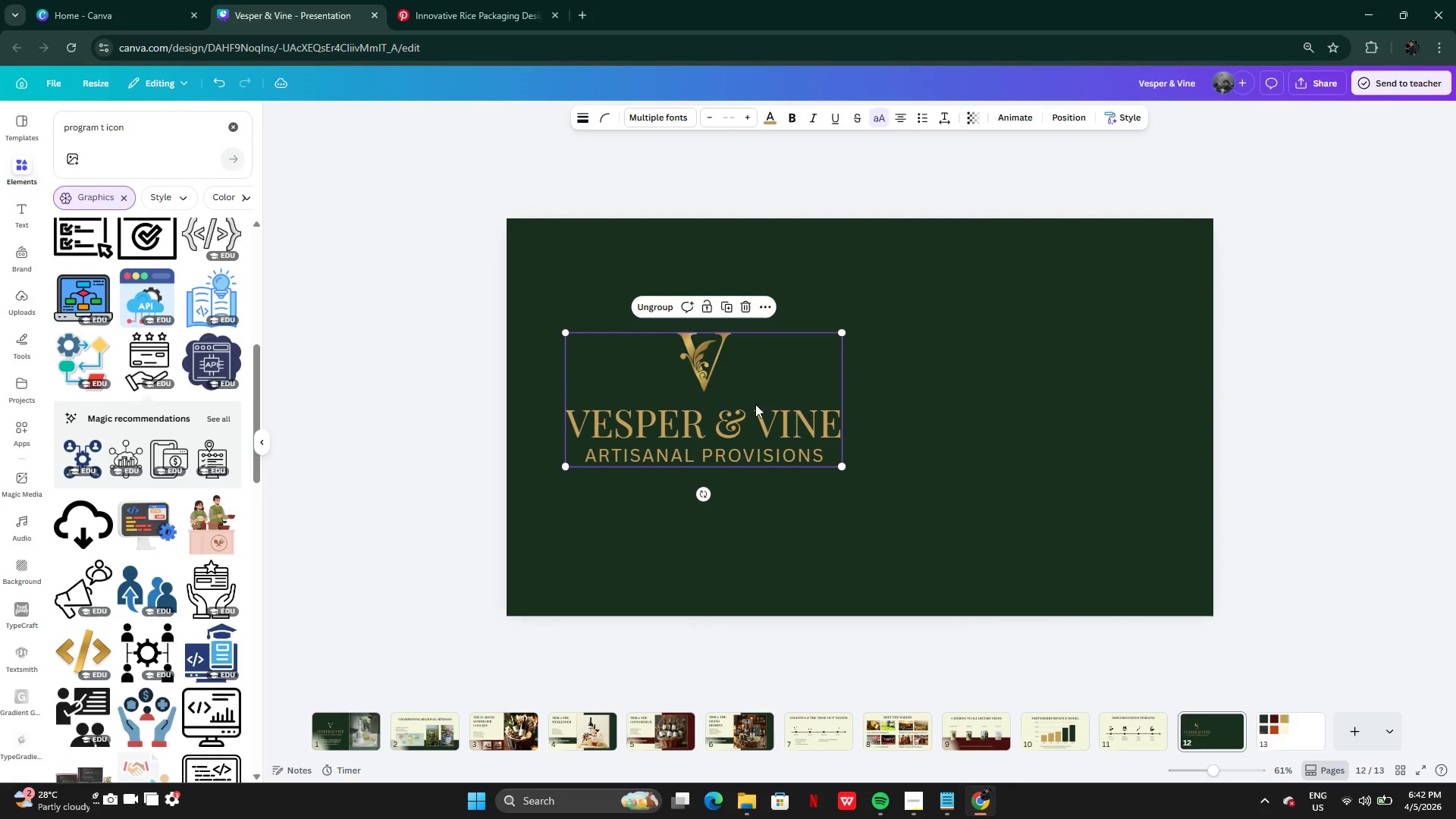 
left_click_drag(start_coordinate=[727, 398], to_coordinate=[845, 479])
 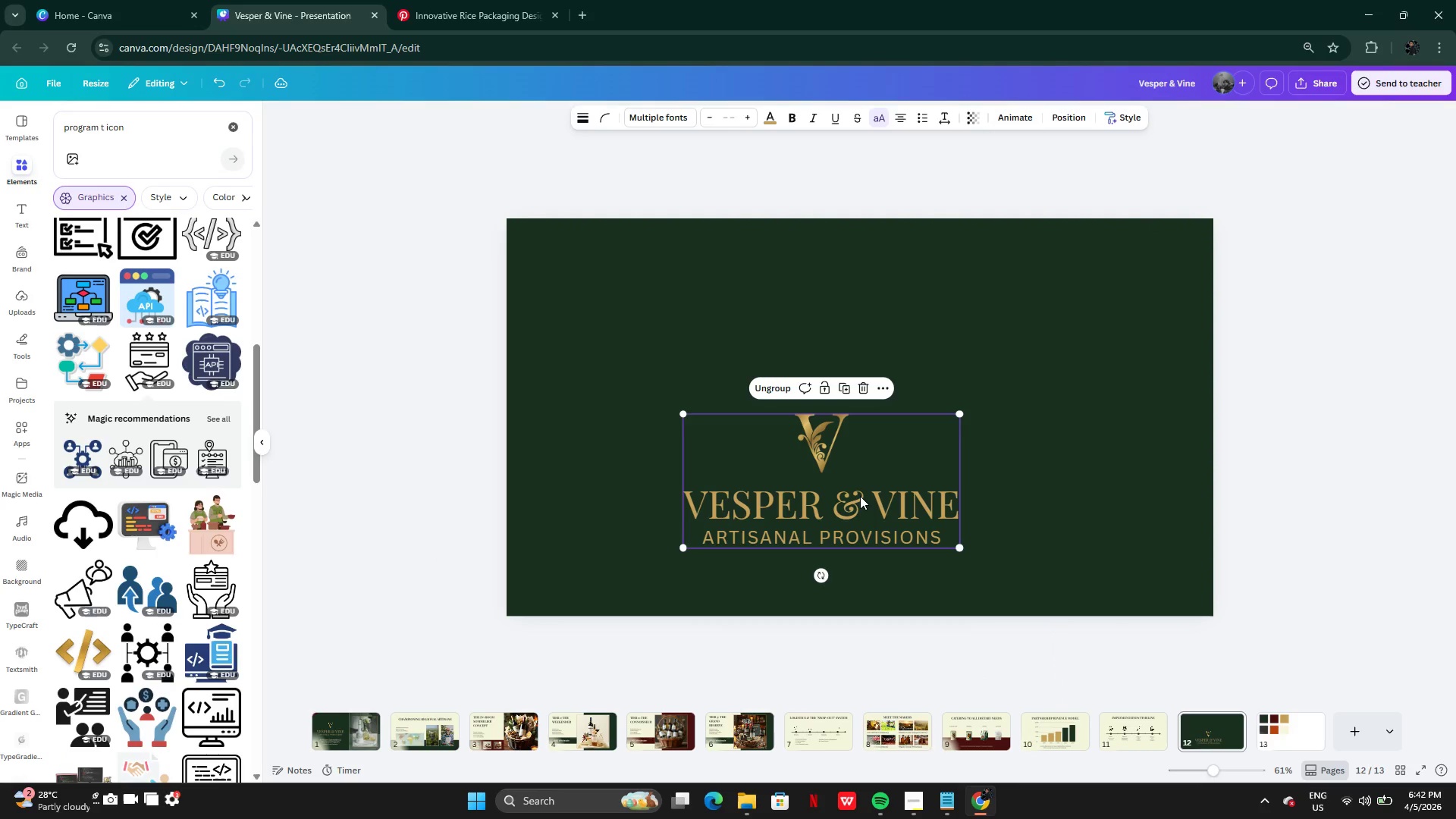 
left_click([860, 496])
 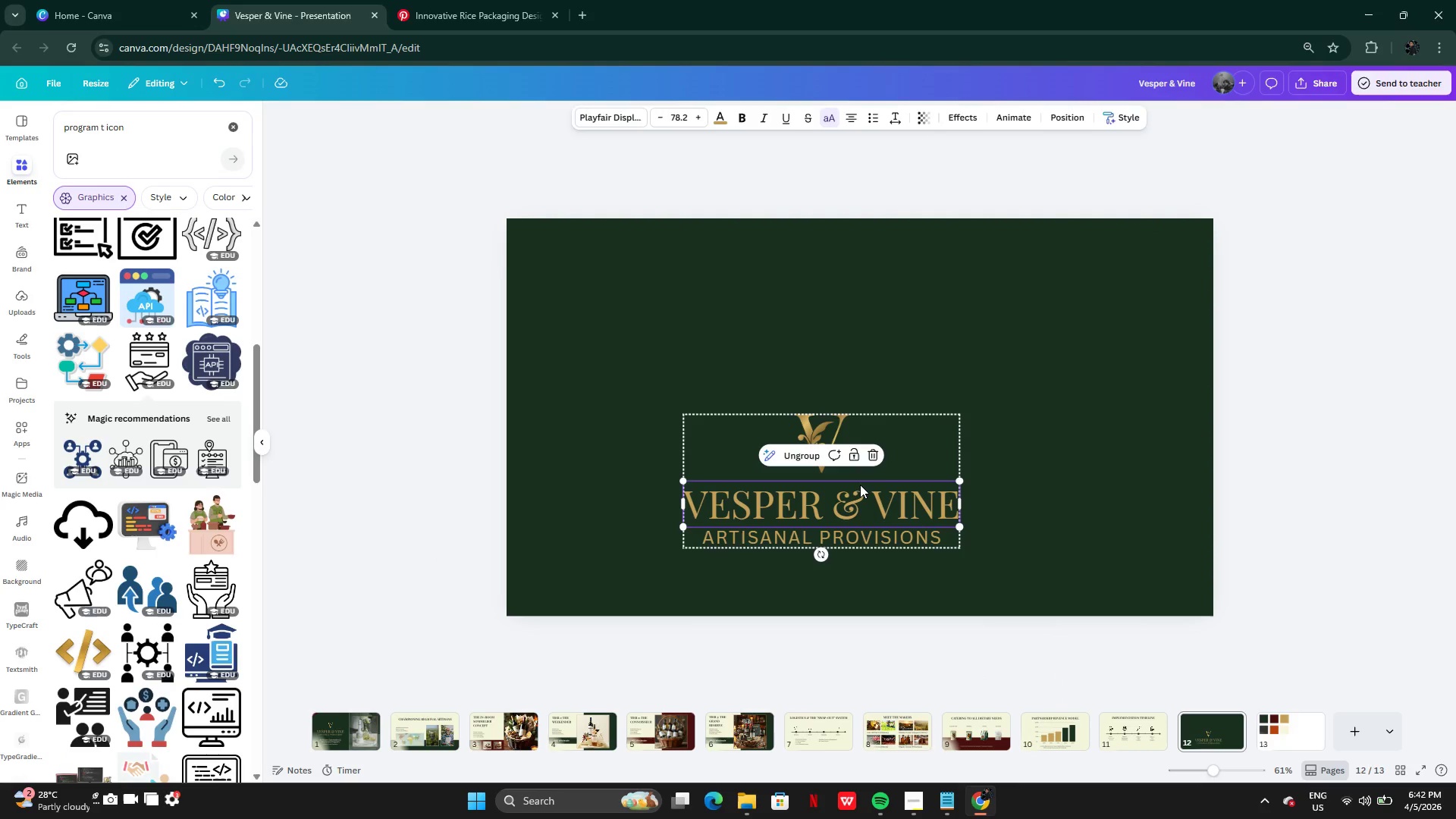 
hold_key(key=ControlLeft, duration=0.69)
 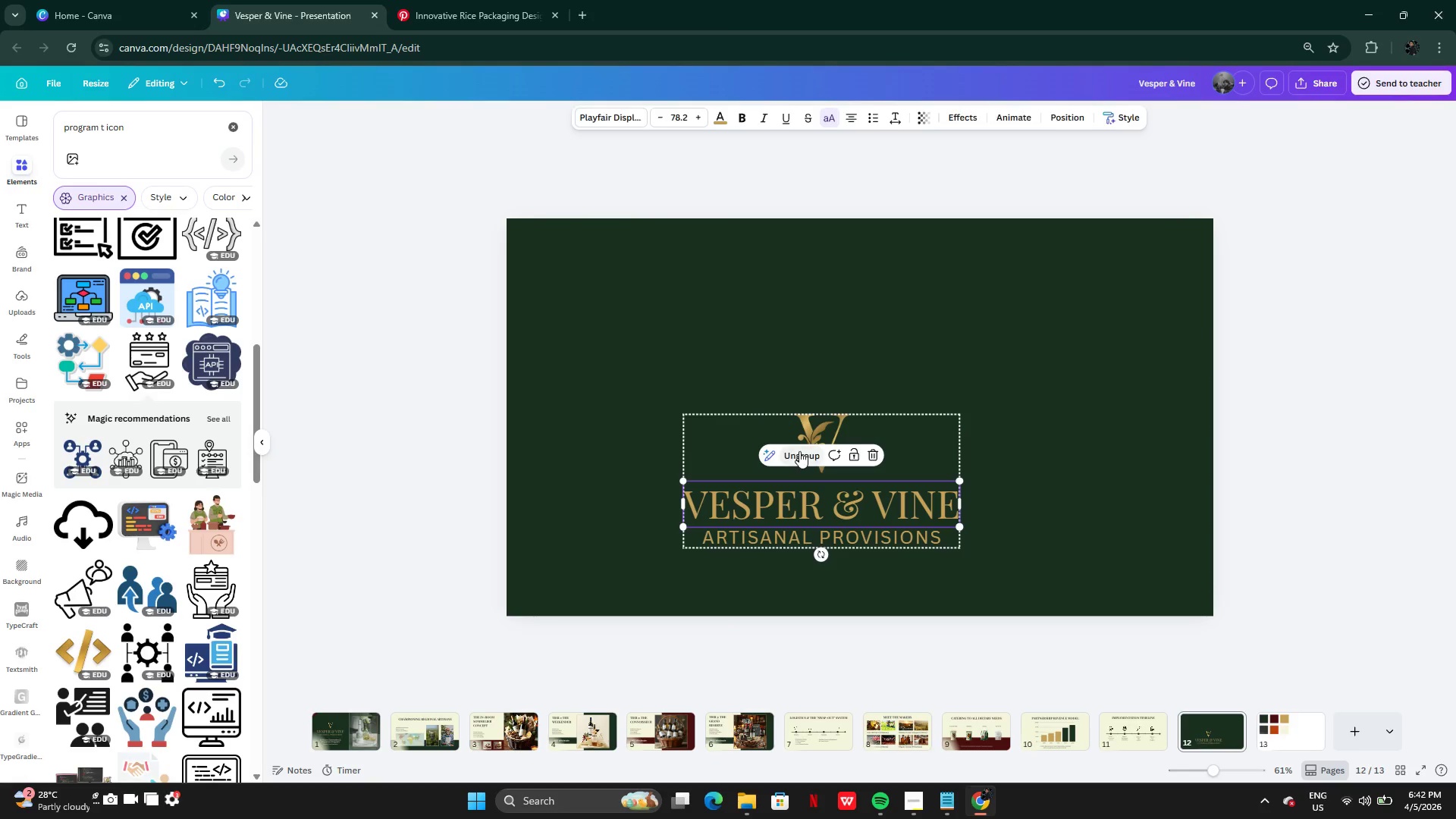 
double_click([945, 414])
 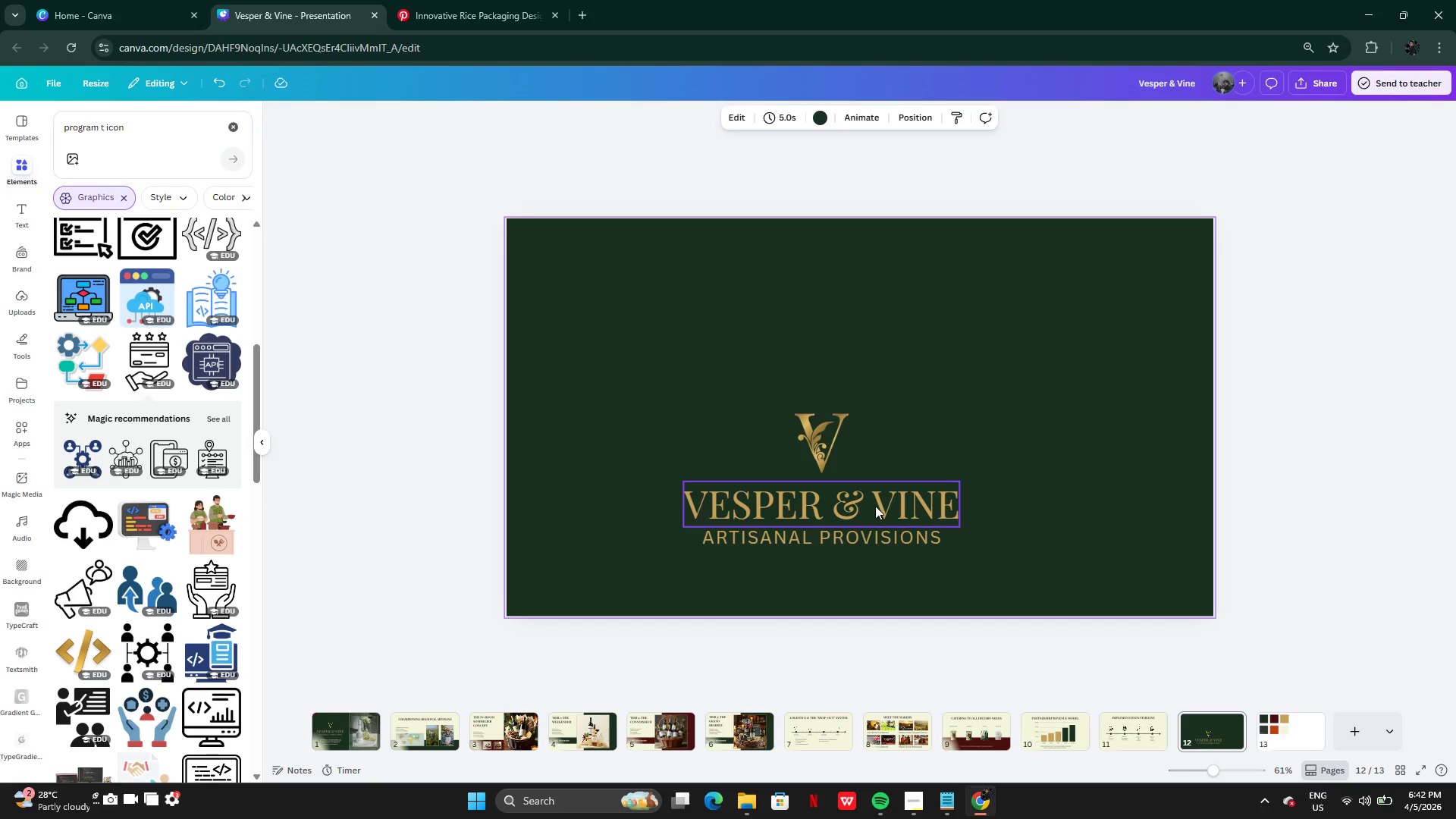 
triple_click([875, 507])
 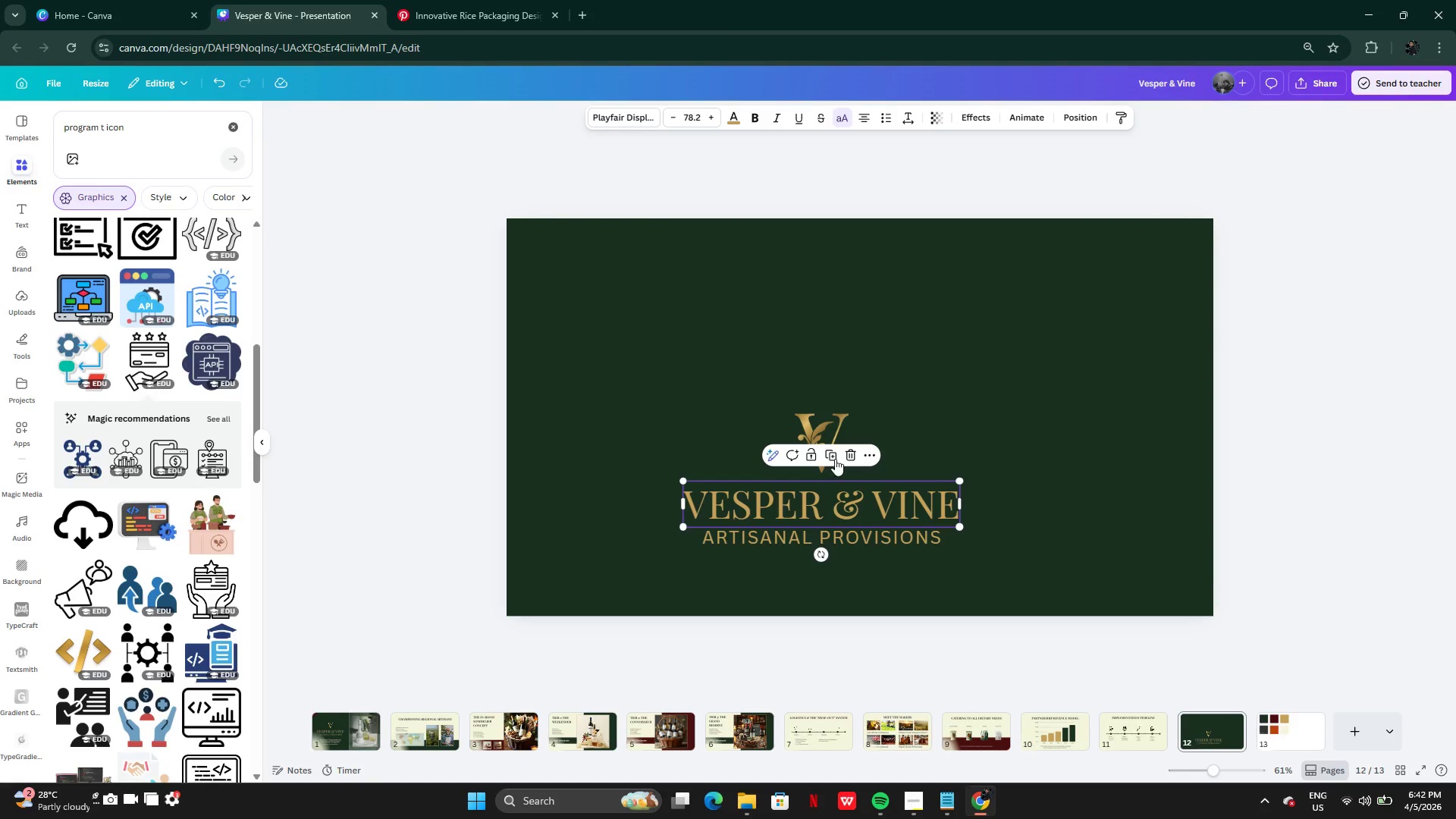 
left_click([835, 458])
 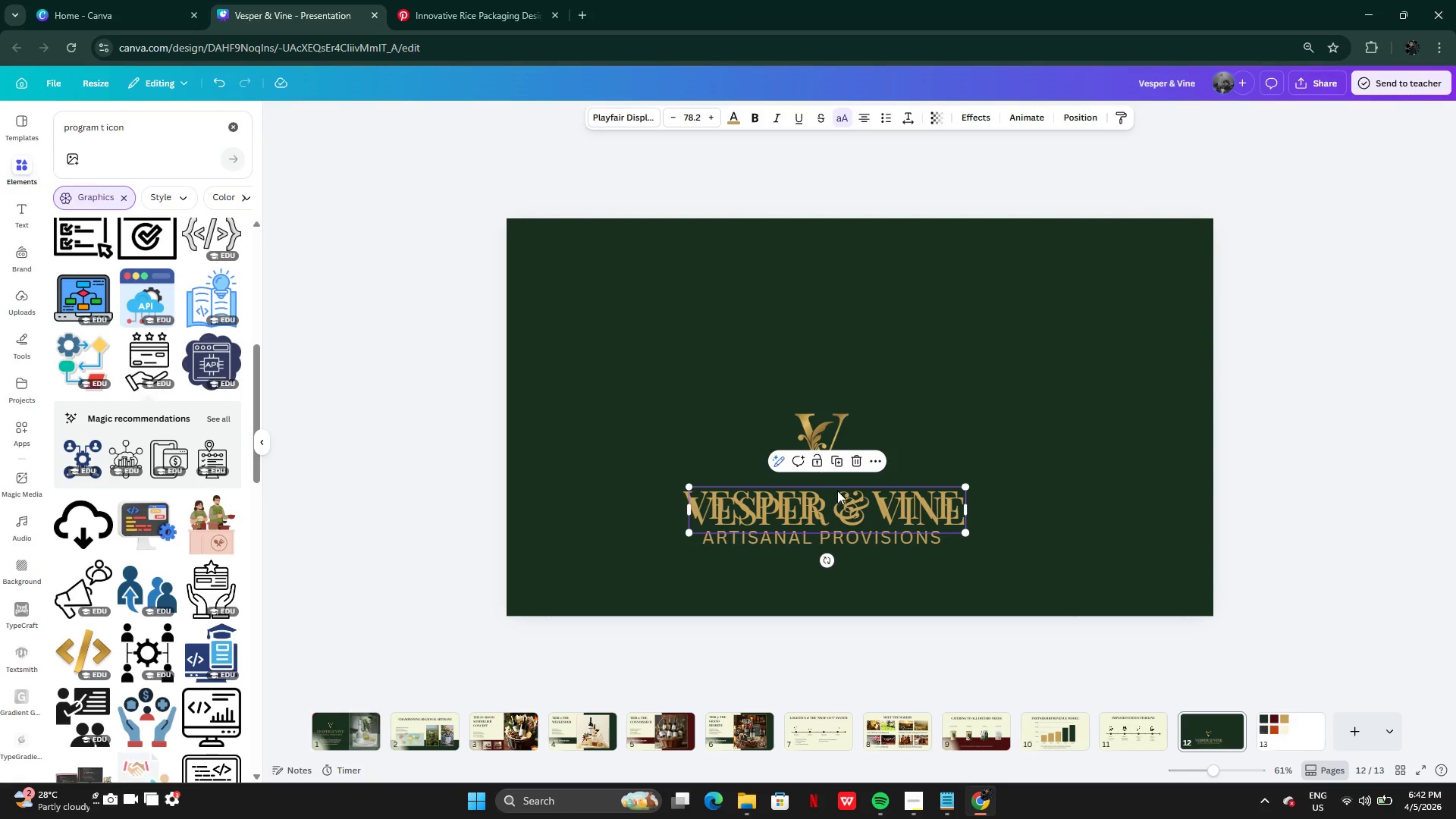 
left_click_drag(start_coordinate=[837, 491], to_coordinate=[810, 292])
 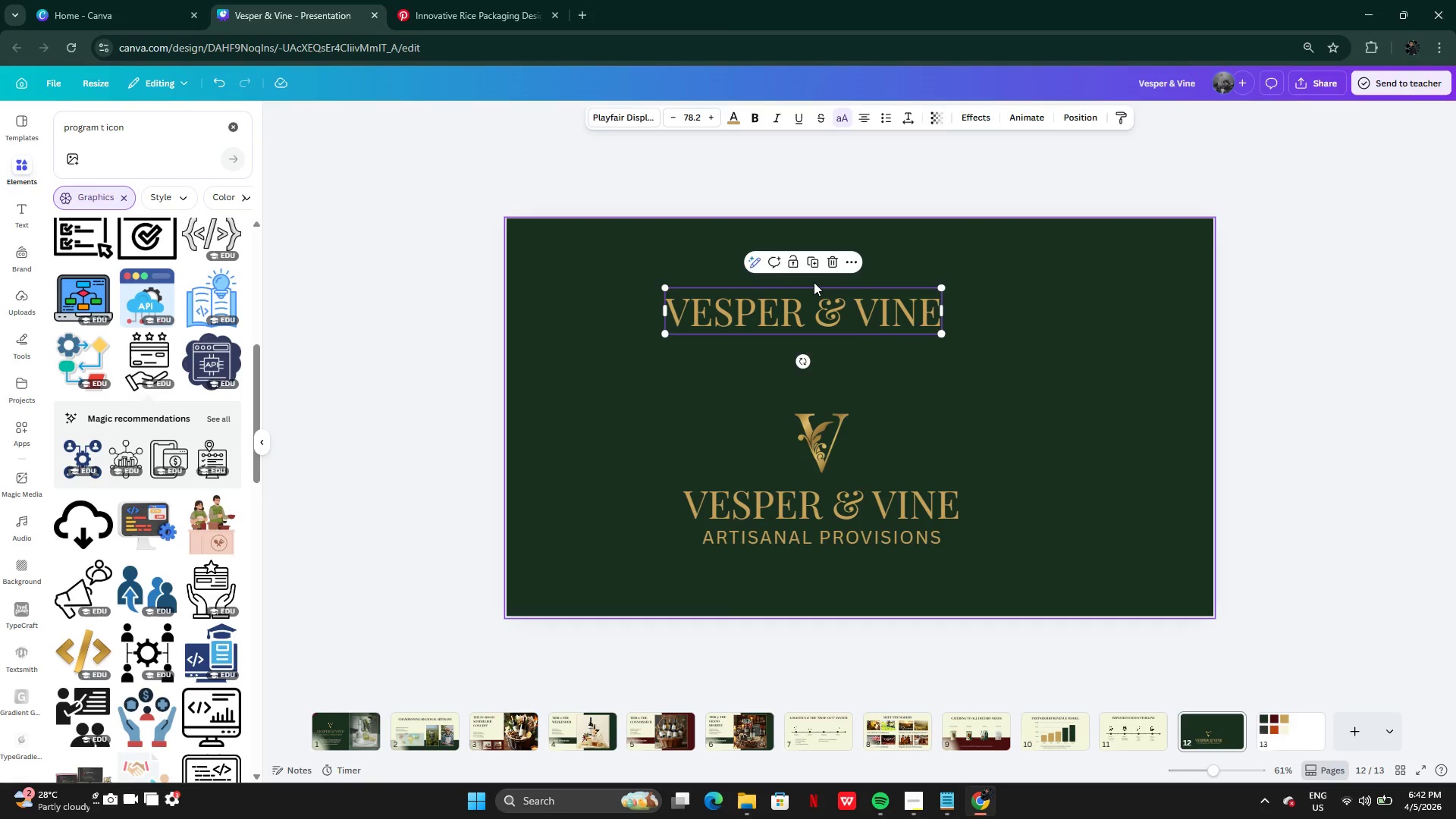 
left_click([814, 282])
 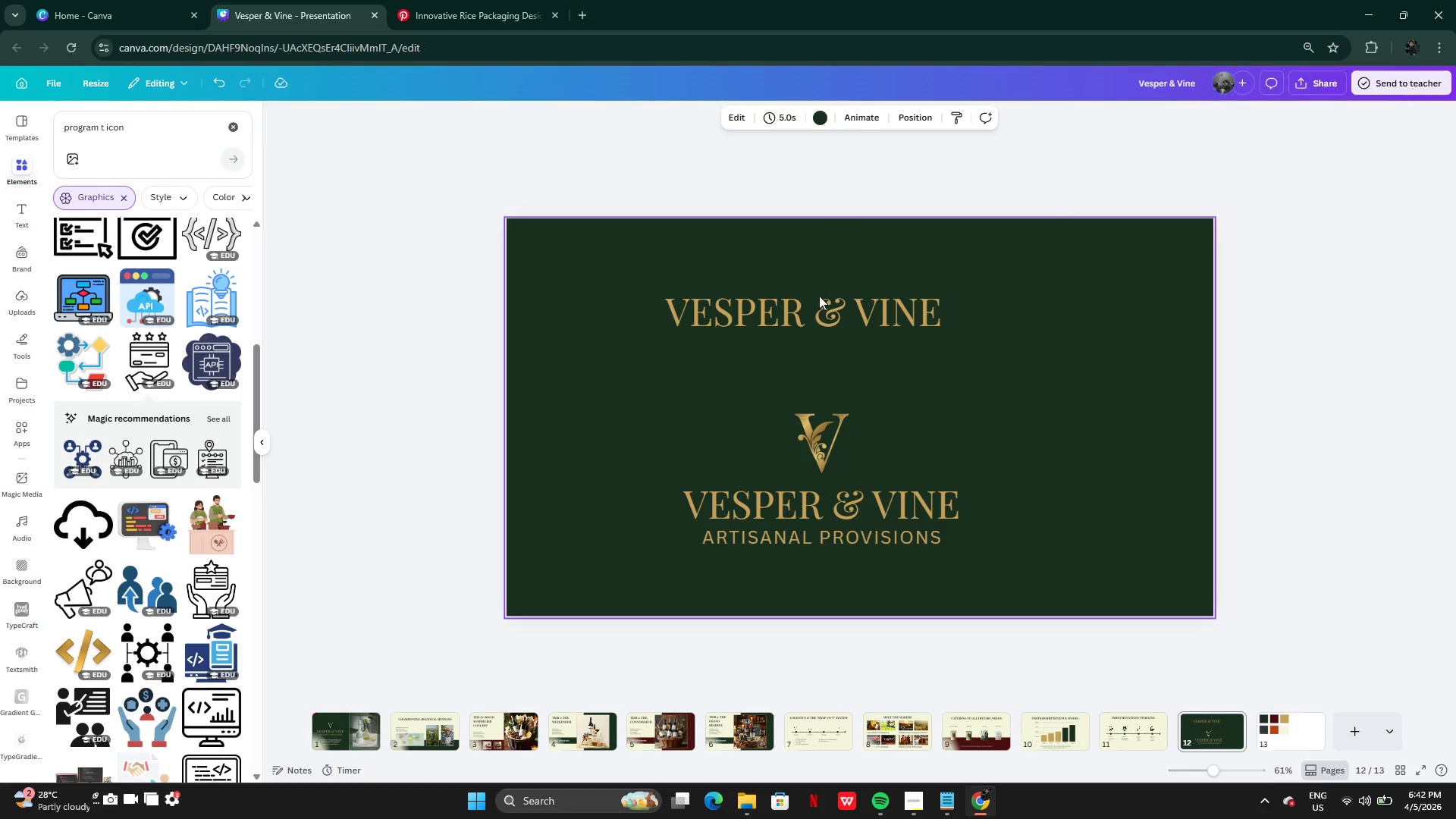 
triple_click([825, 306])
 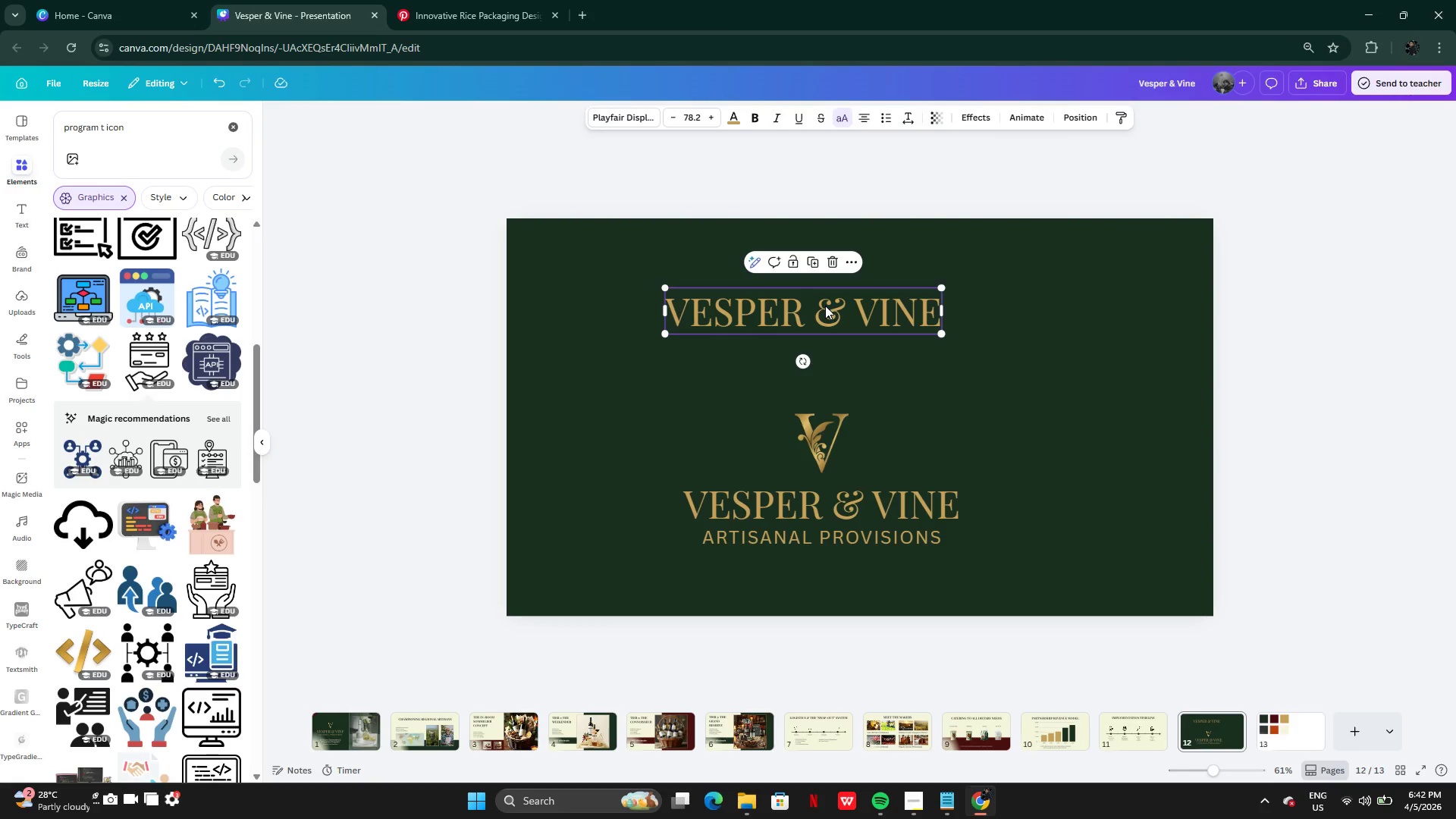 
triple_click([825, 306])
 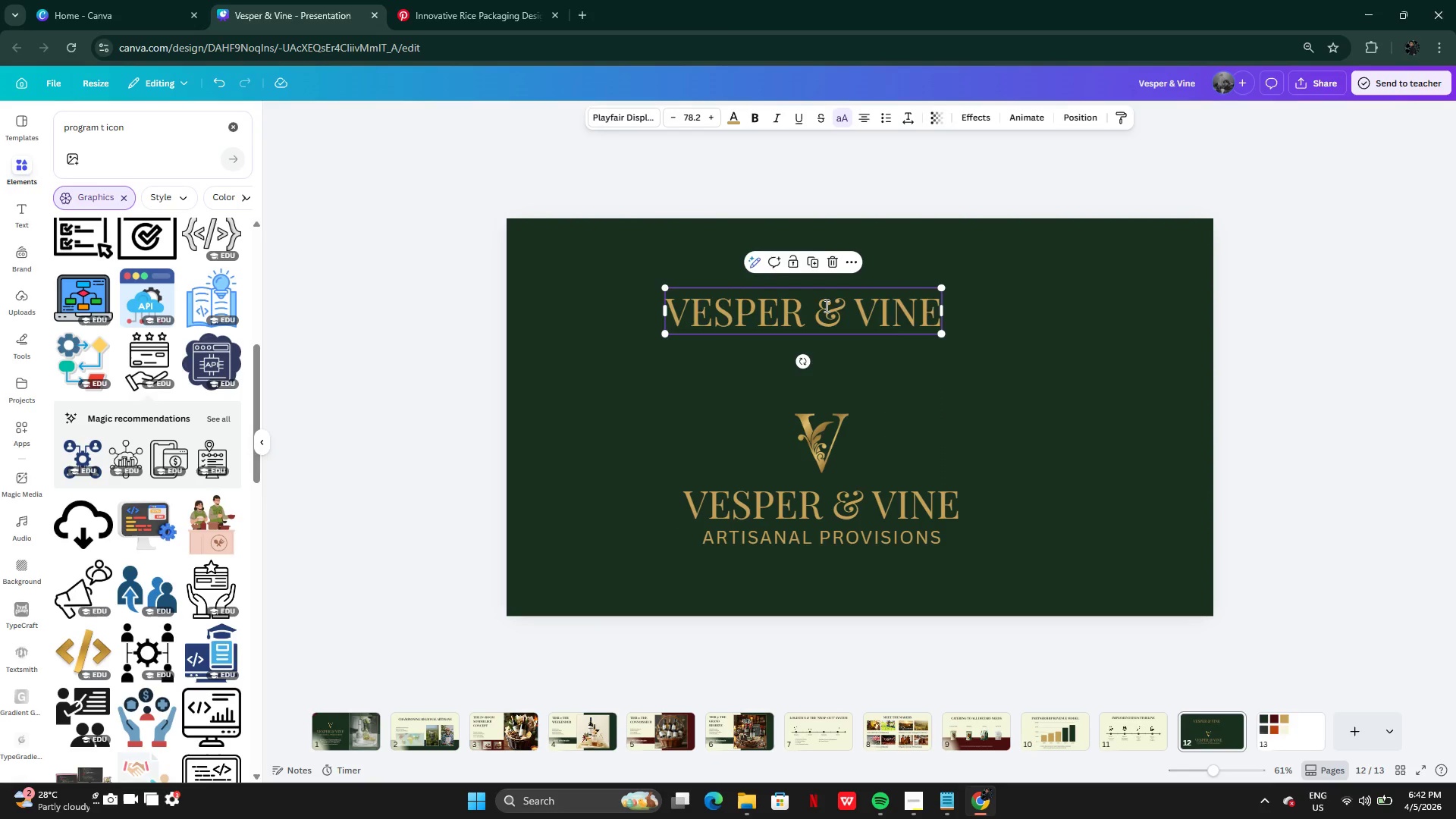 
key(Control+V)
 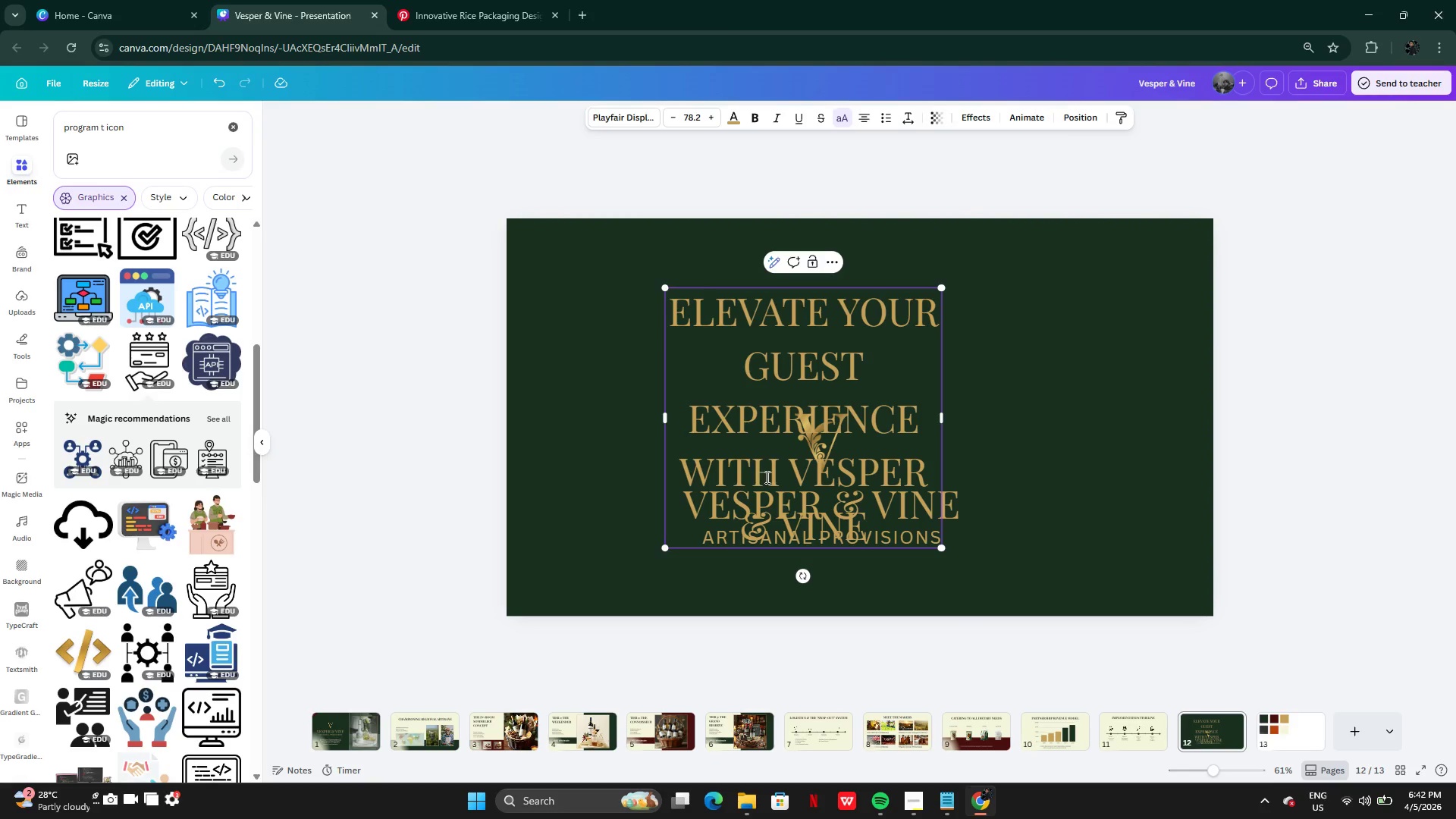 
left_click_drag(start_coordinate=[785, 466], to_coordinate=[905, 529])
 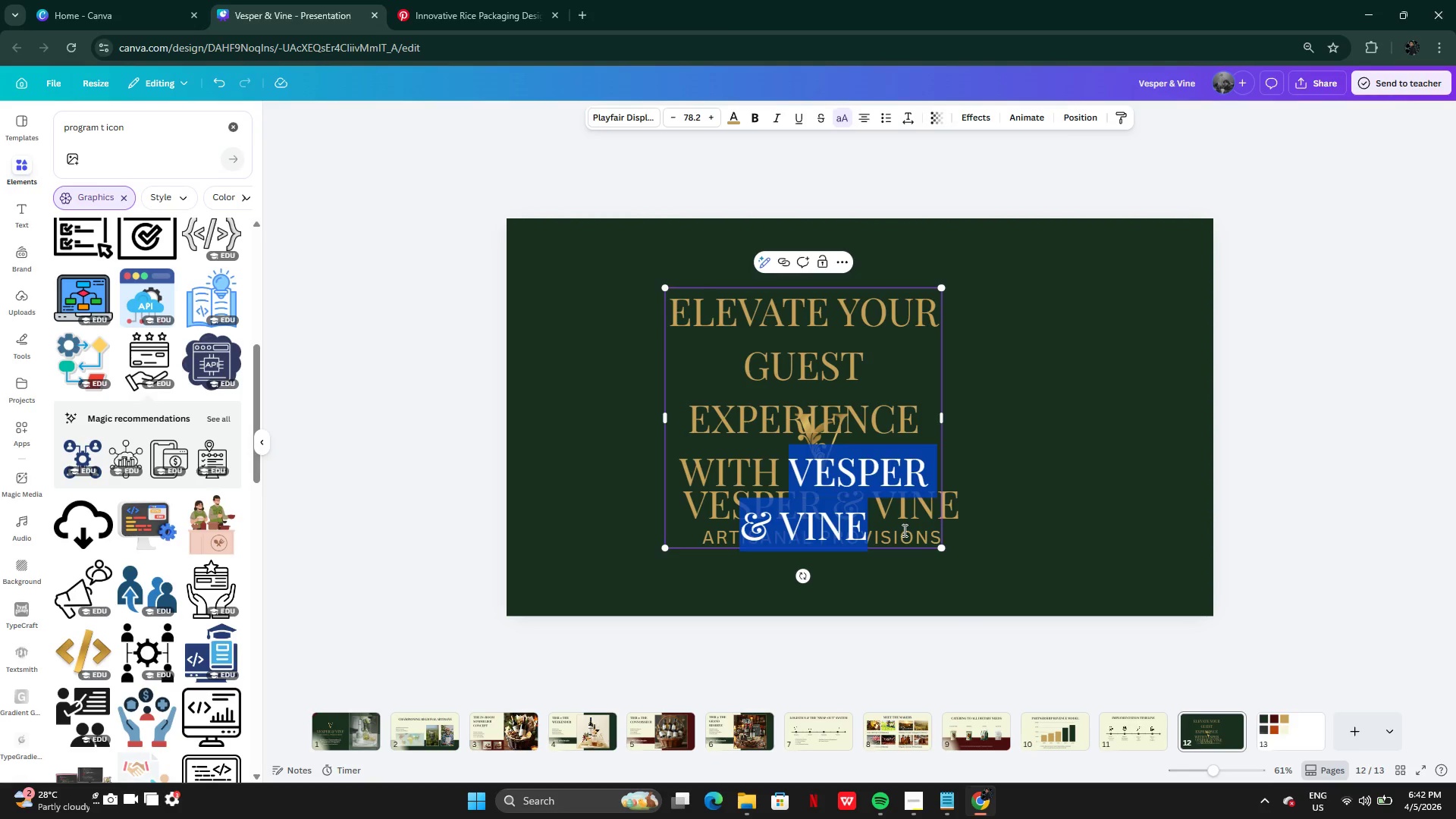 
key(Backspace)
 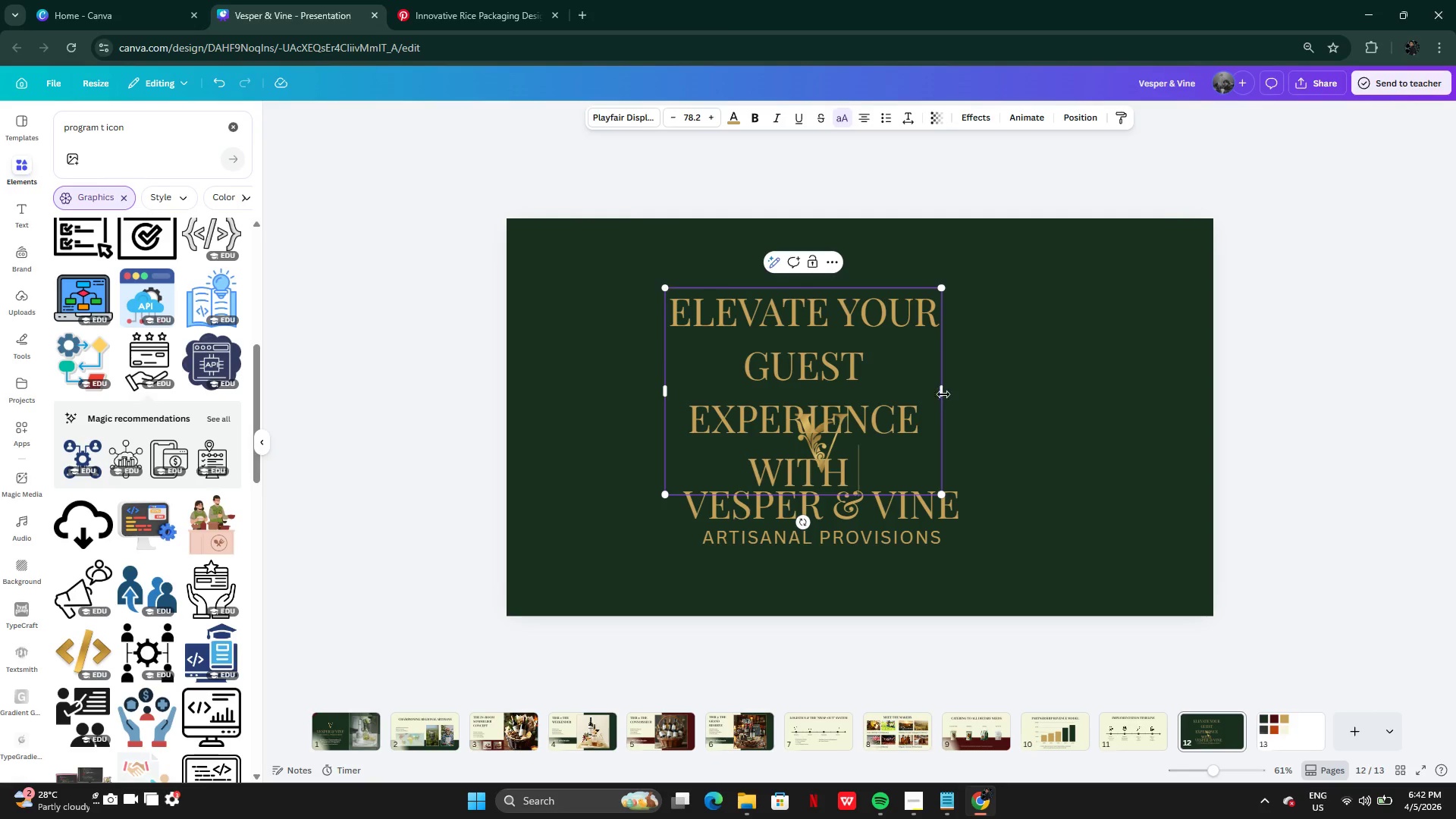 
left_click_drag(start_coordinate=[949, 394], to_coordinate=[1077, 394])
 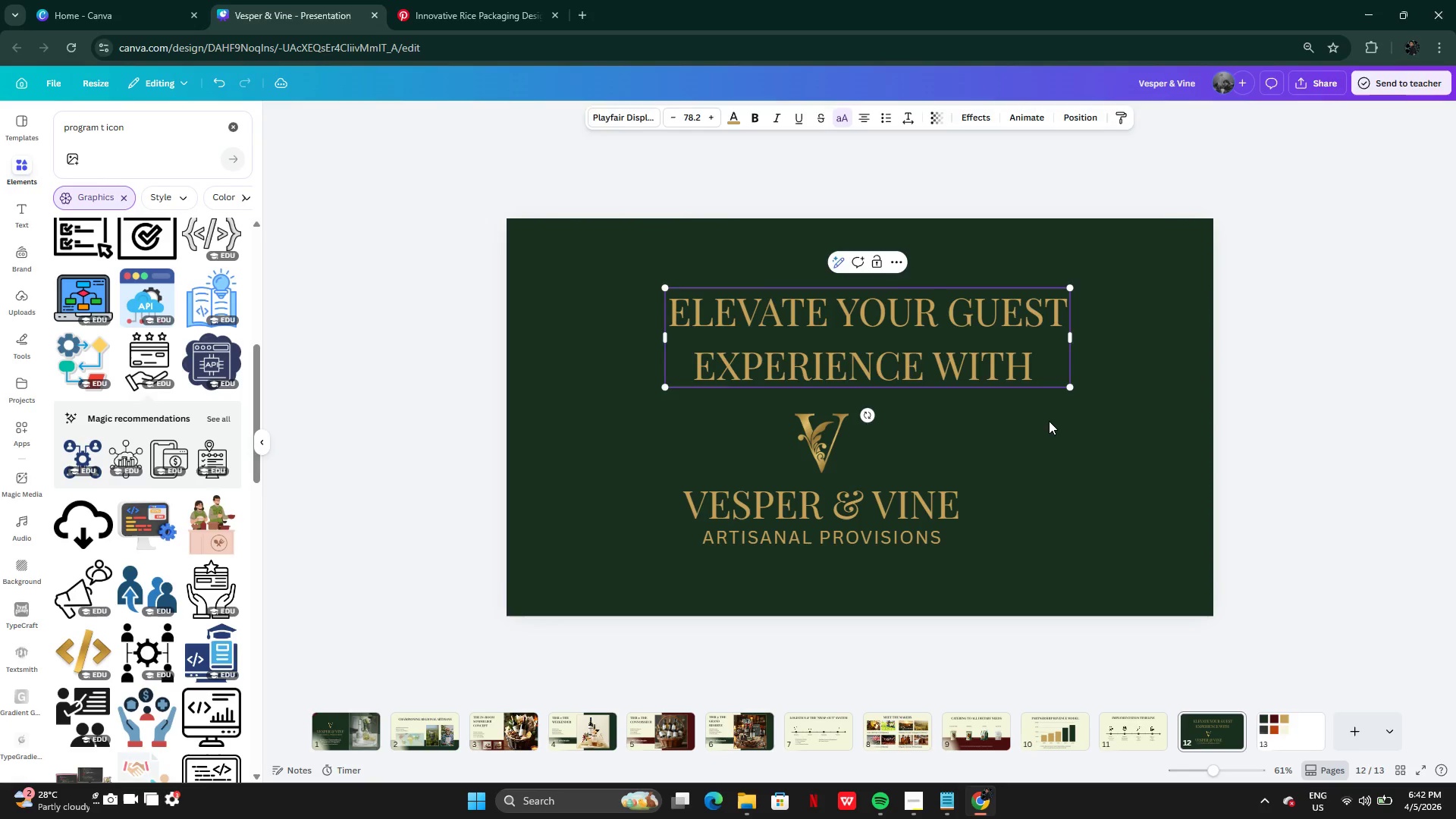 
left_click([1049, 421])
 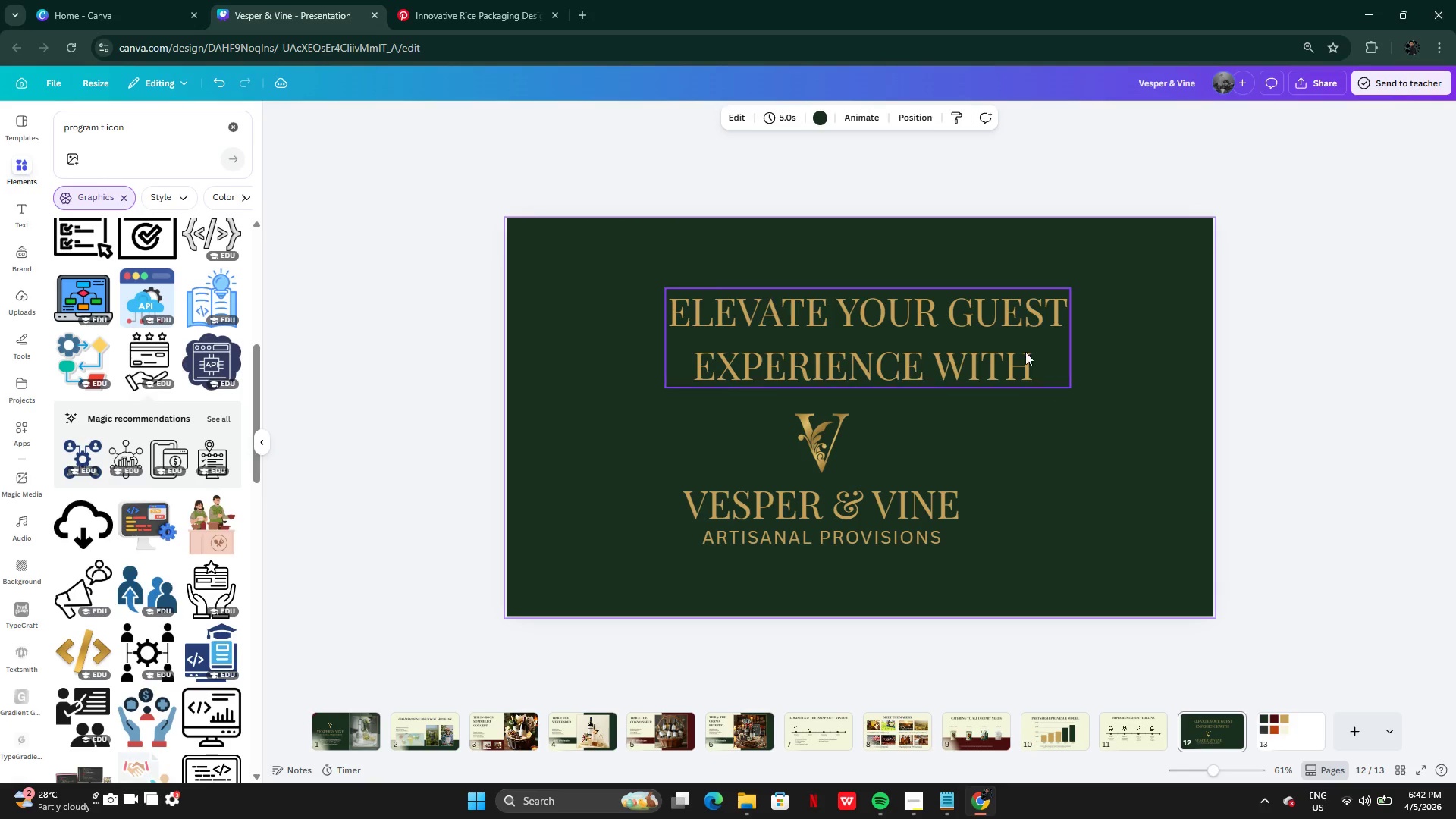 
left_click_drag(start_coordinate=[1025, 351], to_coordinate=[1018, 337])
 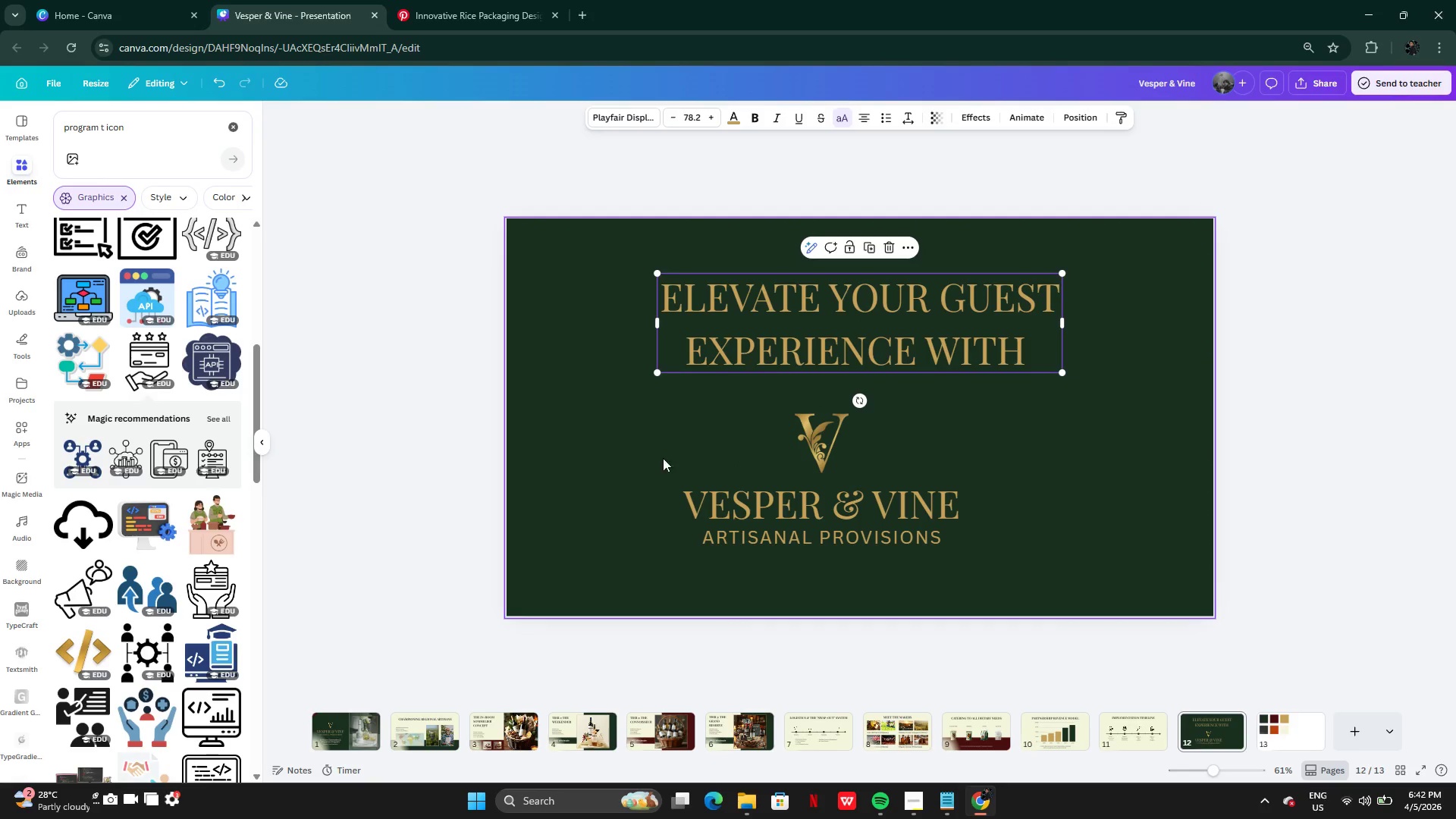 
left_click_drag(start_coordinate=[648, 455], to_coordinate=[880, 528])
 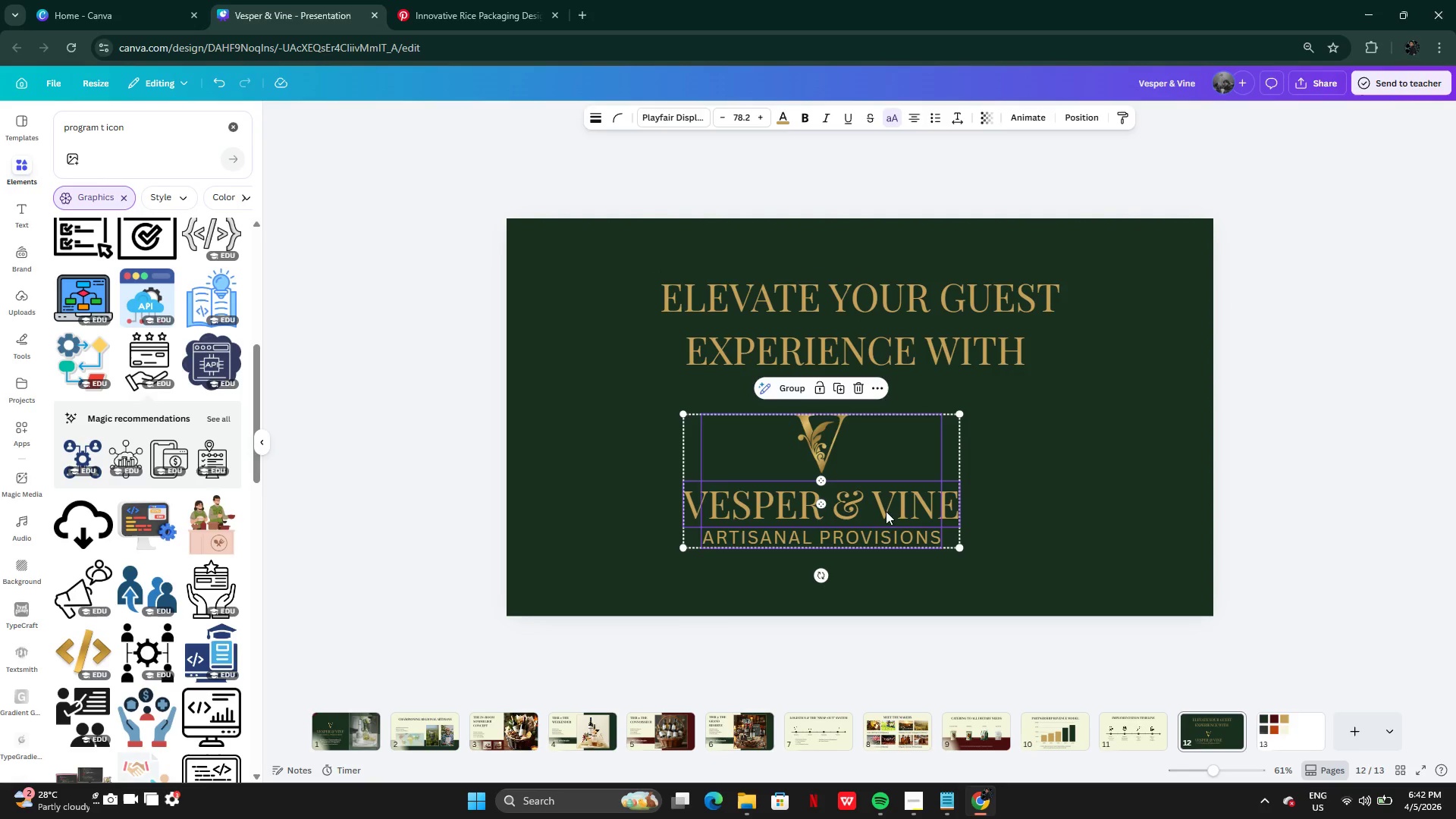 
left_click_drag(start_coordinate=[886, 511], to_coordinate=[923, 489])
 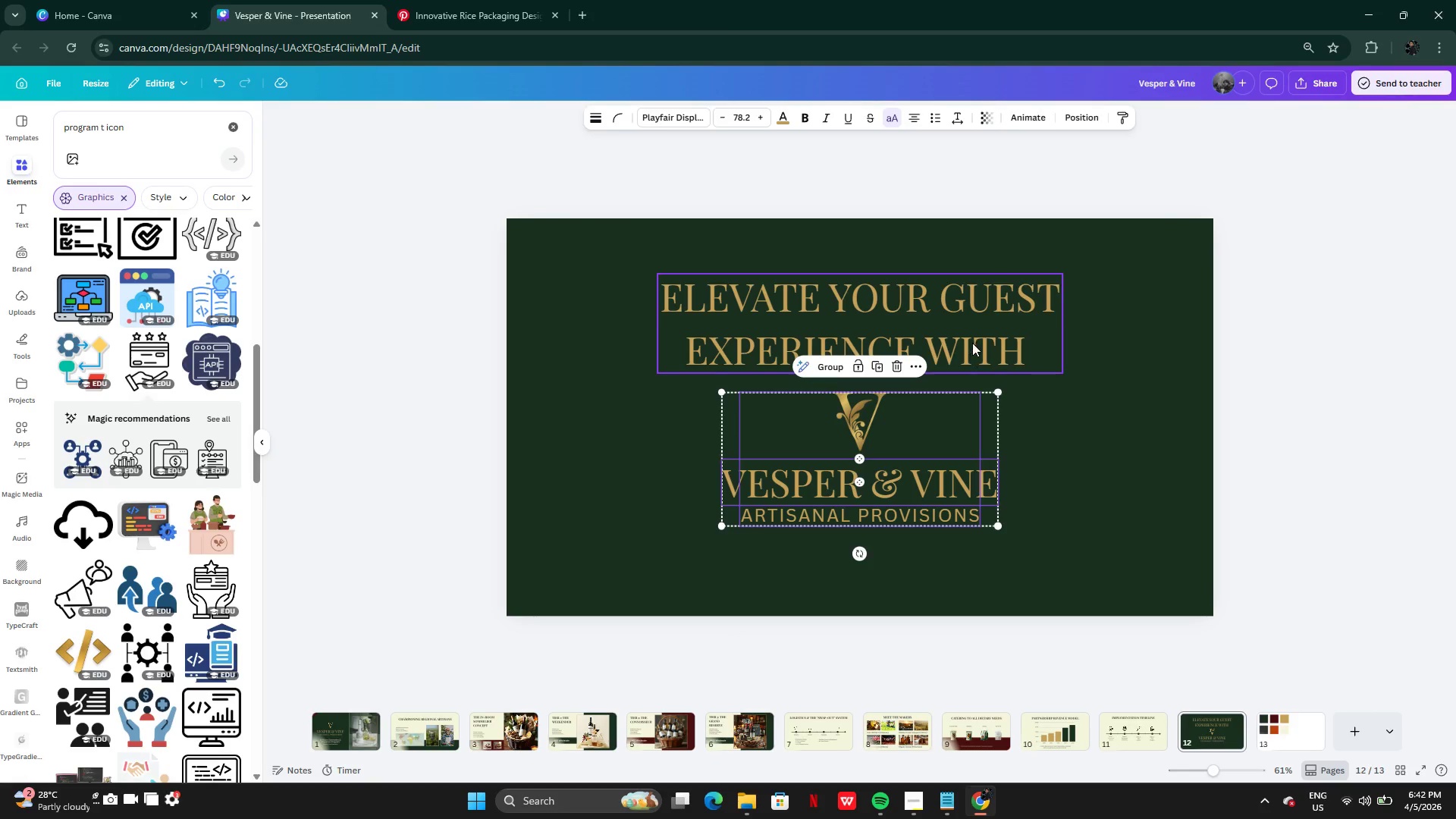 
left_click([972, 343])
 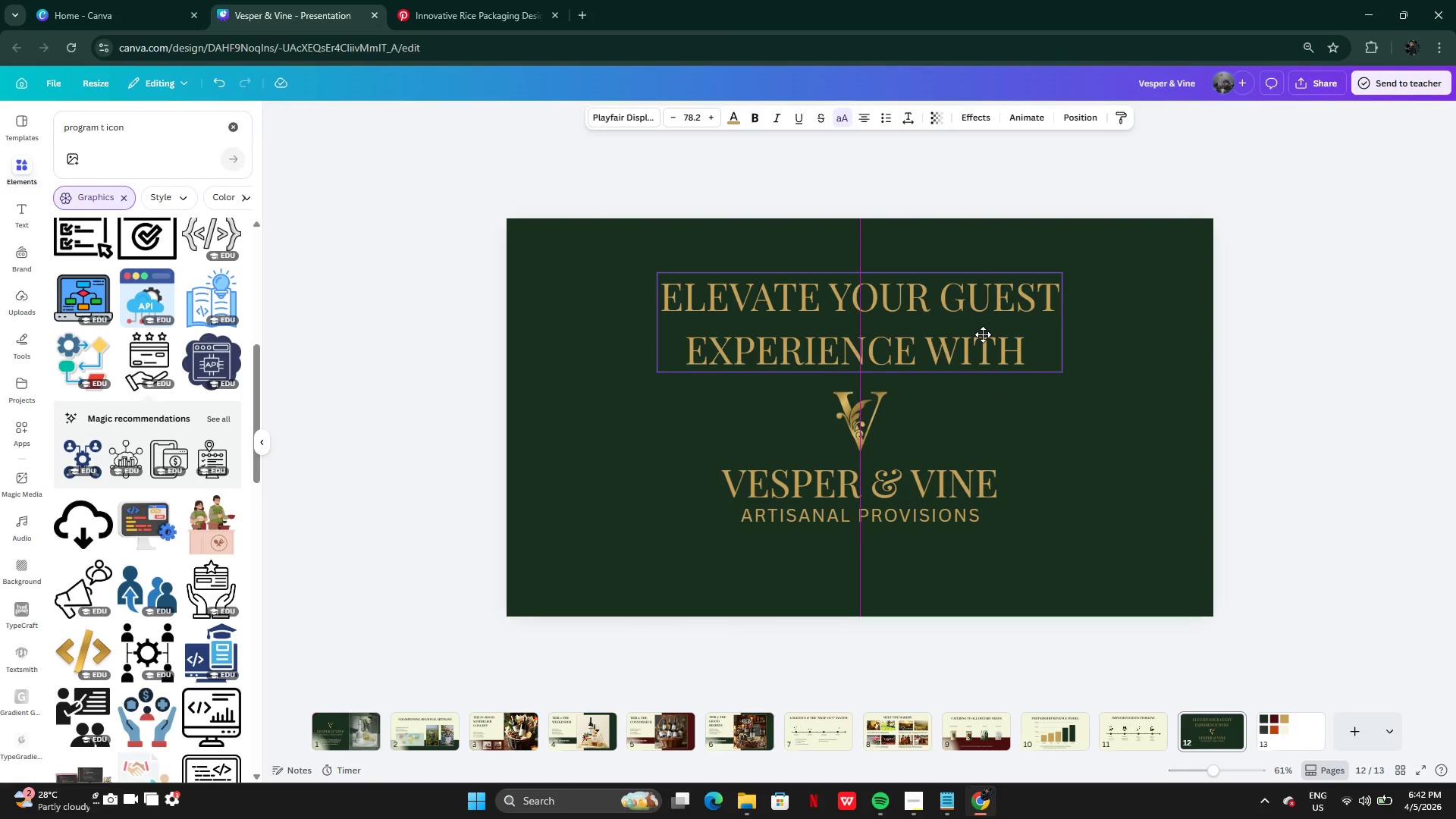 
left_click([1003, 425])
 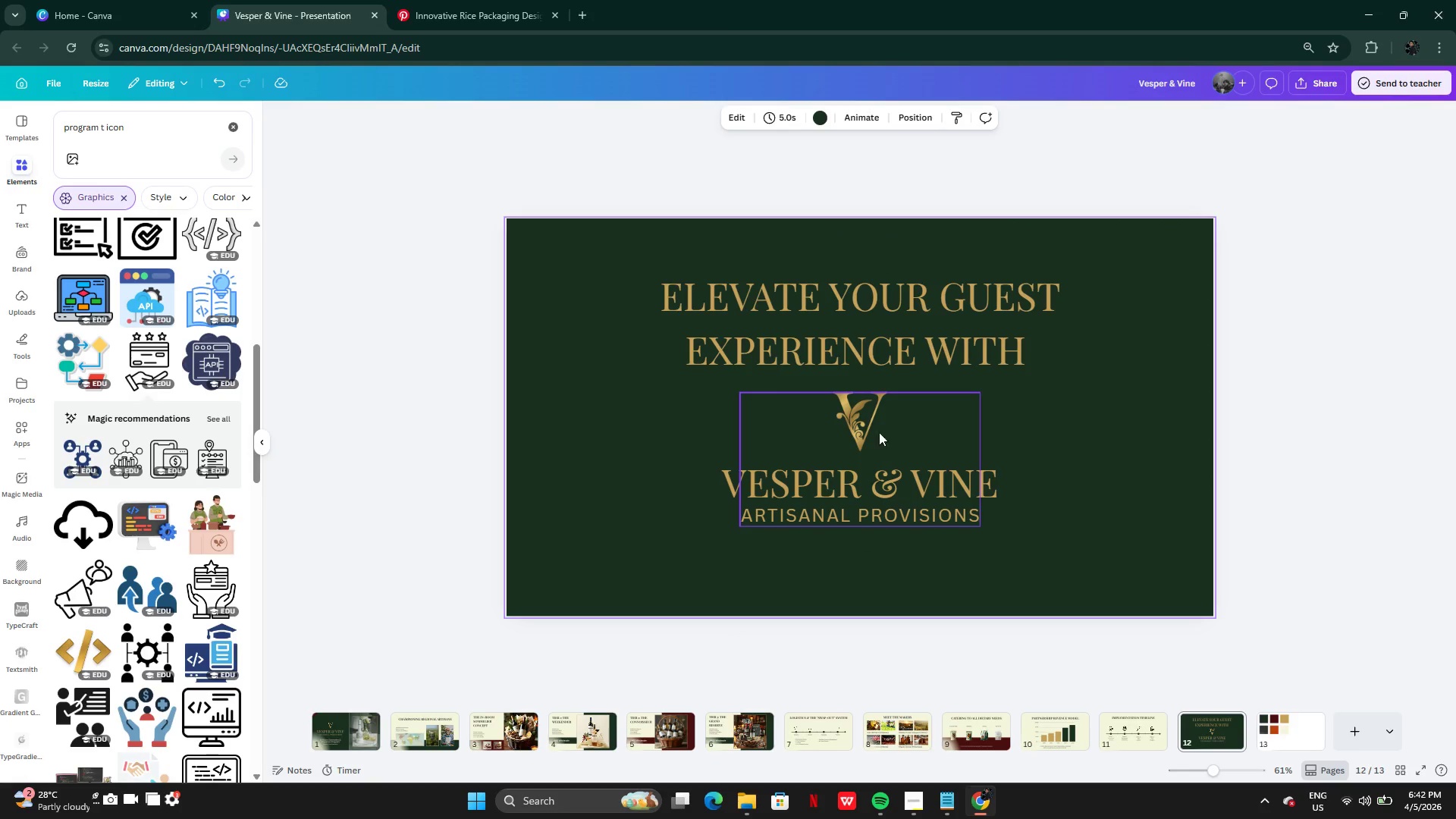 
left_click([874, 425])
 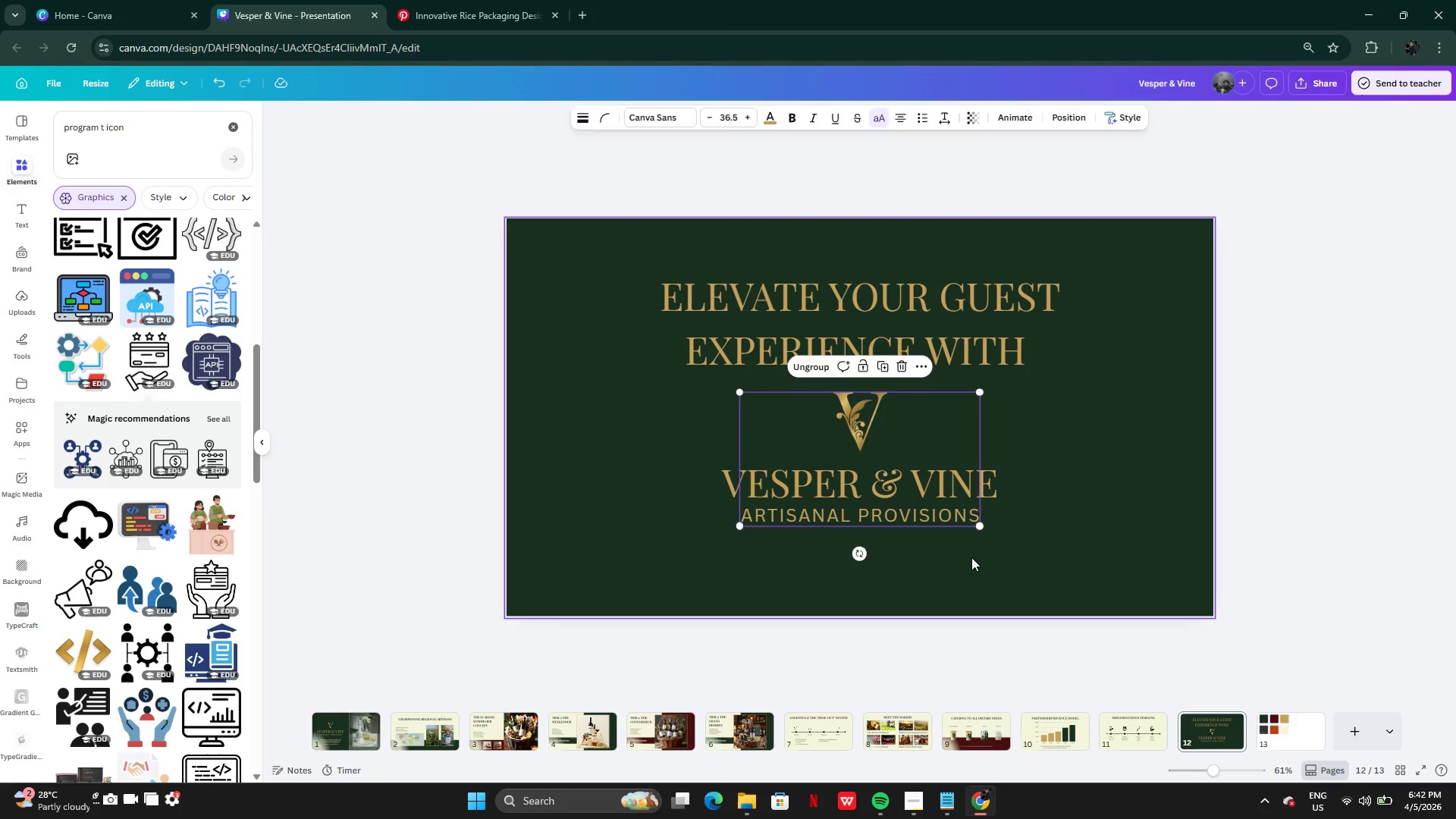 
double_click([927, 482])
 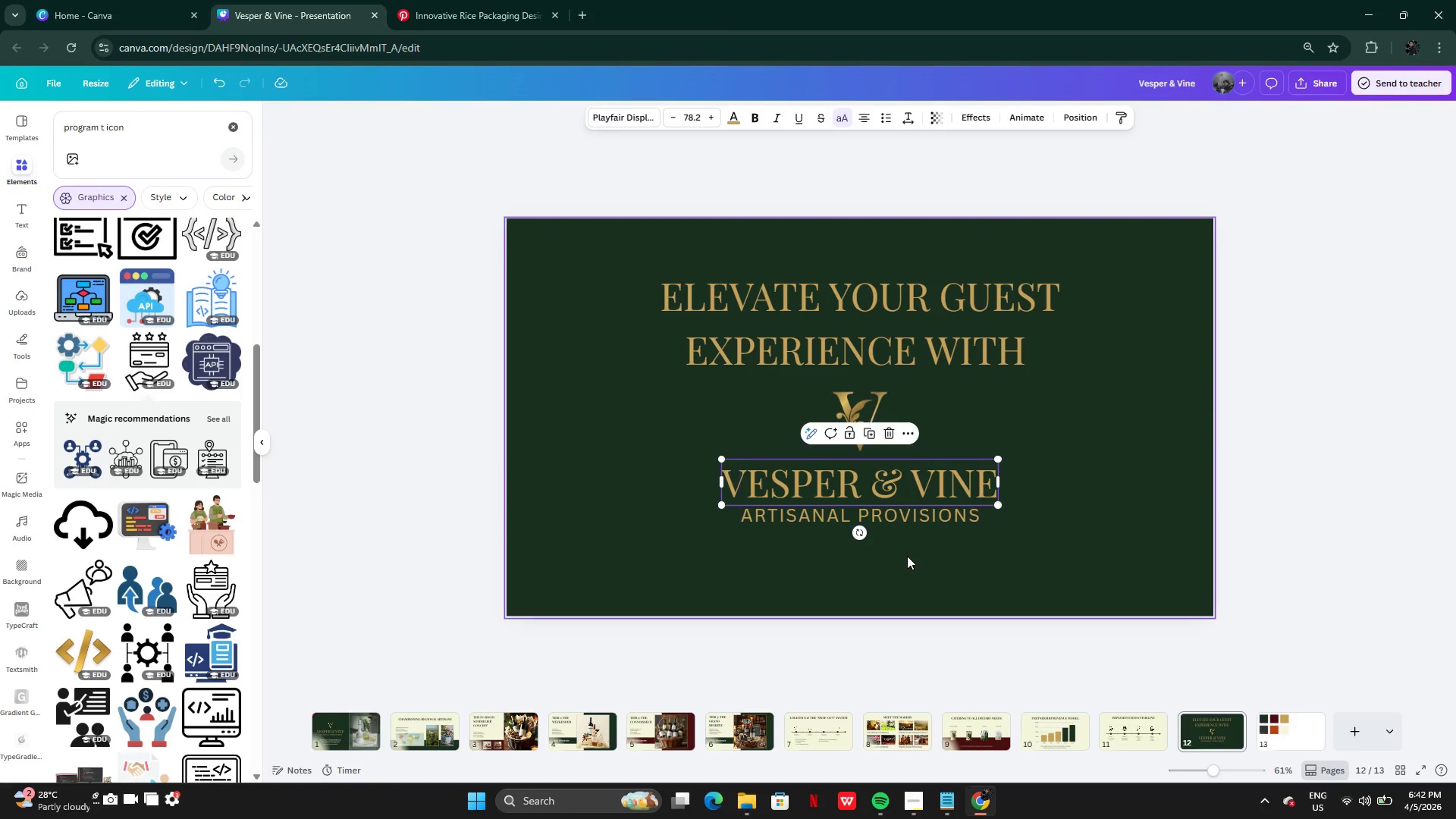 
triple_click([907, 556])
 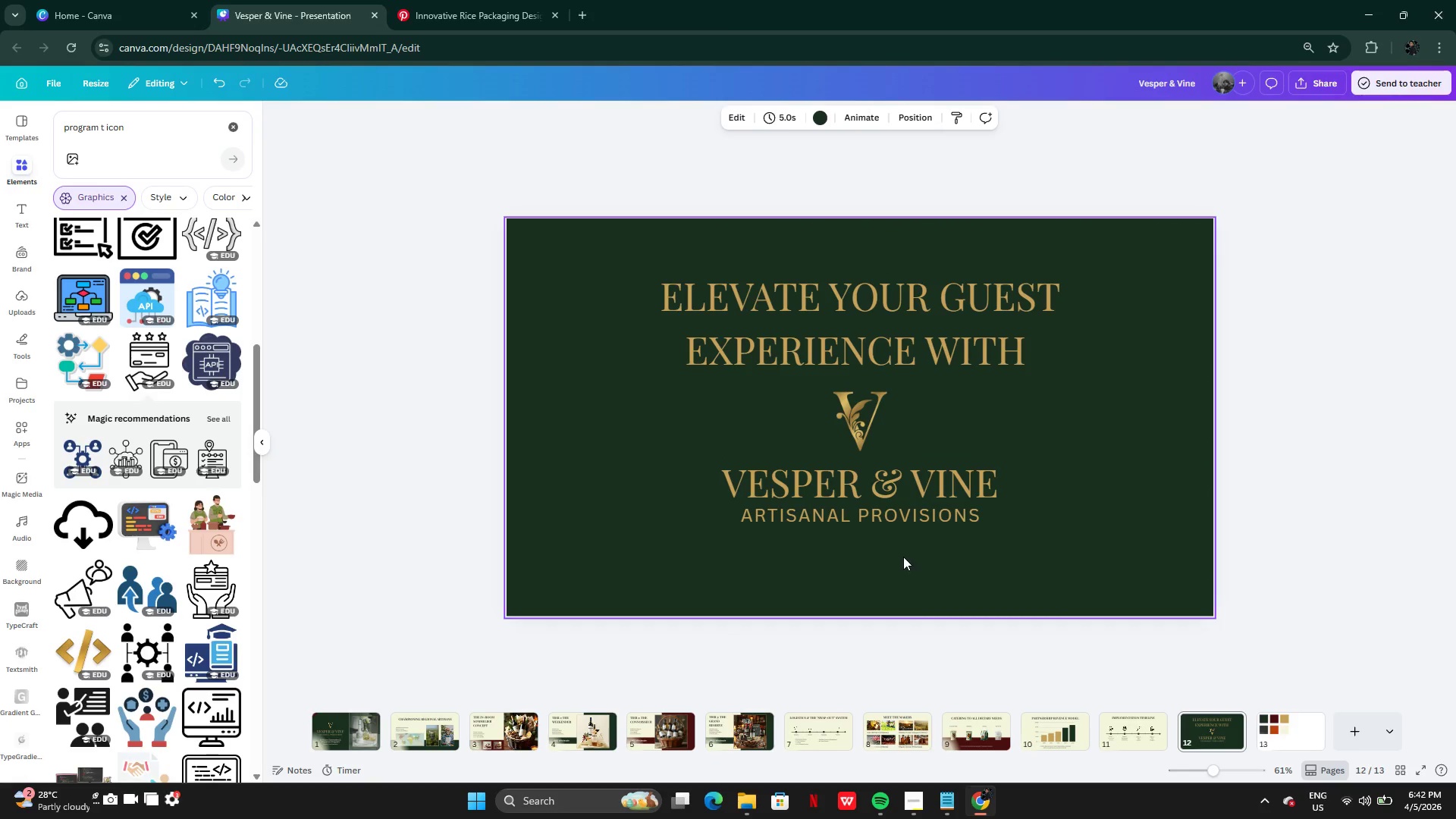 
left_click_drag(start_coordinate=[905, 557], to_coordinate=[869, 416])
 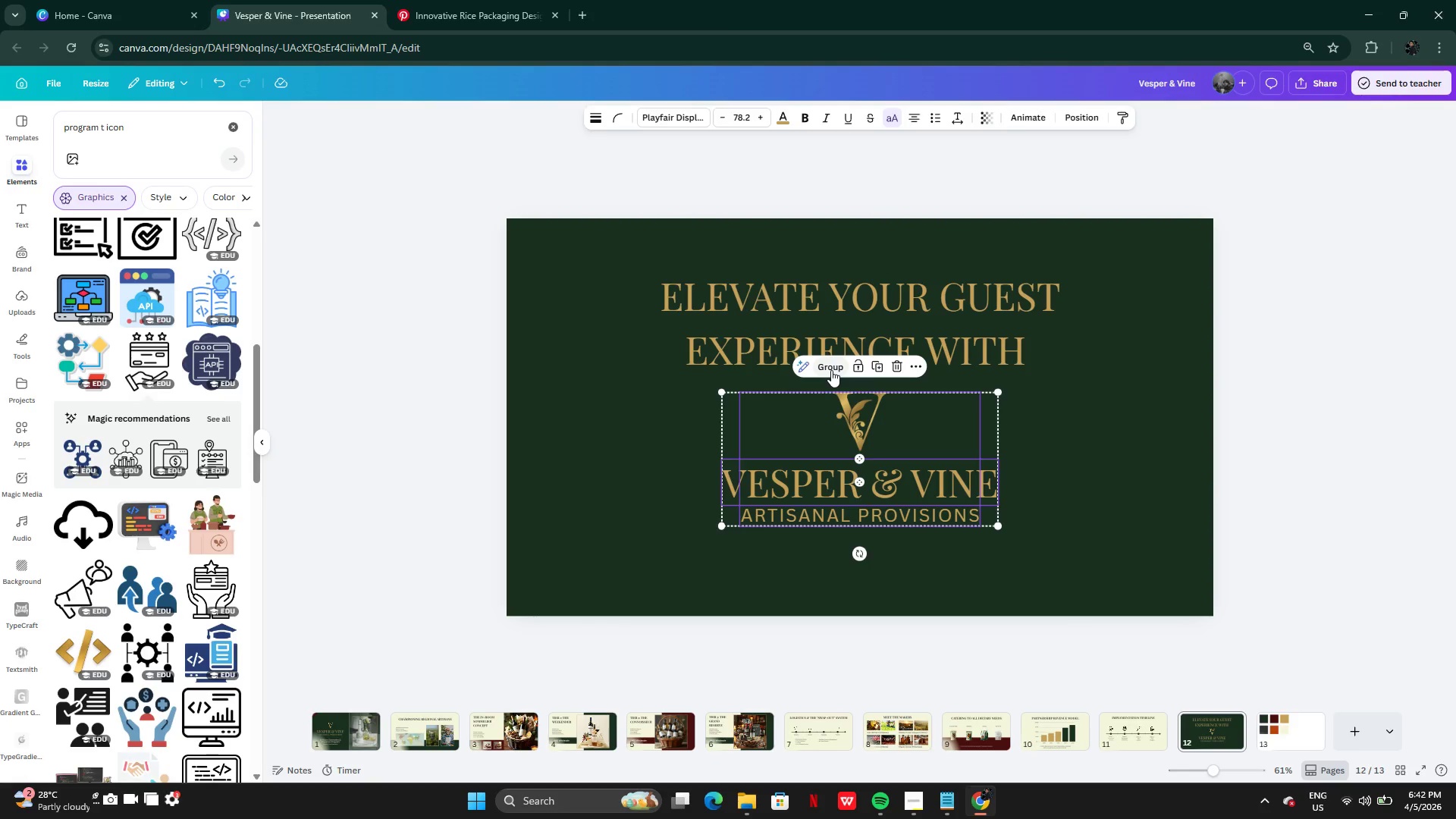 
left_click([831, 370])
 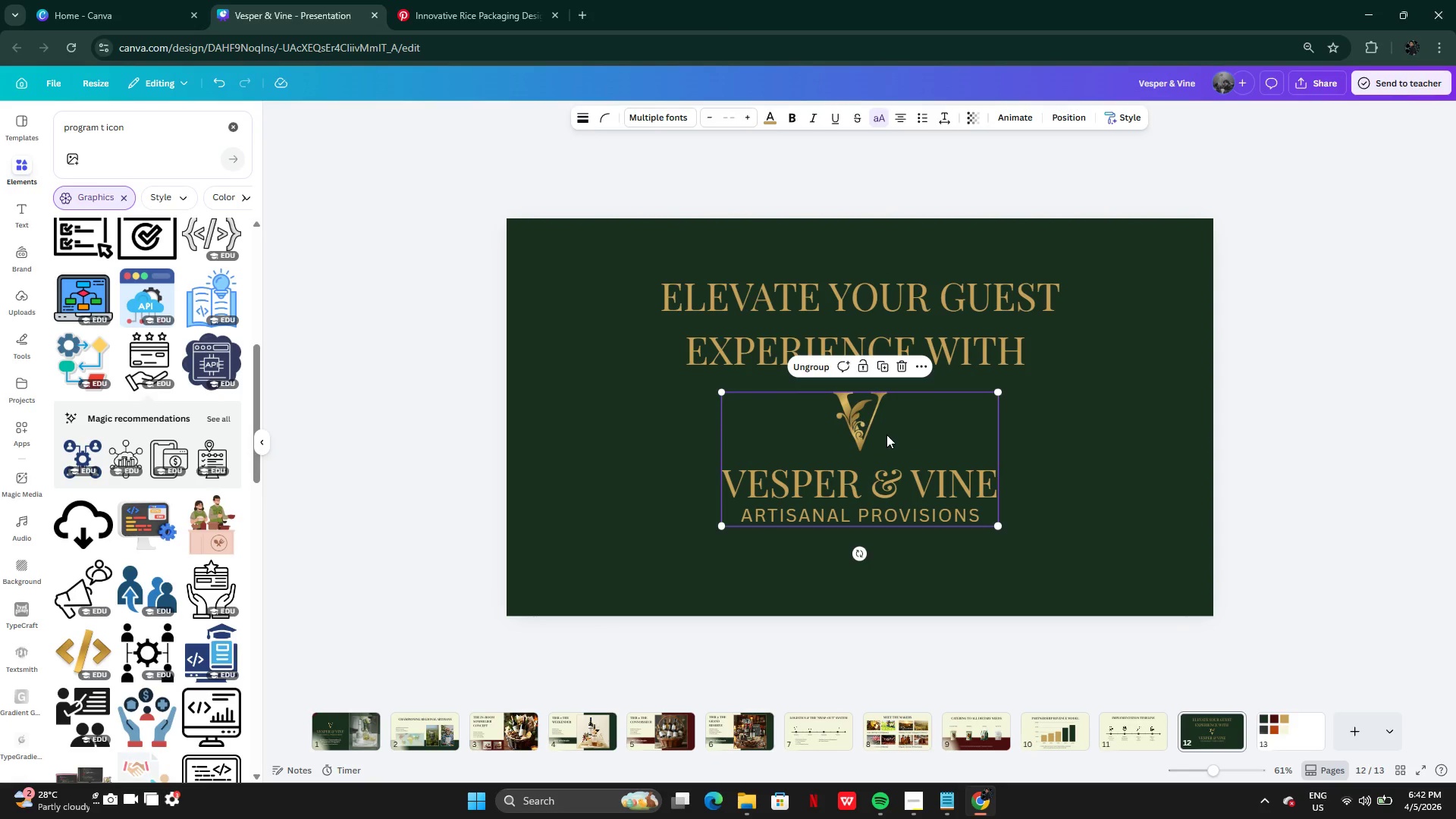 
left_click_drag(start_coordinate=[890, 436], to_coordinate=[890, 432])
 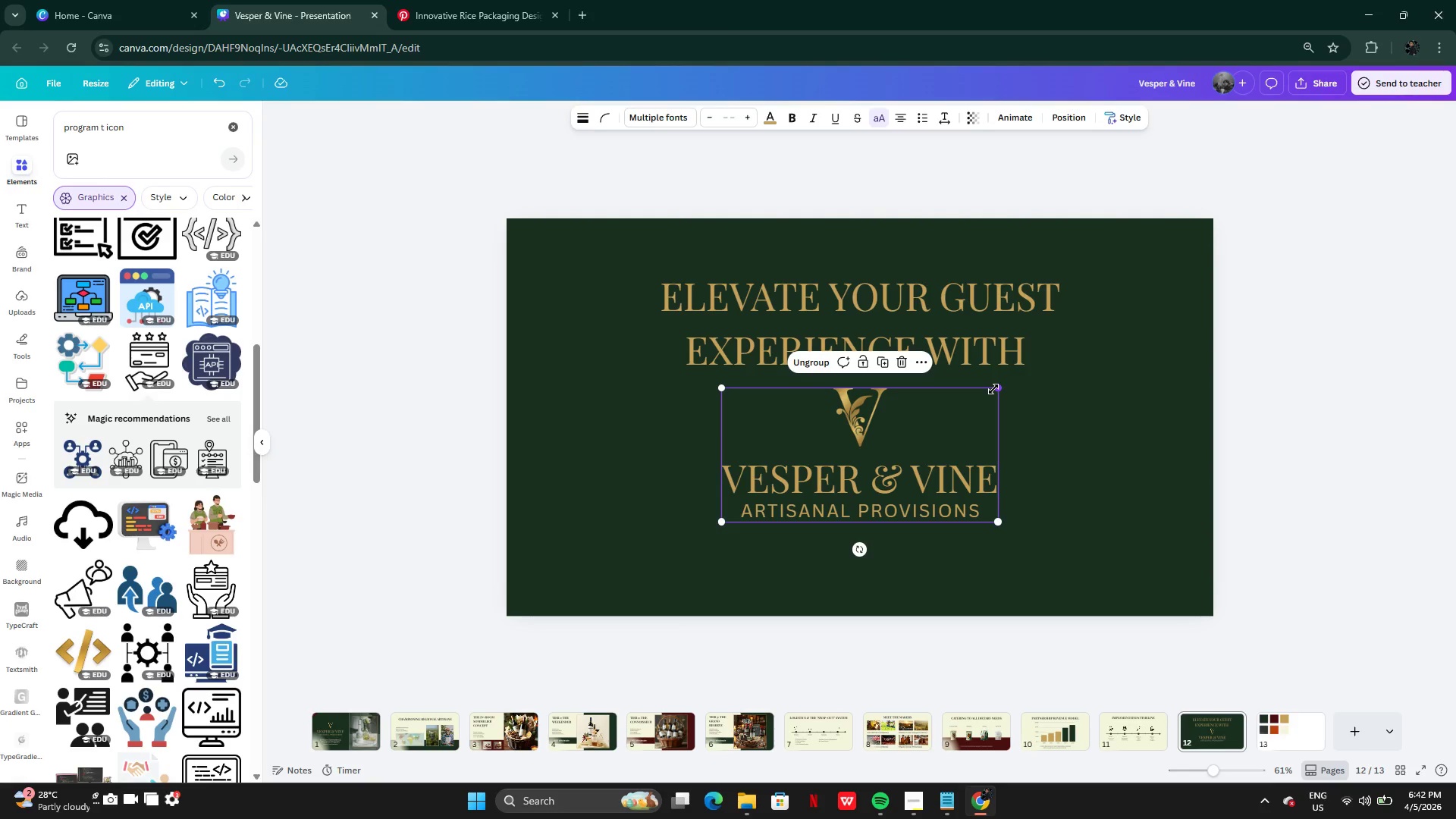 
left_click_drag(start_coordinate=[993, 389], to_coordinate=[916, 444])
 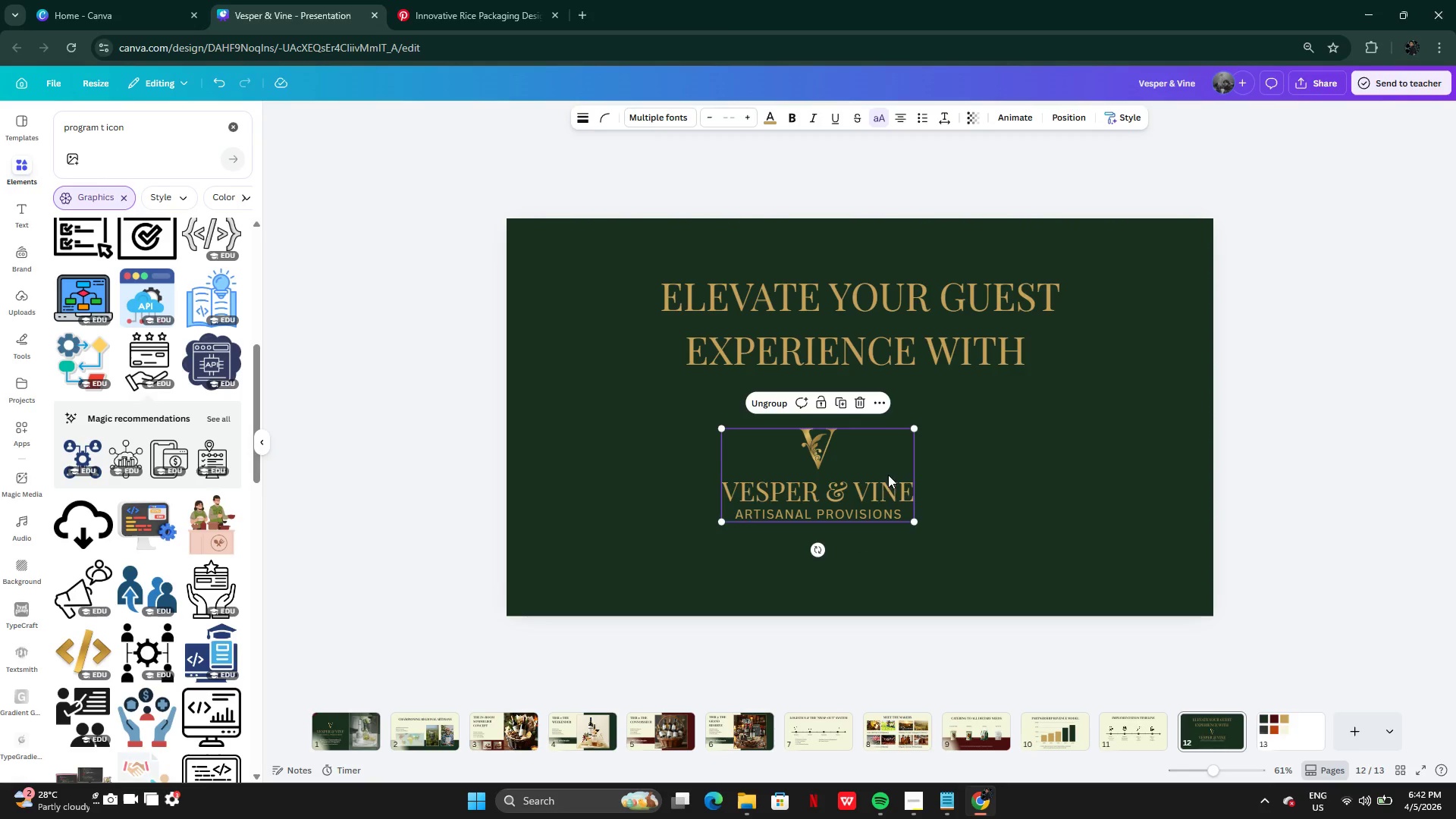 
left_click_drag(start_coordinate=[888, 475], to_coordinate=[930, 438])
 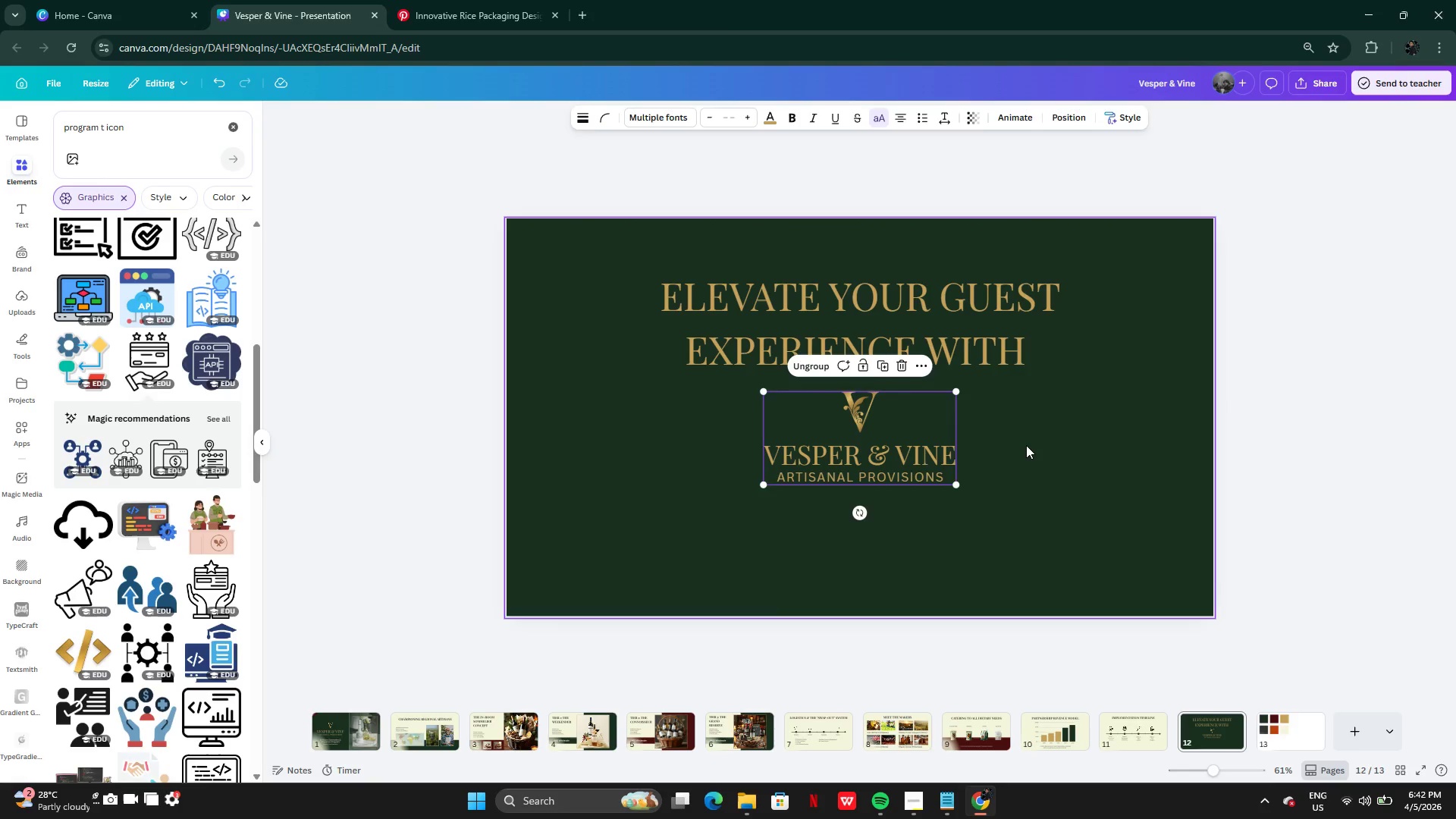 
left_click([1026, 445])
 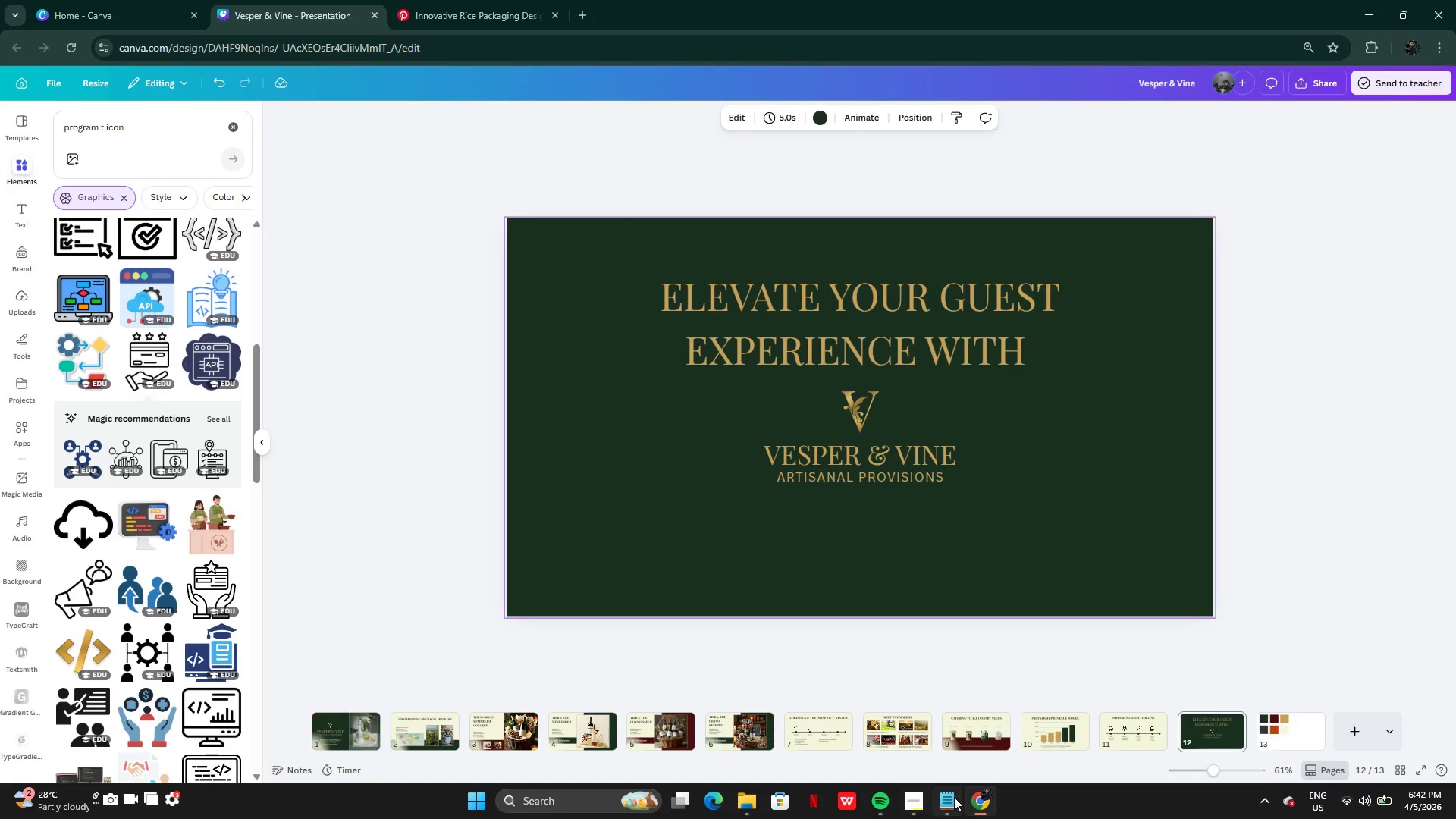 
scroll: coordinate [719, 579], scroll_direction: down, amount: 11.0
 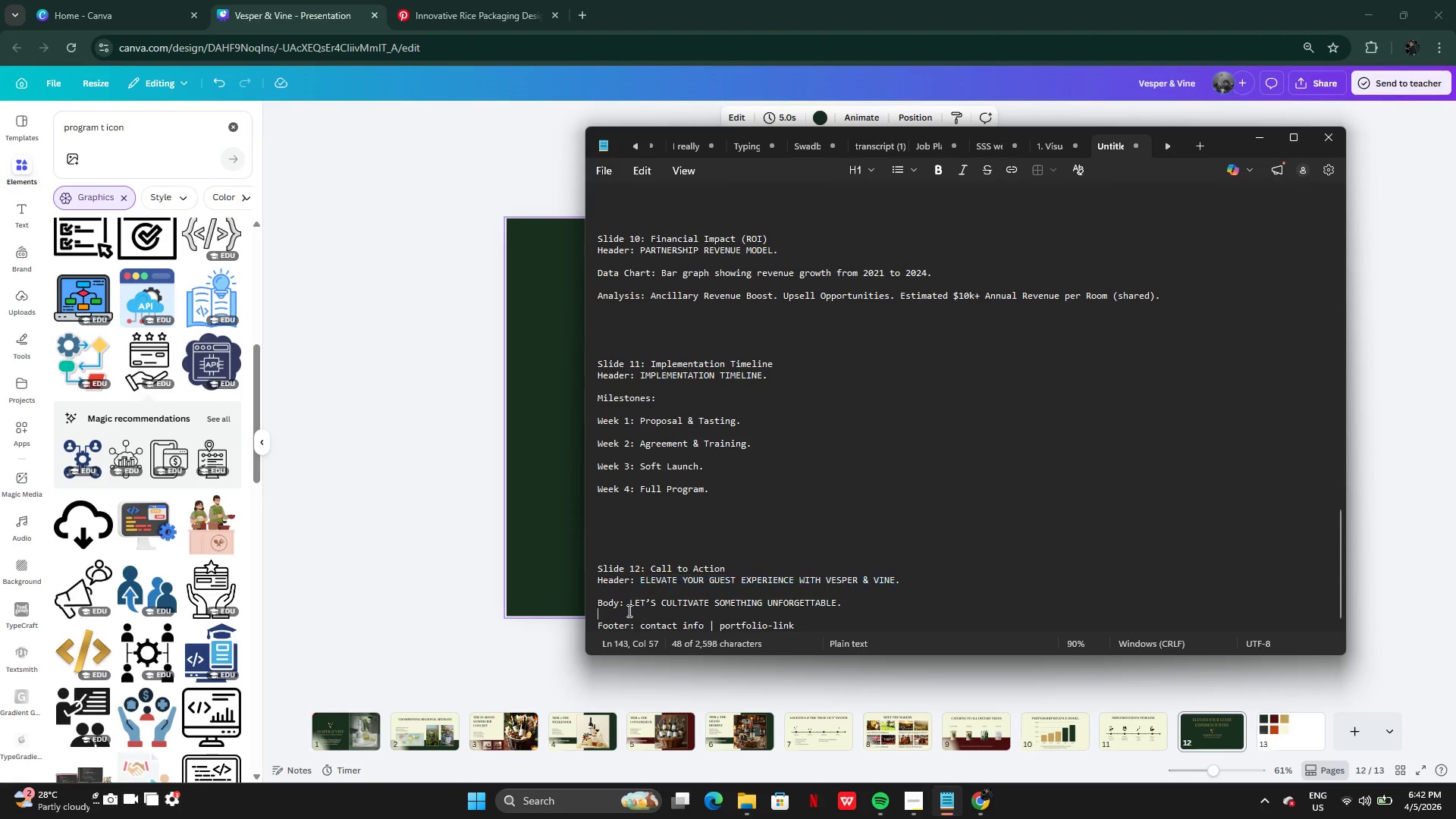 
left_click([628, 610])
 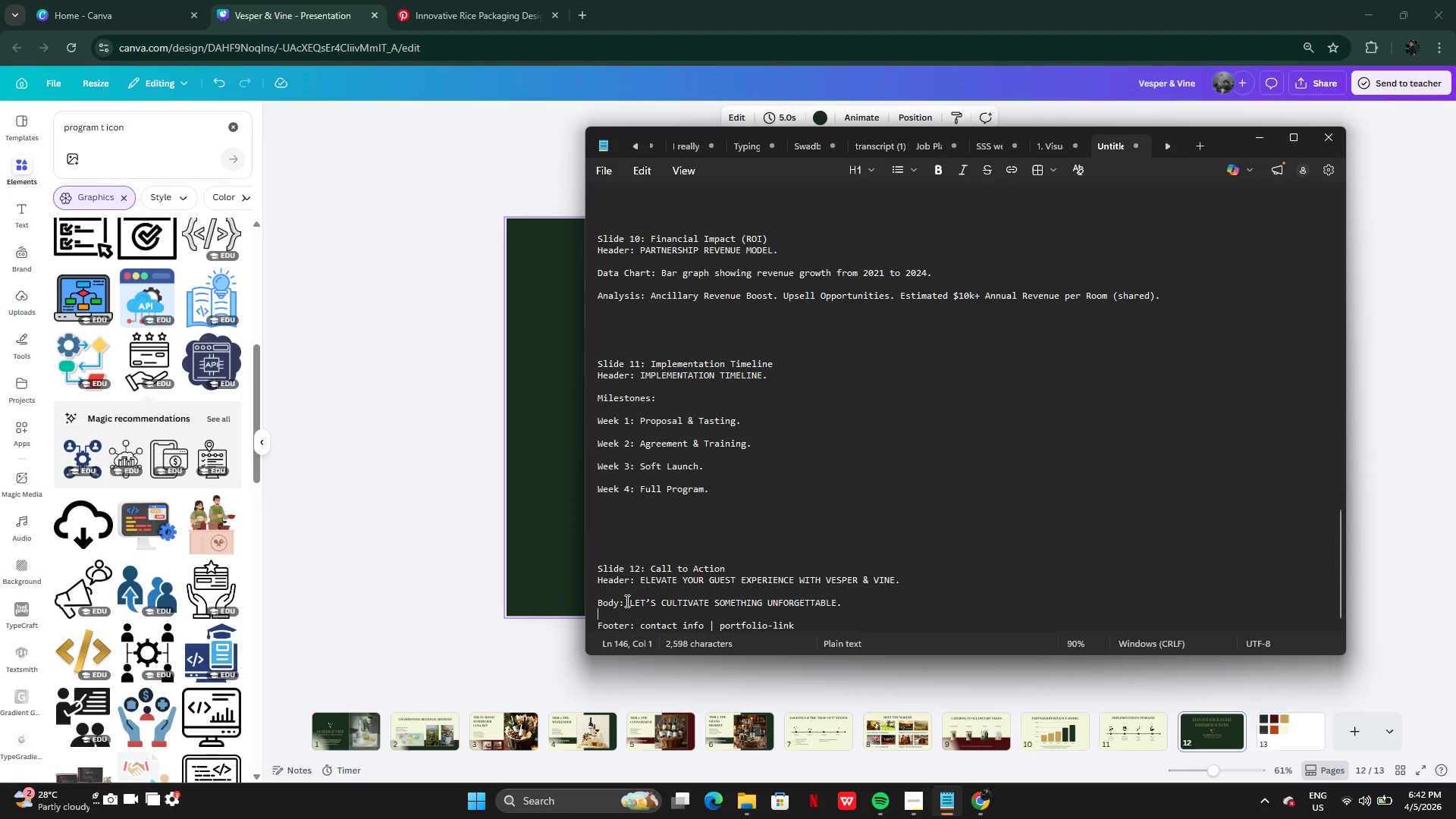 
left_click_drag(start_coordinate=[626, 601], to_coordinate=[836, 599])
 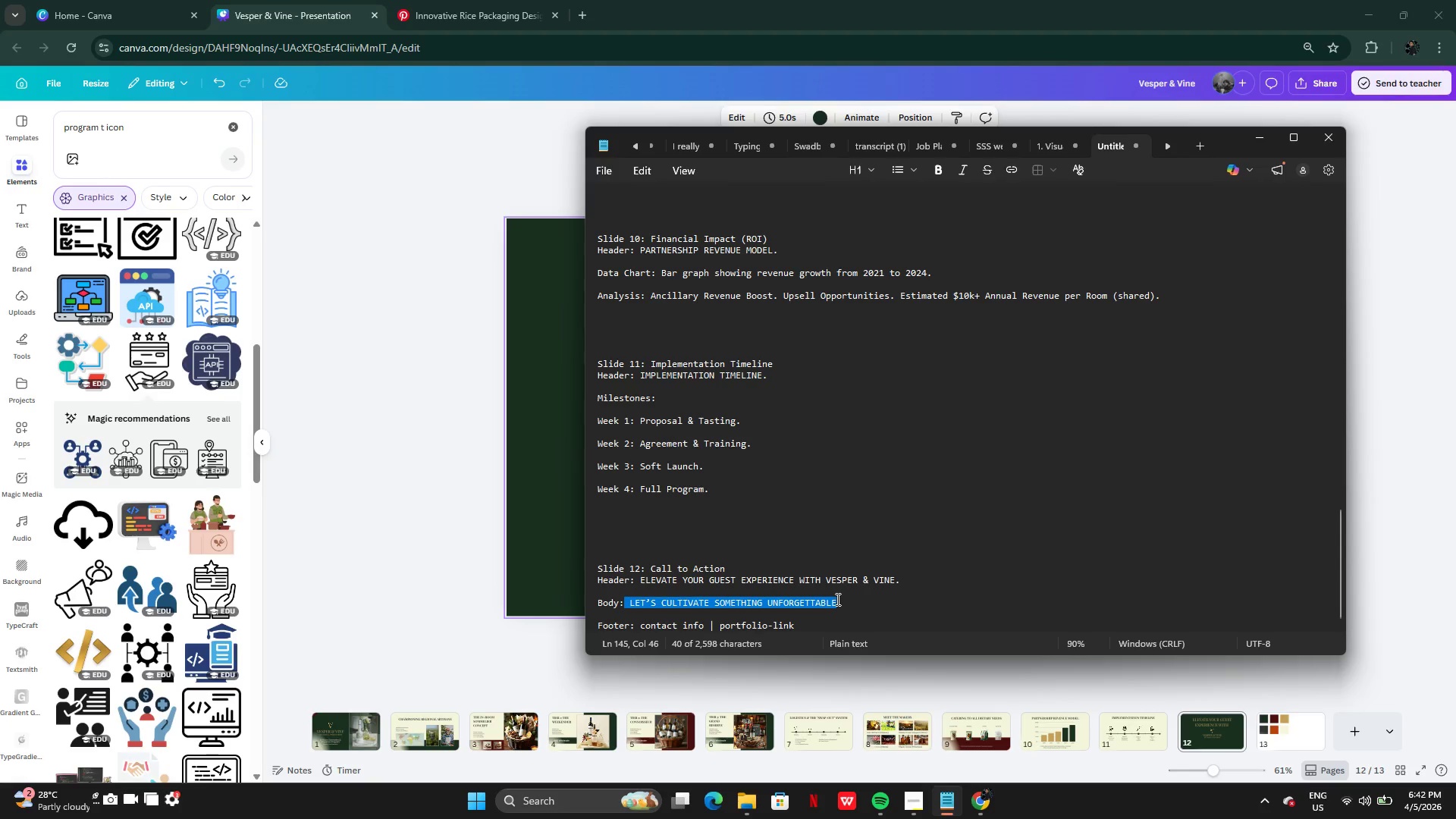 
key(Control+C)
 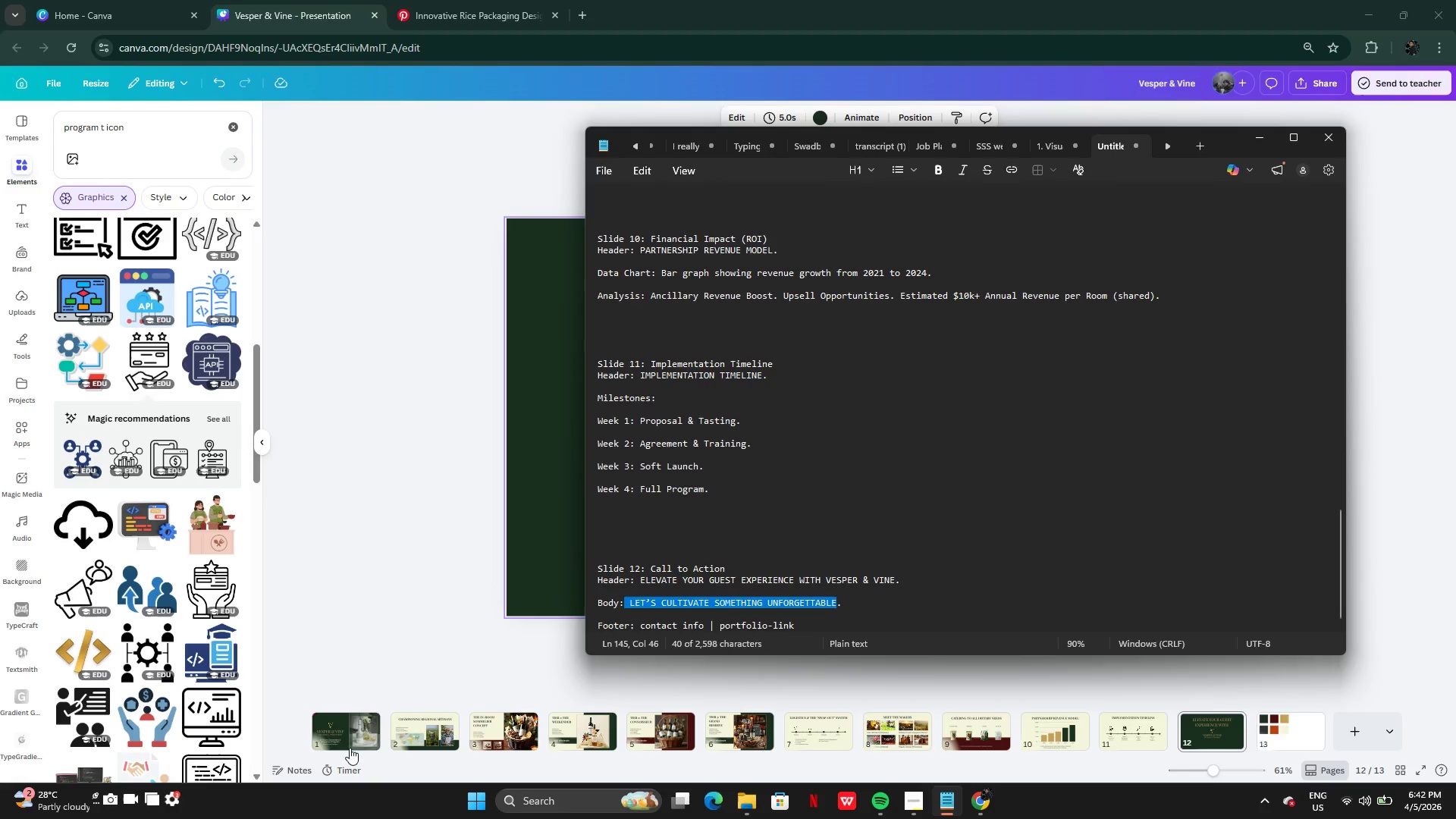 
left_click([342, 742])
 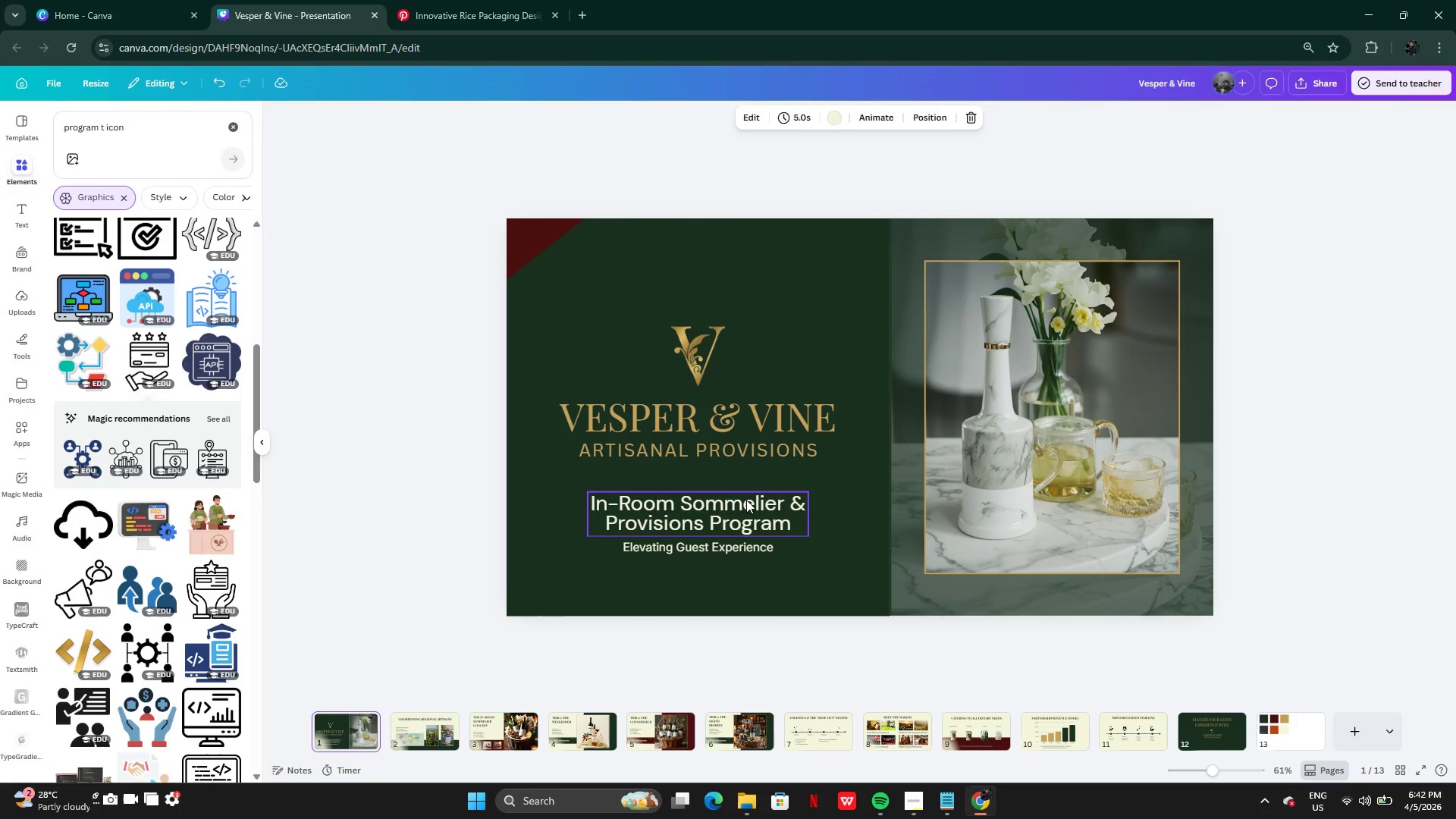 
left_click([733, 504])
 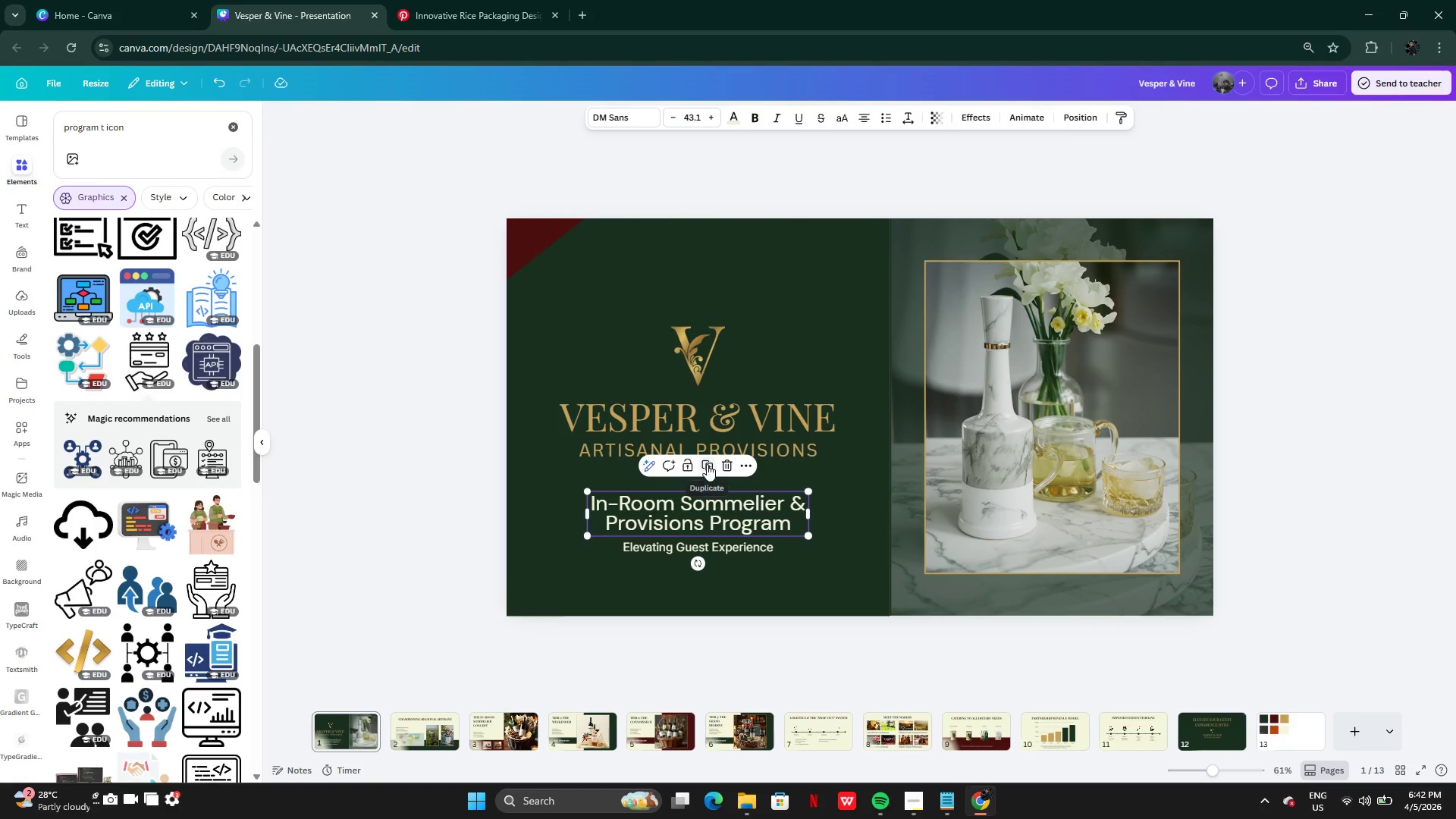 
left_click([707, 465])
 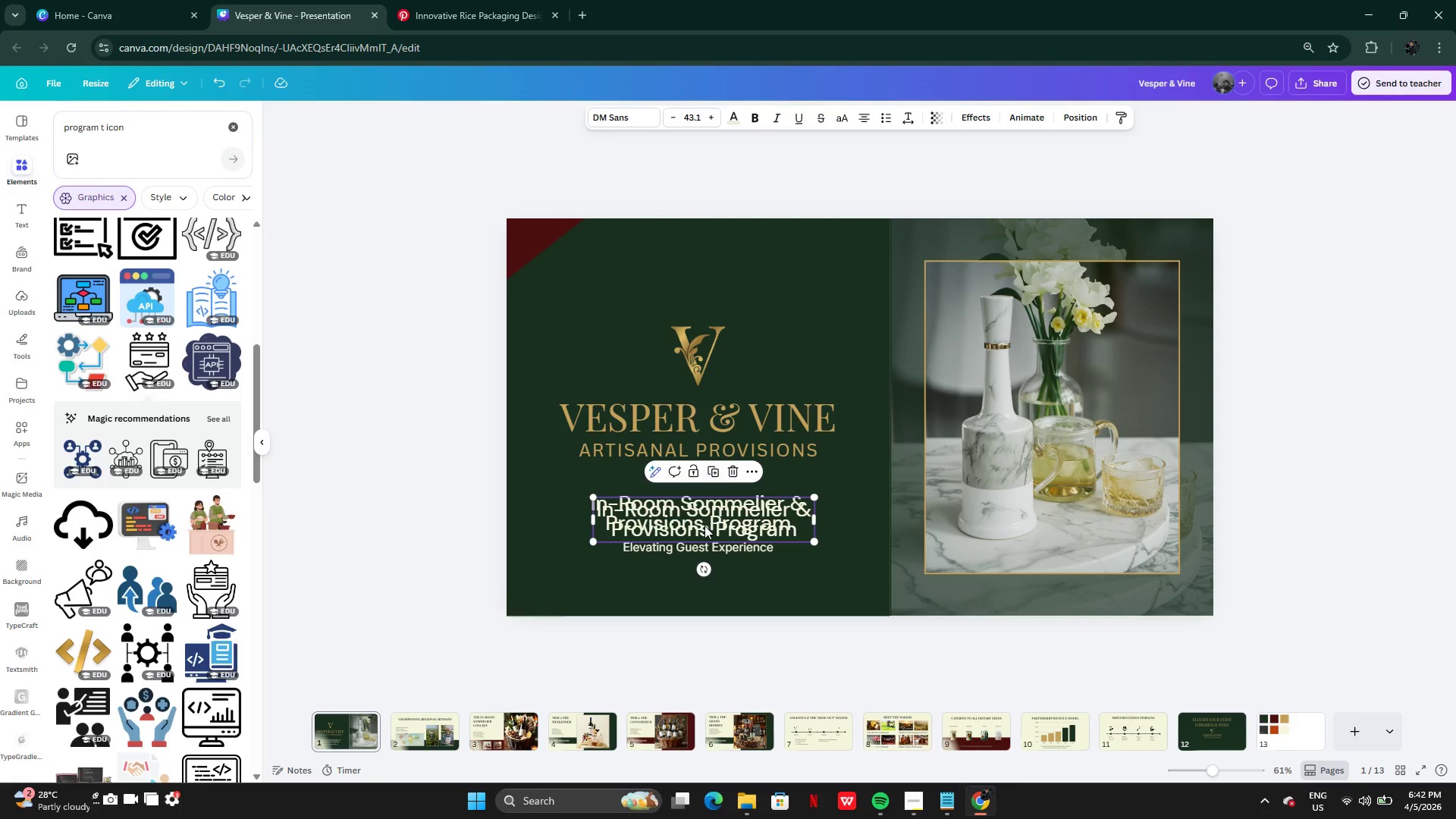 
left_click_drag(start_coordinate=[703, 525], to_coordinate=[1228, 729])
 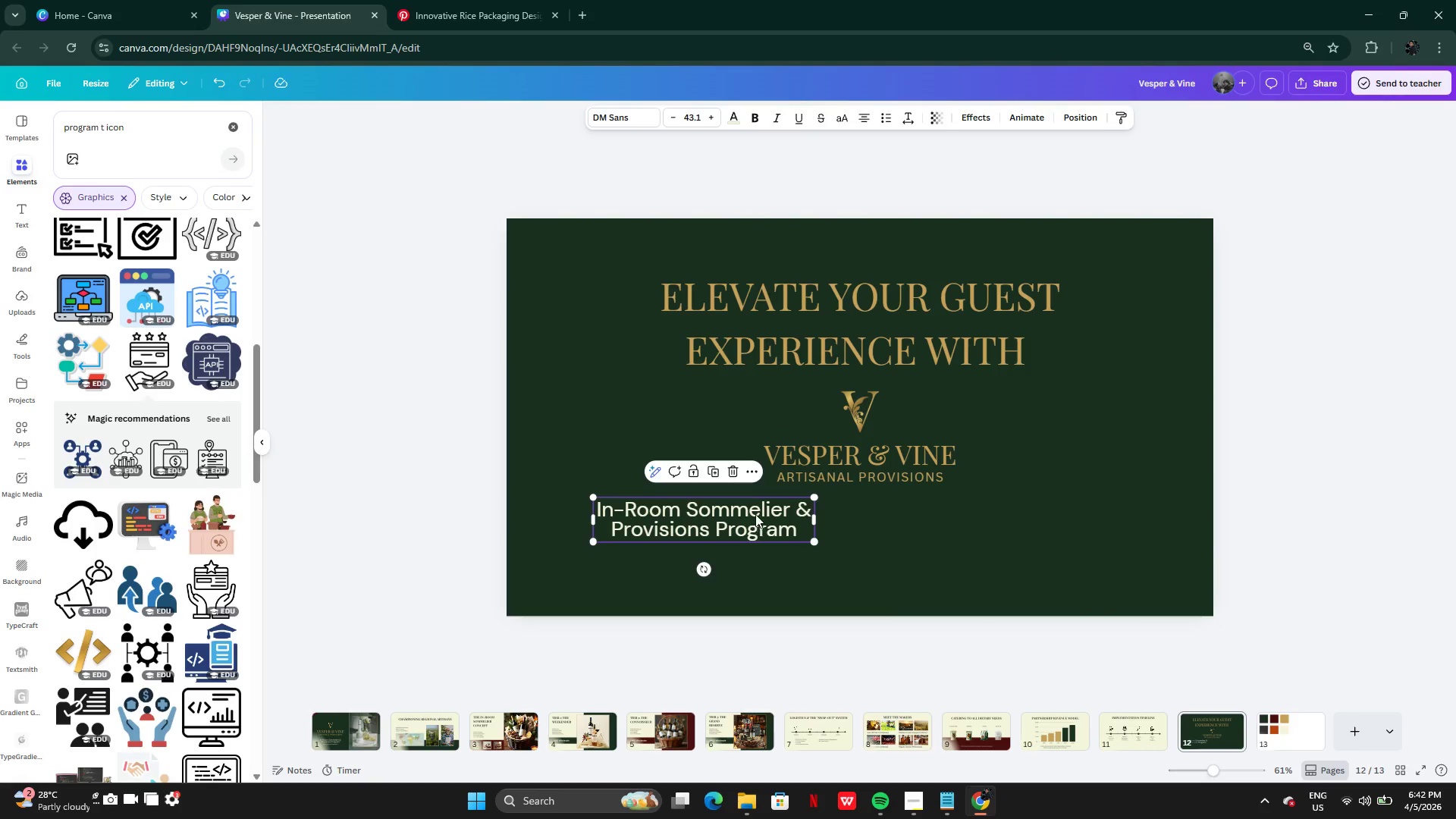 
left_click_drag(start_coordinate=[752, 514], to_coordinate=[899, 521])
 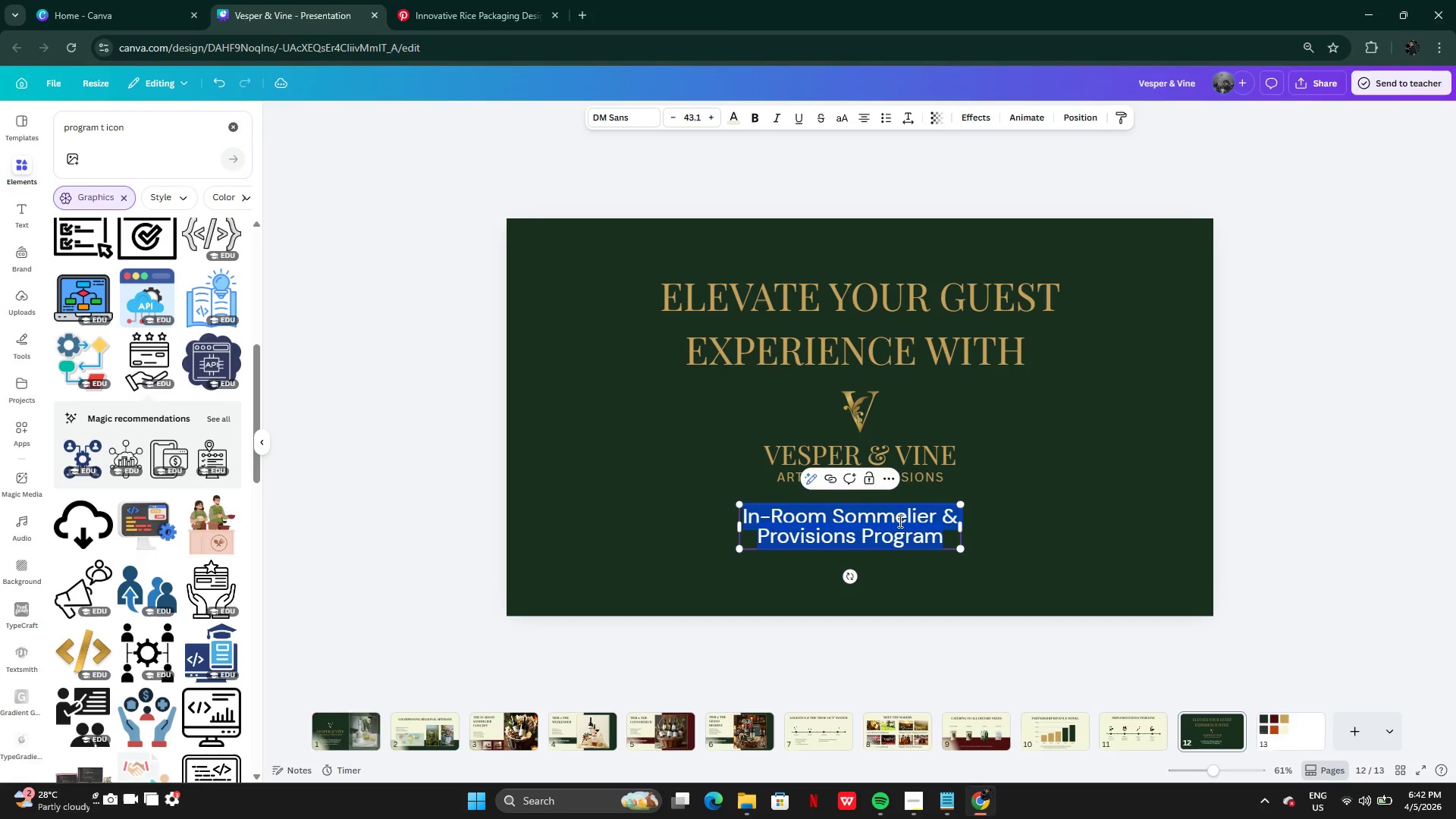 
double_click([899, 521])
 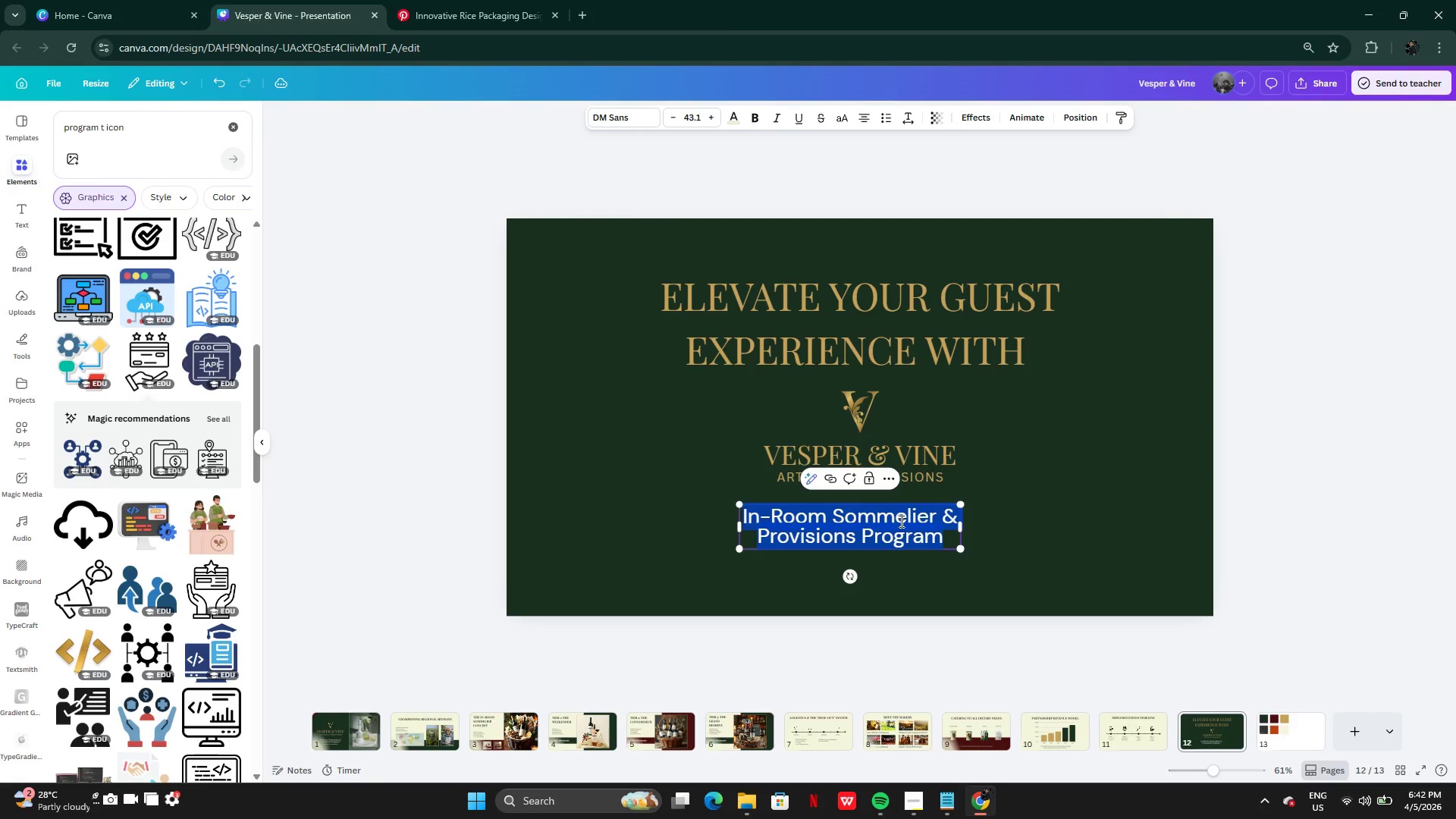 
key(Control+V)
 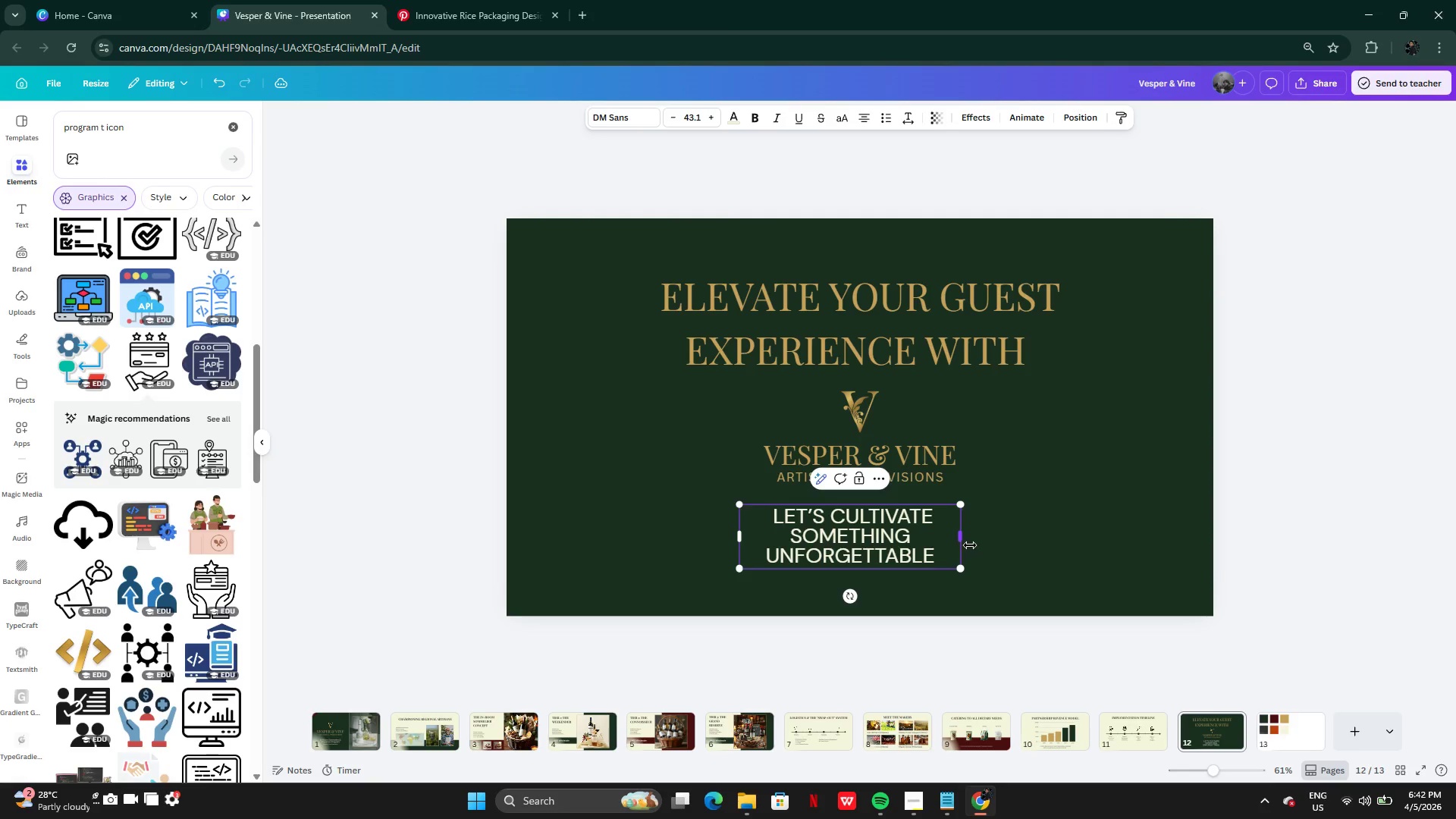 
left_click_drag(start_coordinate=[968, 541], to_coordinate=[1054, 531])
 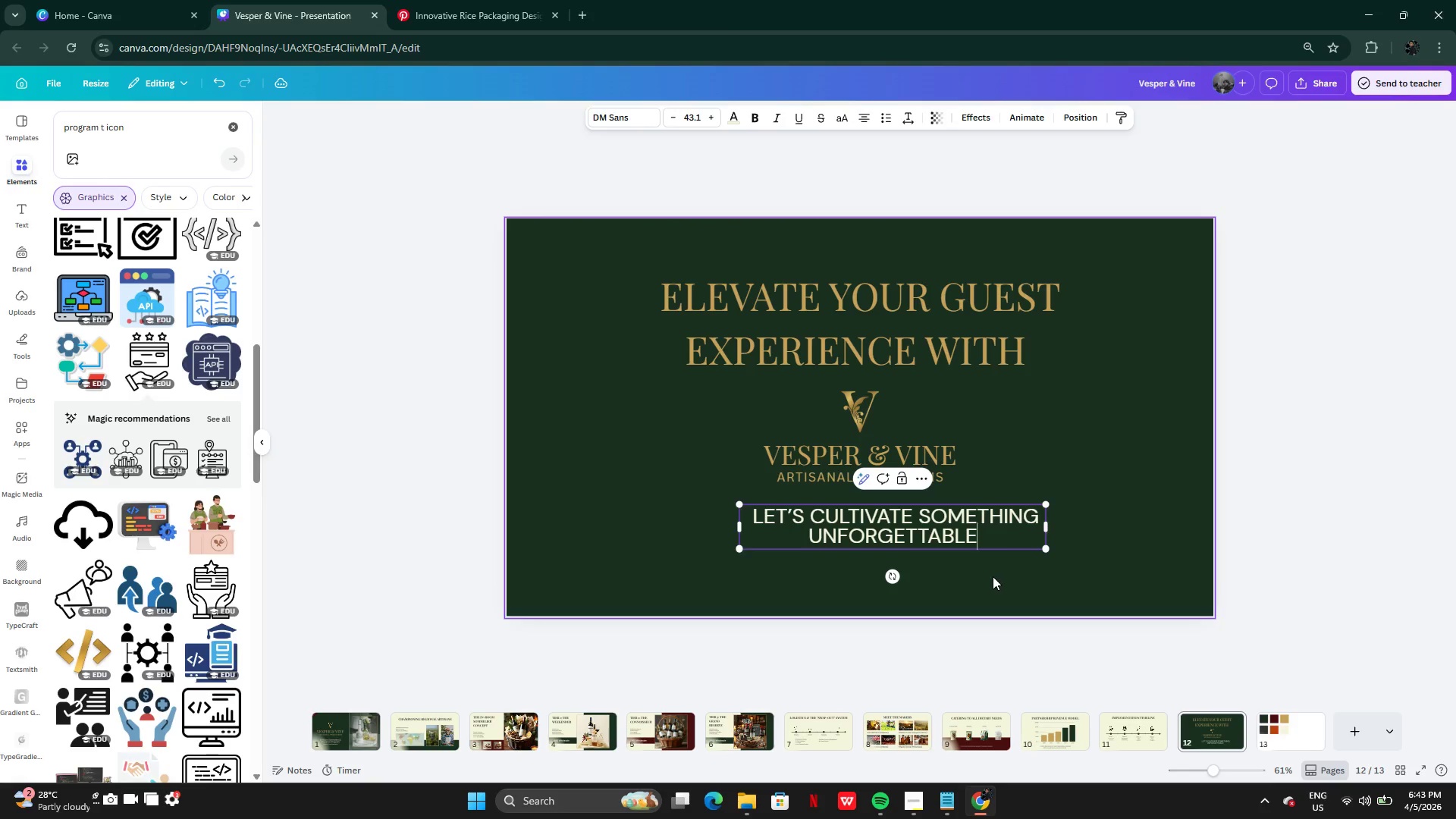 
left_click([993, 576])
 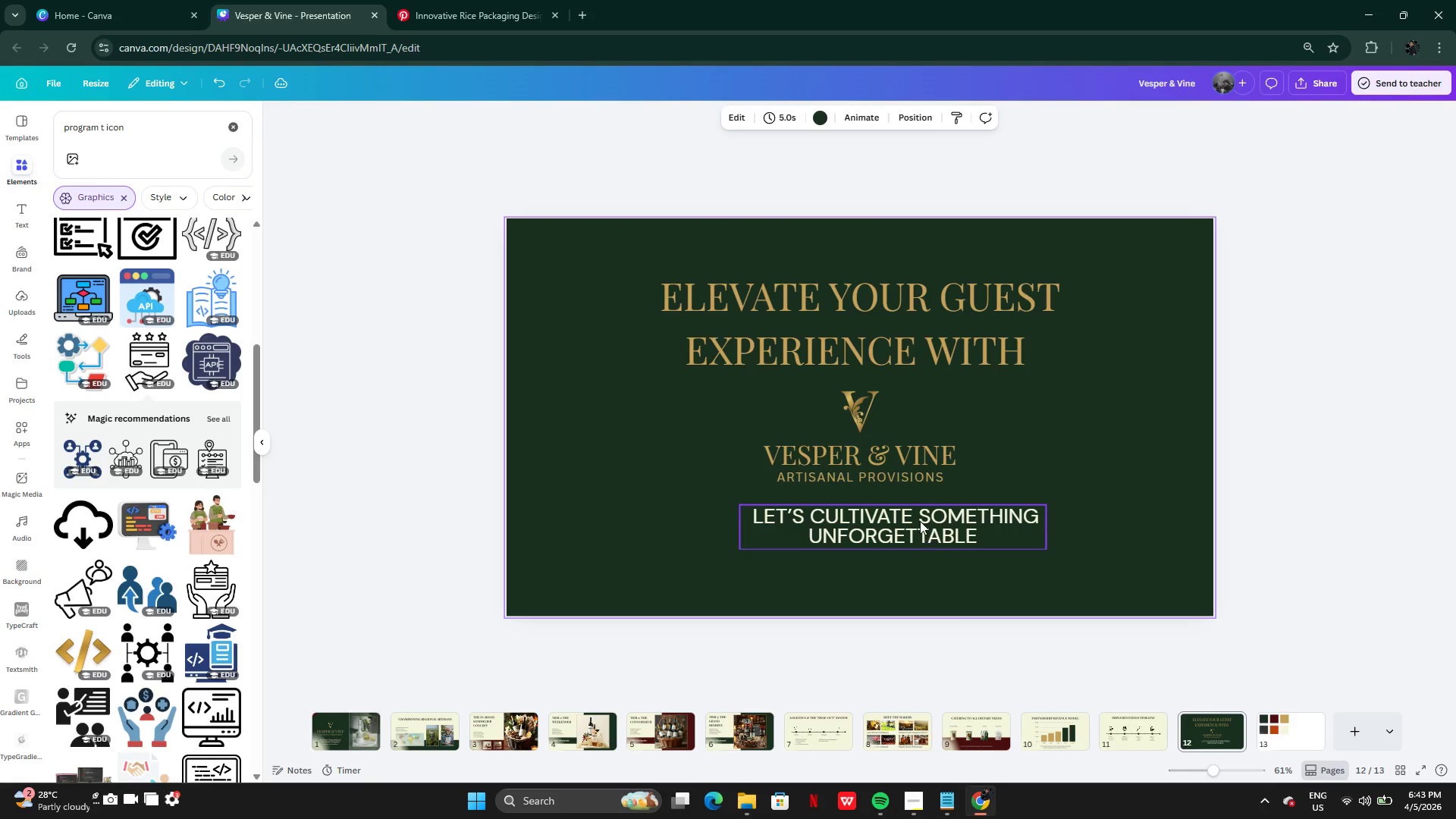 
left_click_drag(start_coordinate=[921, 521], to_coordinate=[886, 524])
 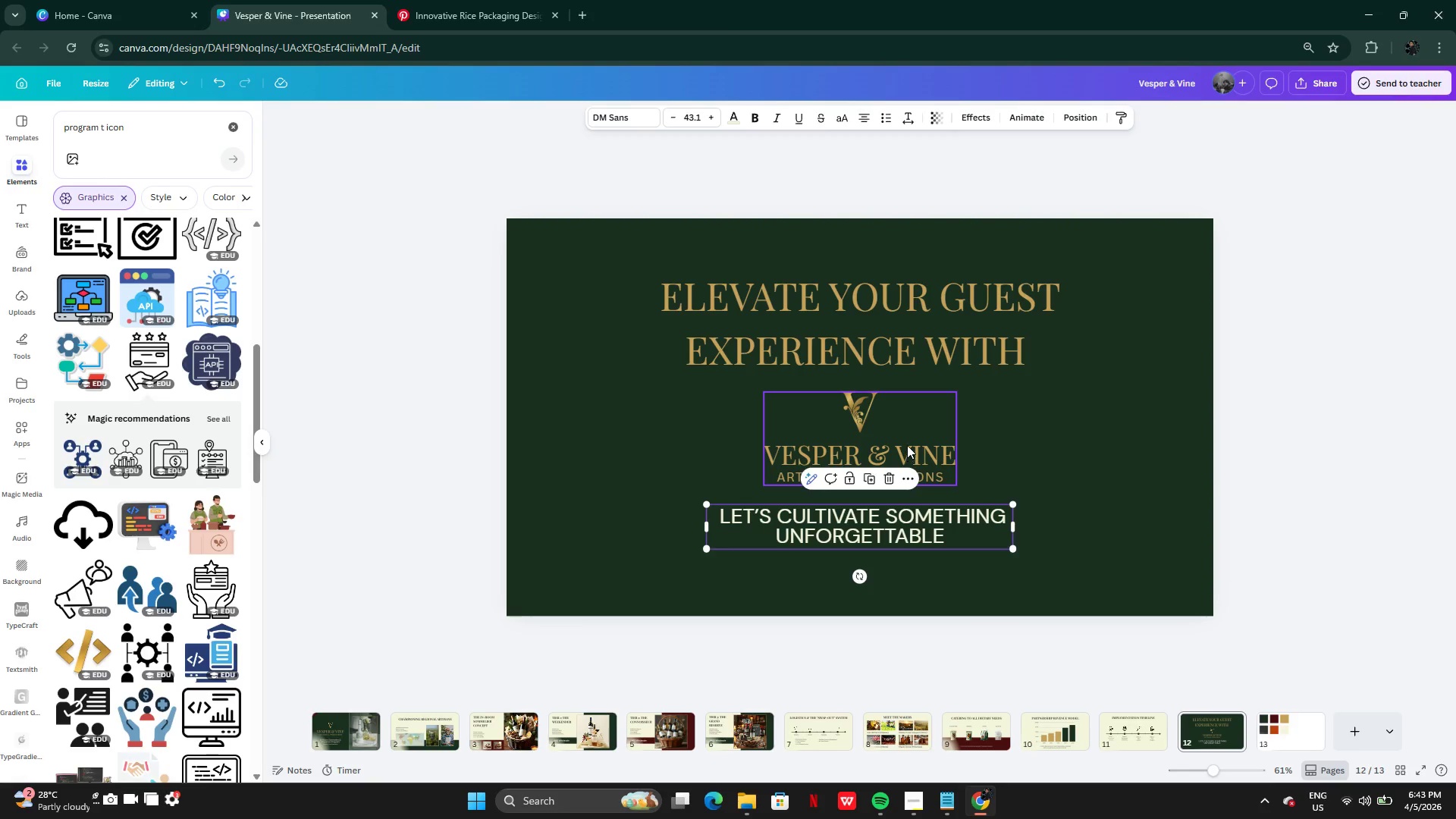 
left_click([907, 445])
 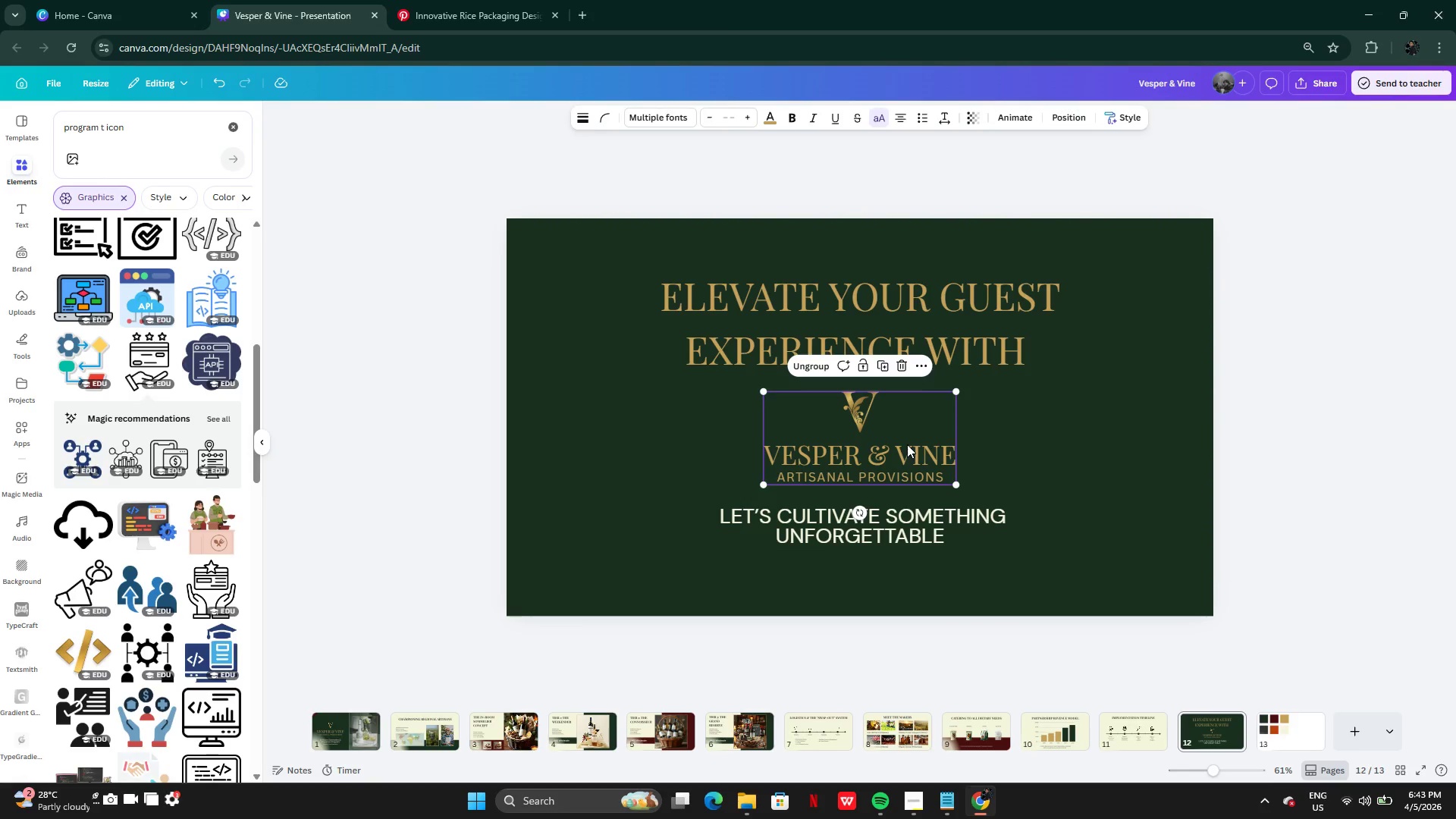 
left_click_drag(start_coordinate=[907, 444], to_coordinate=[907, 431])
 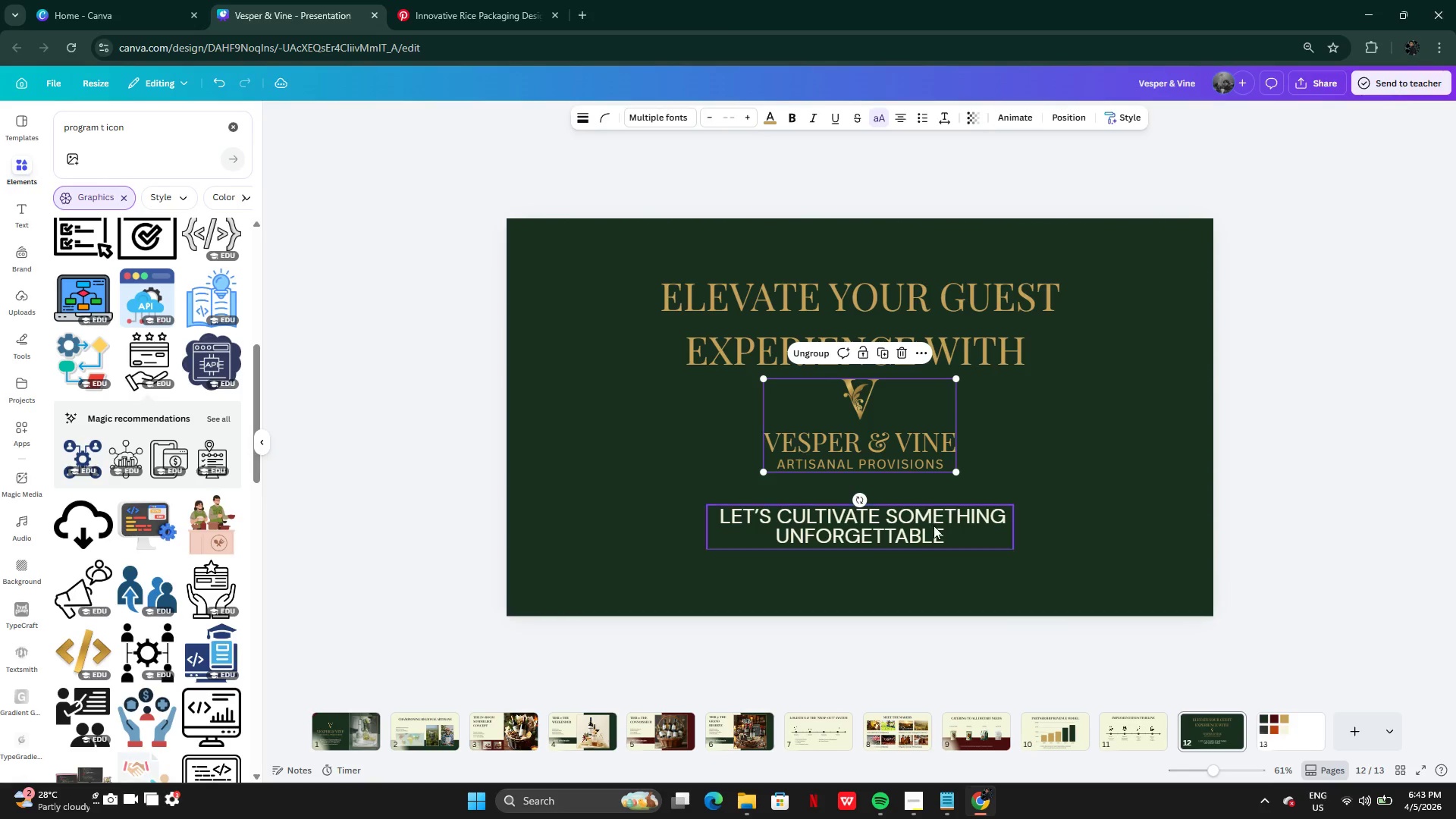 
left_click([934, 526])
 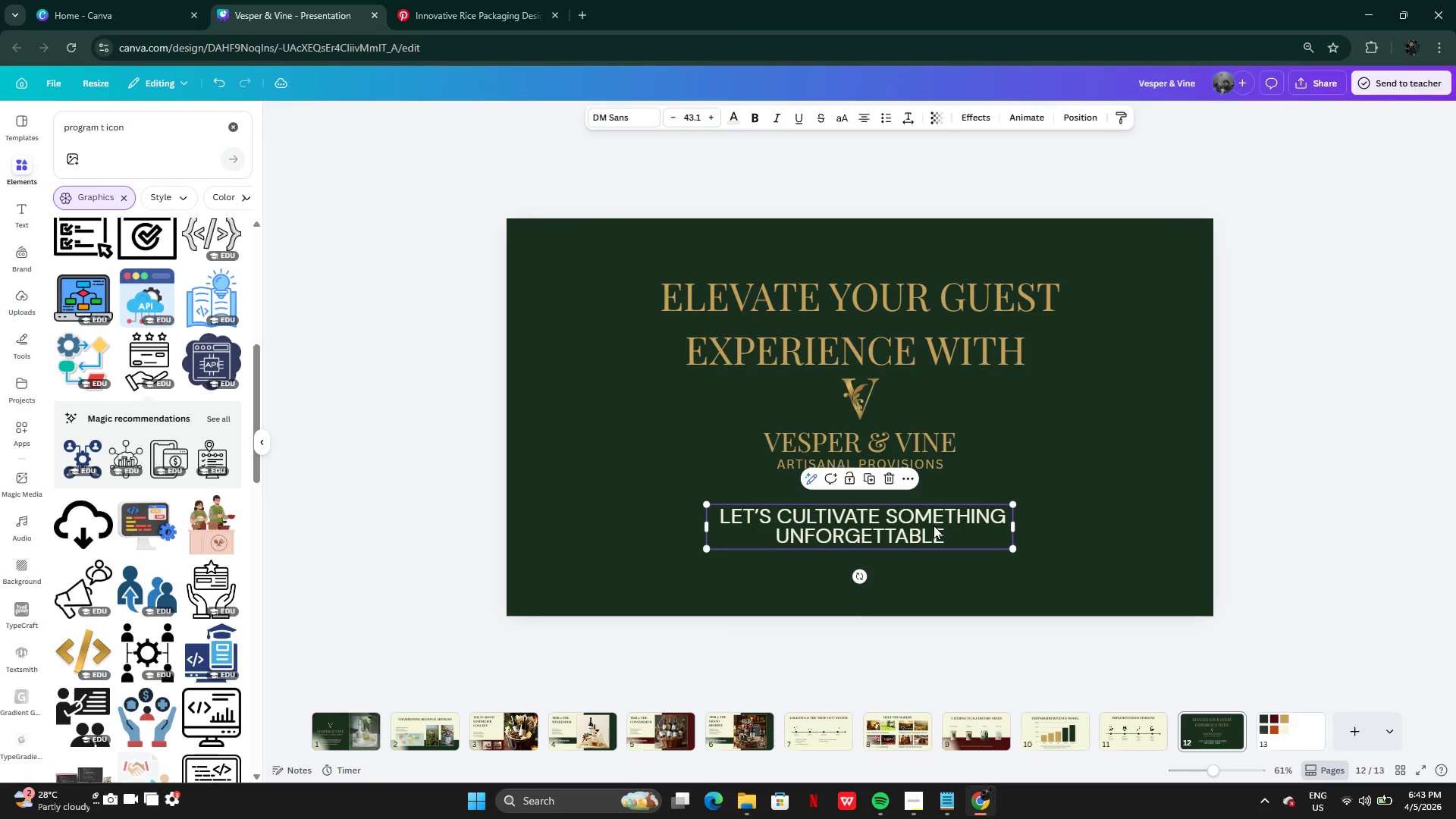 
left_click_drag(start_coordinate=[934, 526], to_coordinate=[932, 522])
 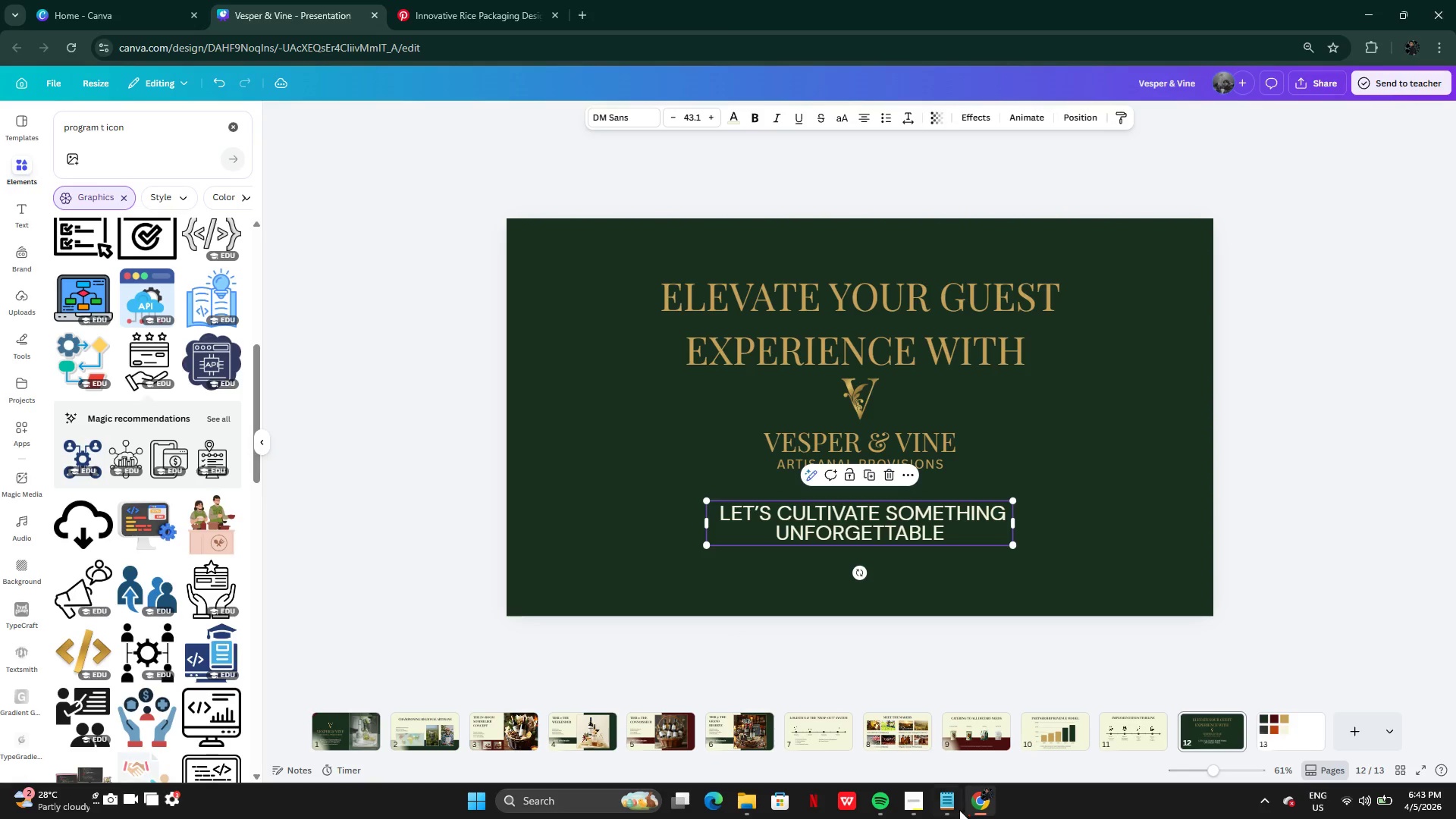 
left_click([952, 810])
 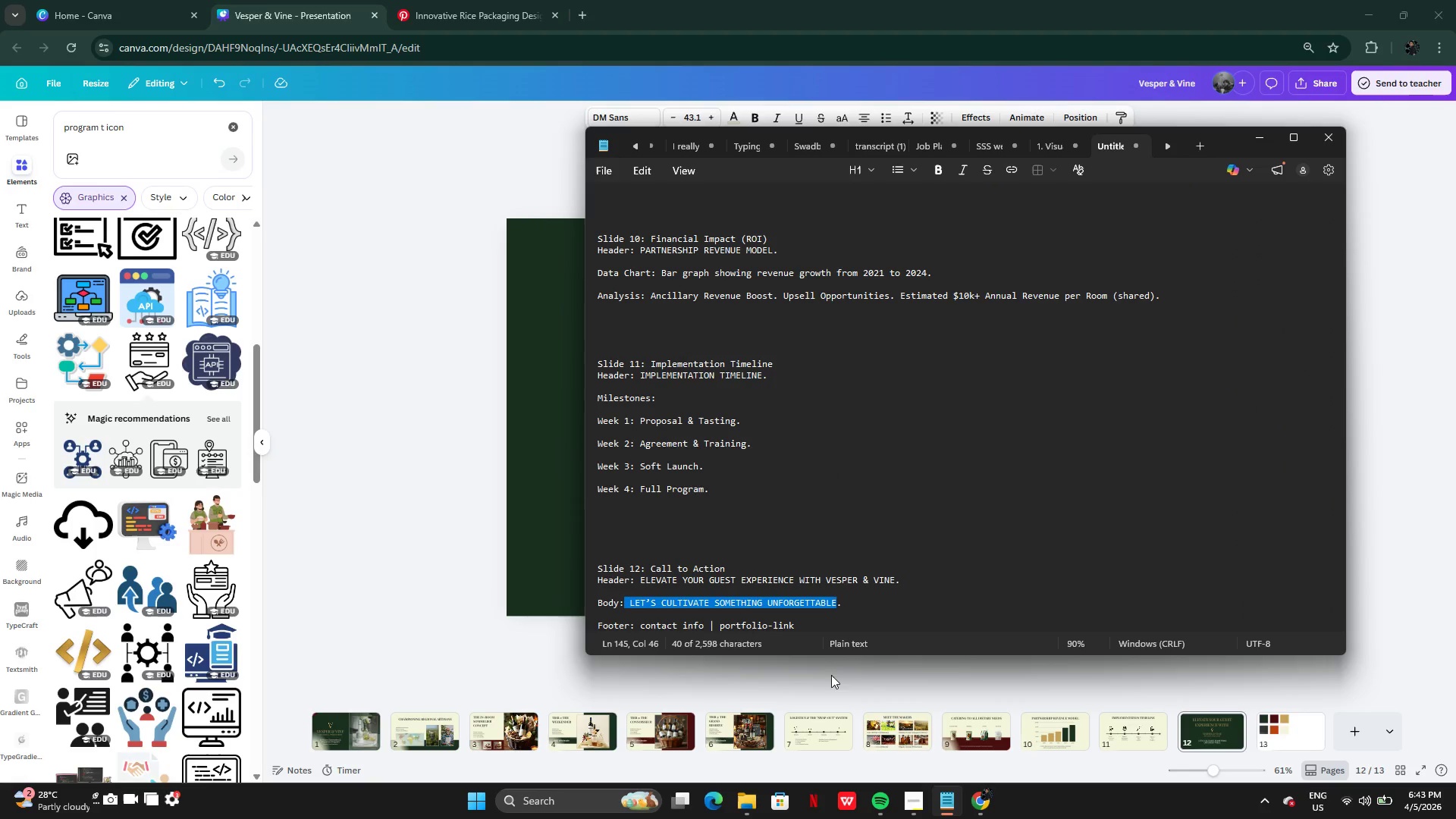 
scroll: coordinate [714, 607], scroll_direction: down, amount: 3.0
 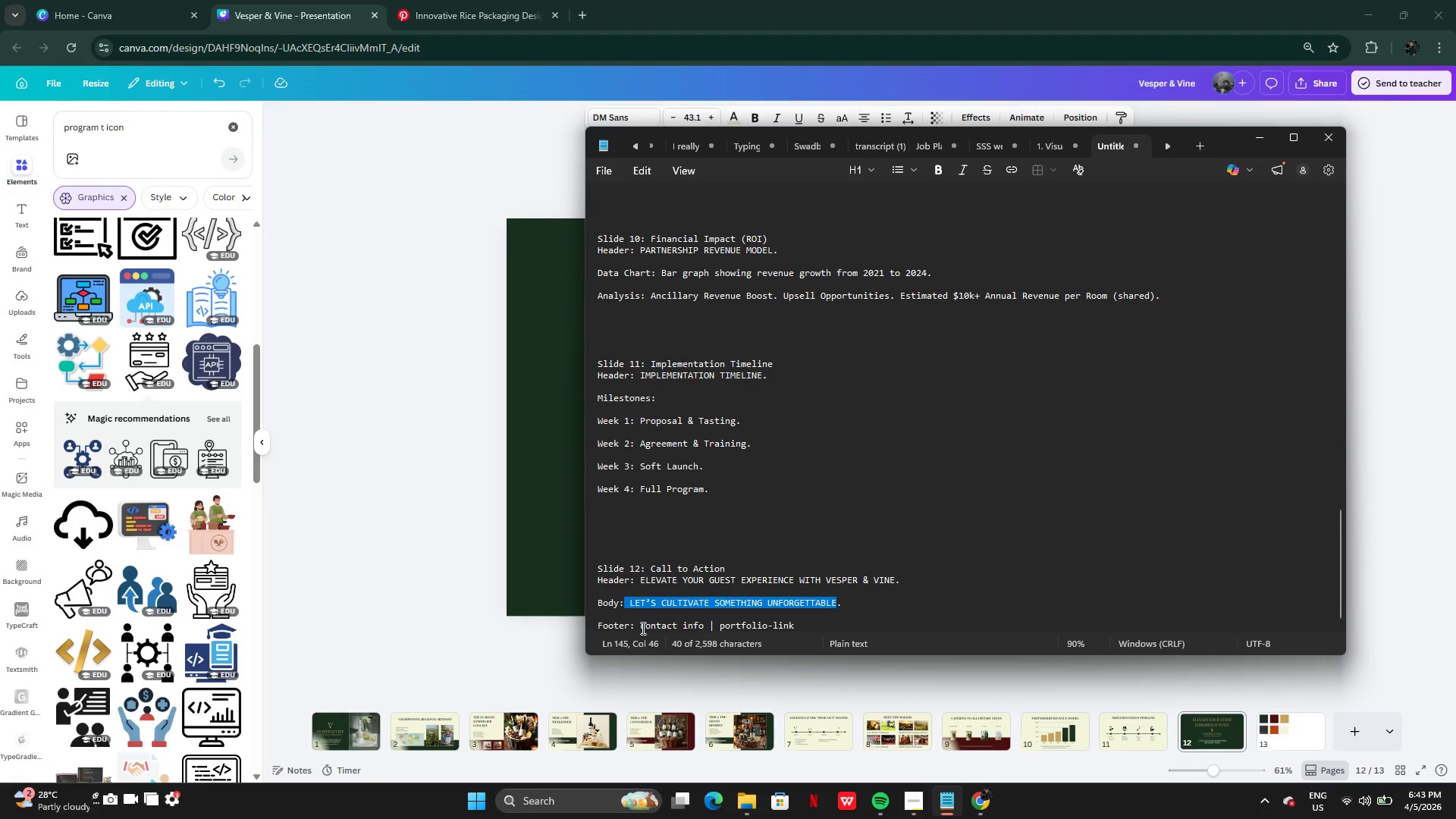 
left_click([639, 625])
 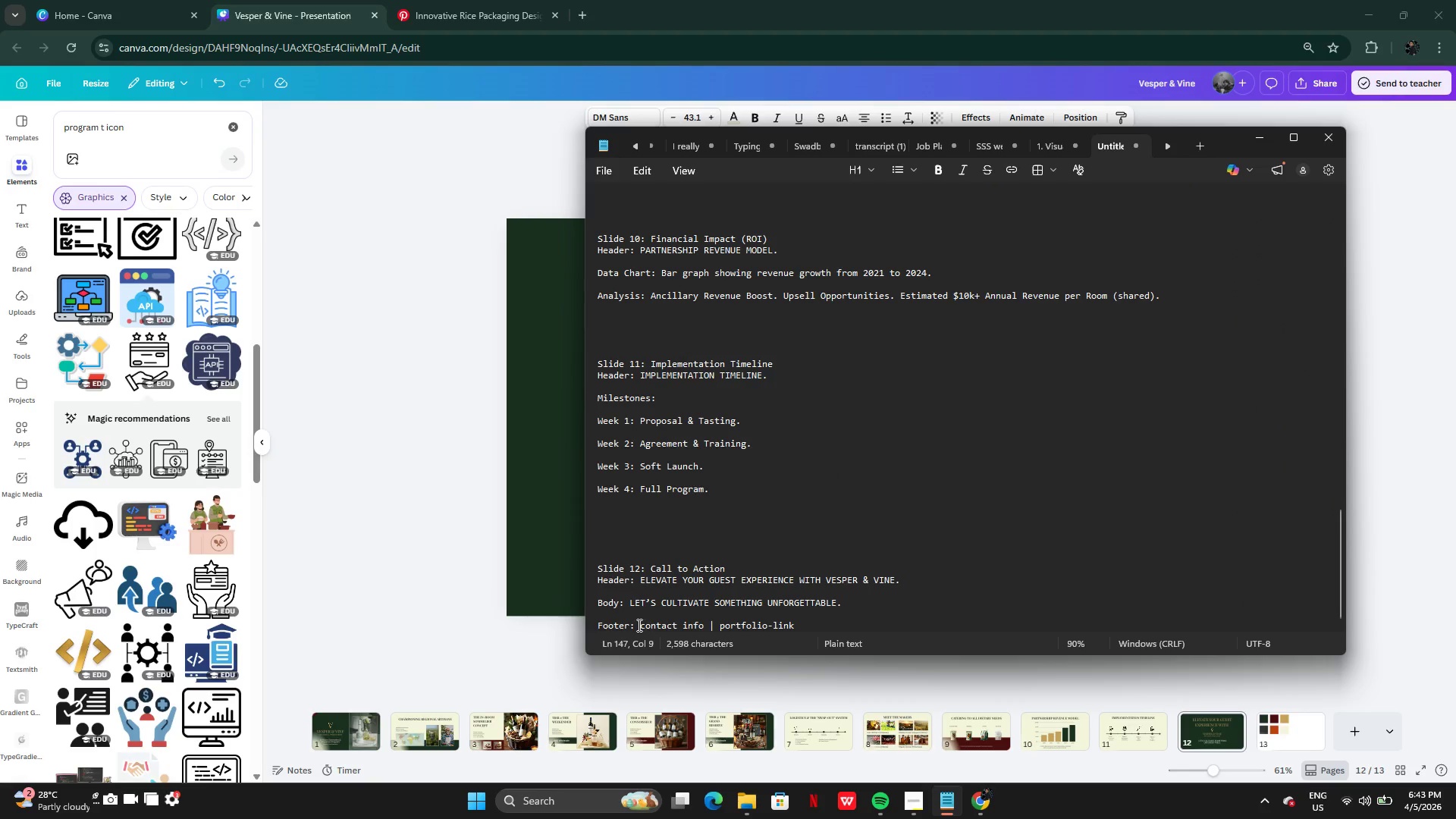 
left_click_drag(start_coordinate=[638, 625], to_coordinate=[704, 624])
 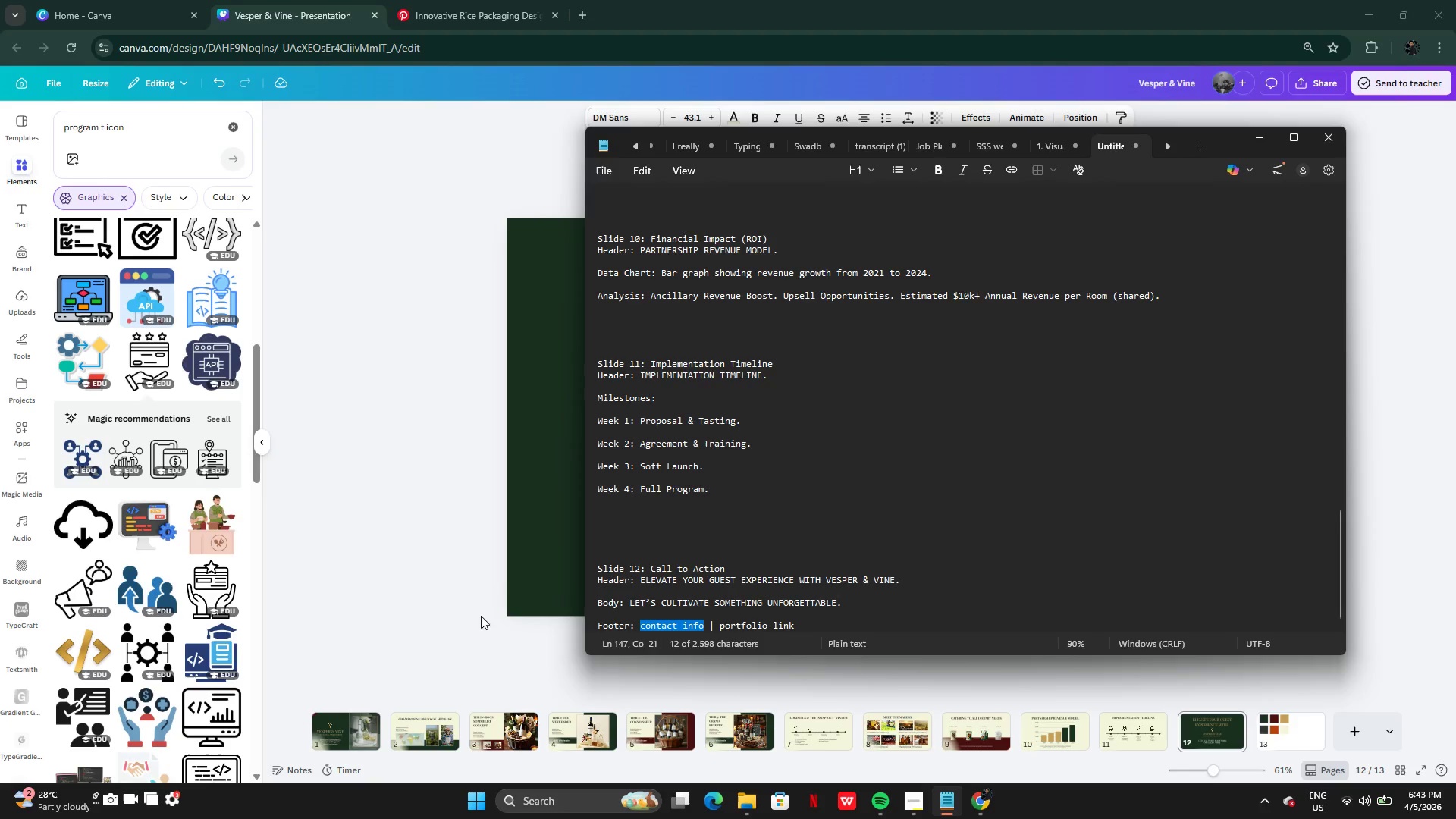 
key(Control+C)
 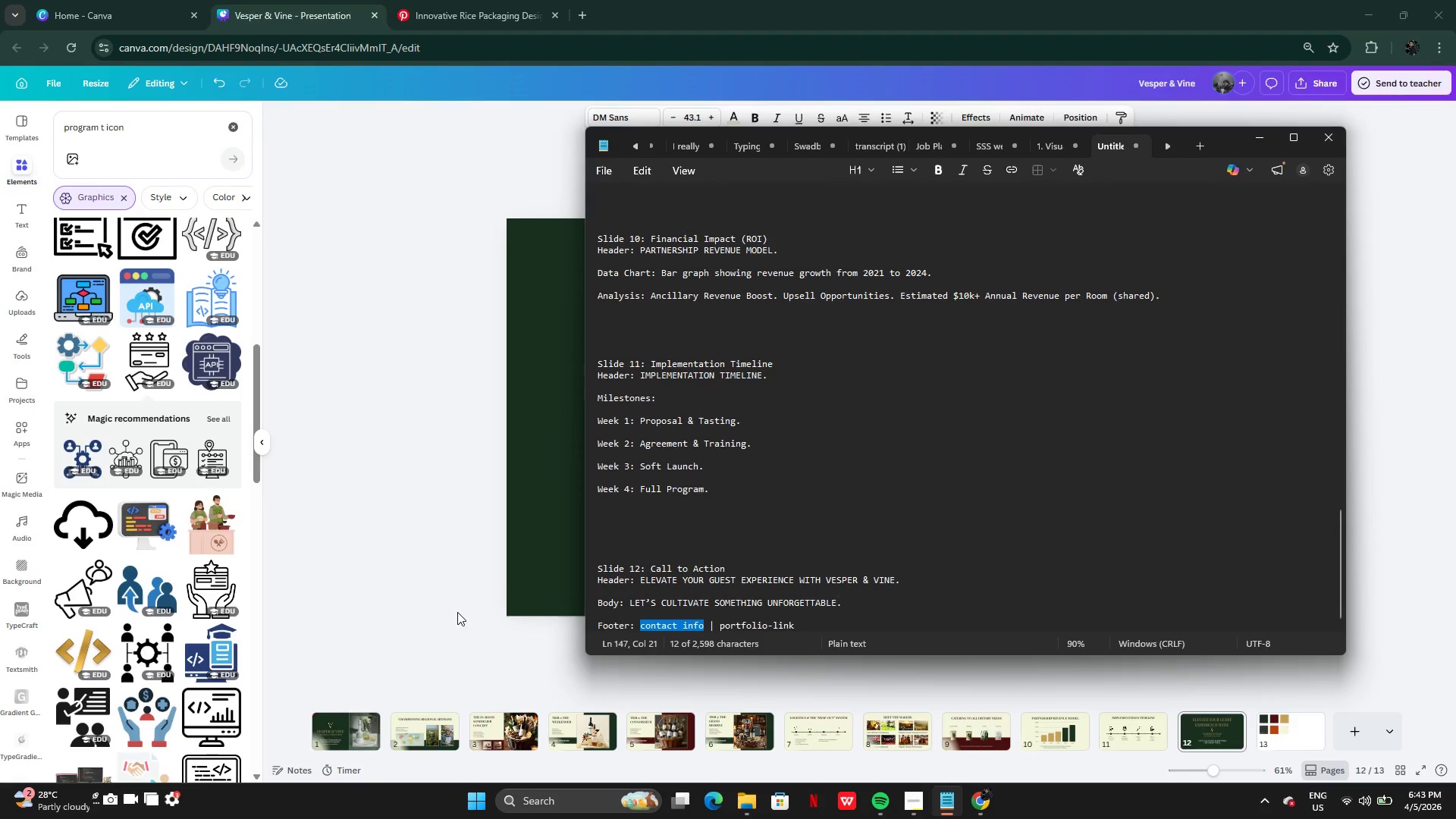 
left_click([457, 612])
 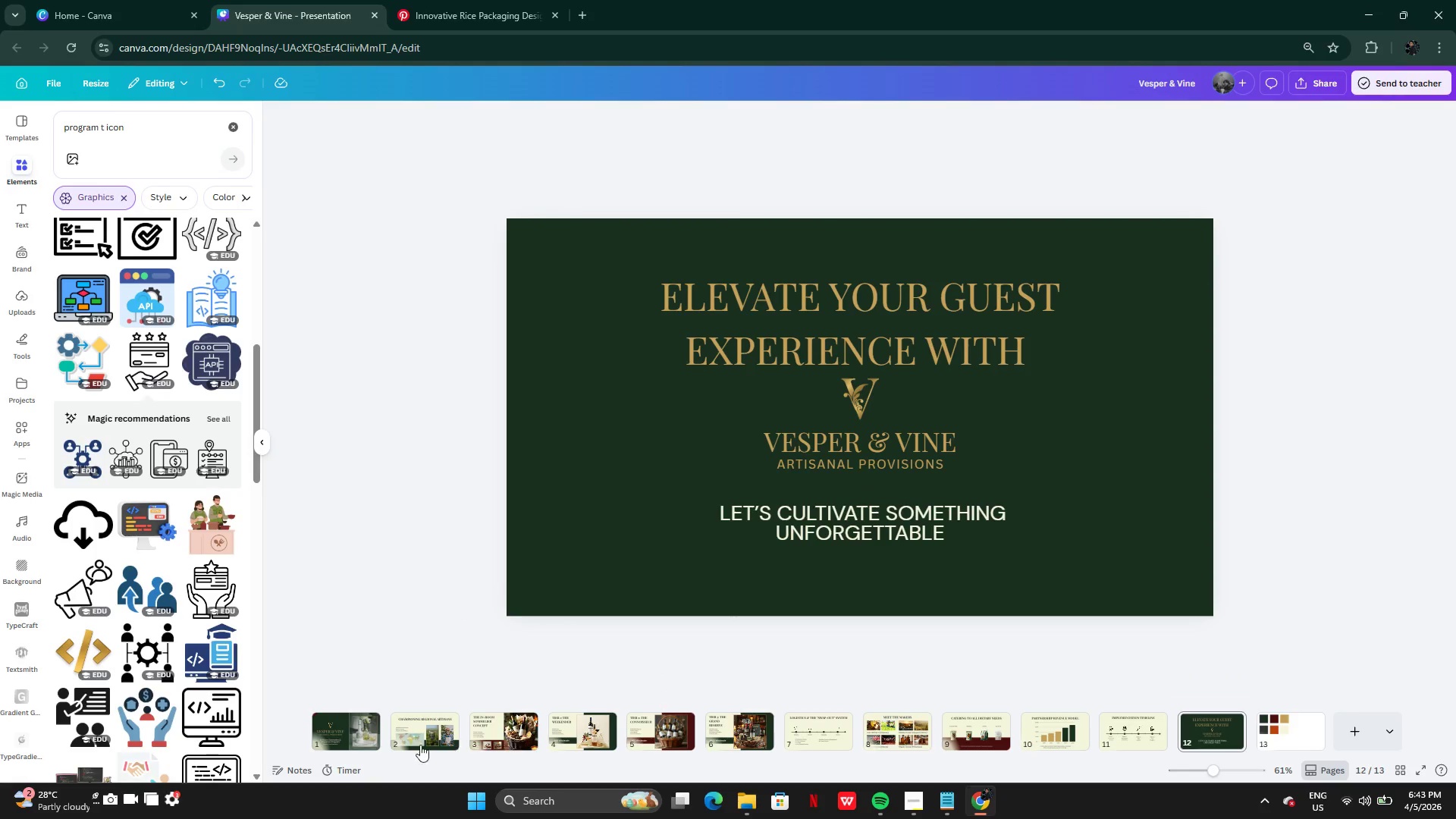 
left_click([346, 730])
 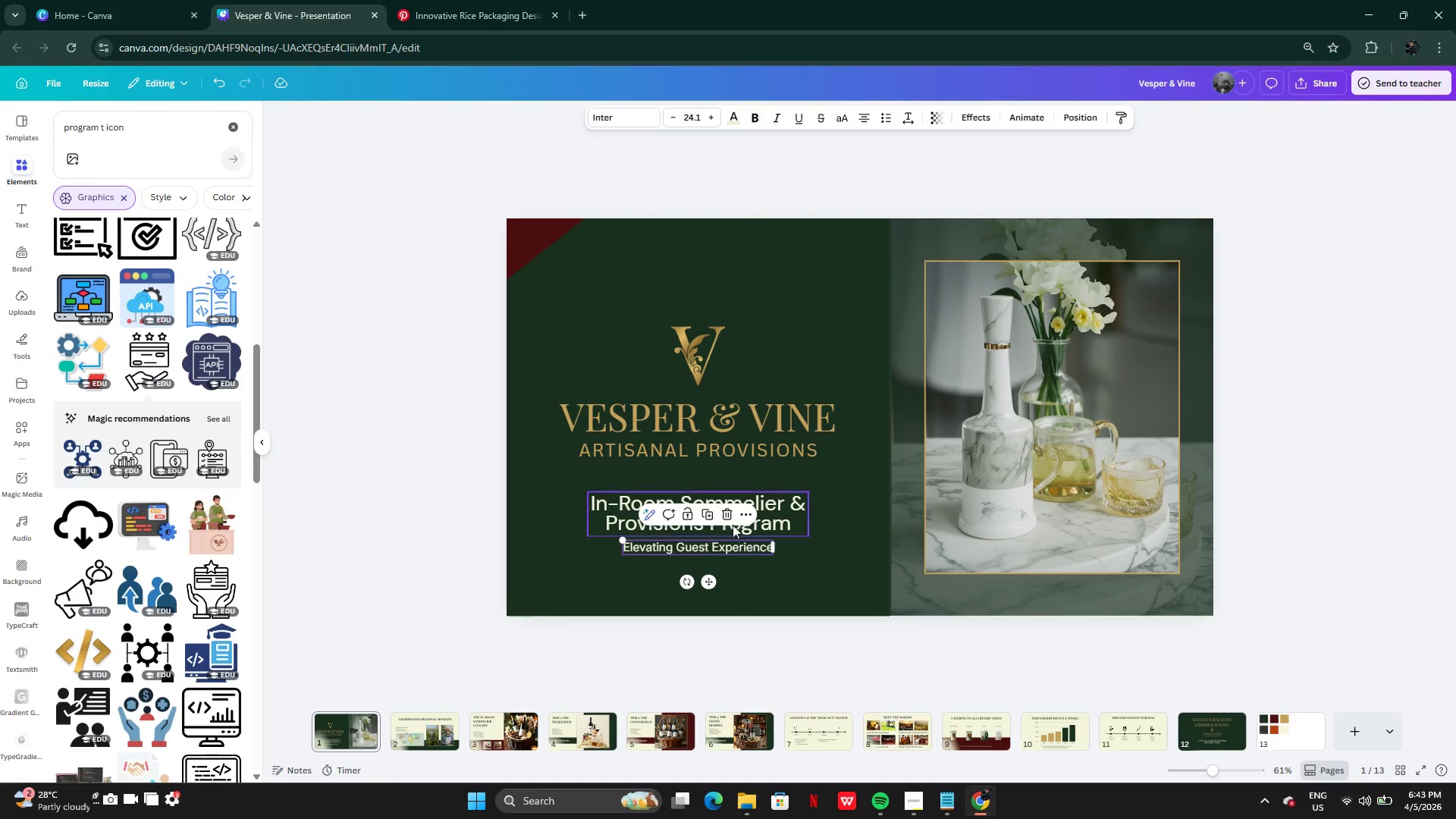 
left_click([708, 518])
 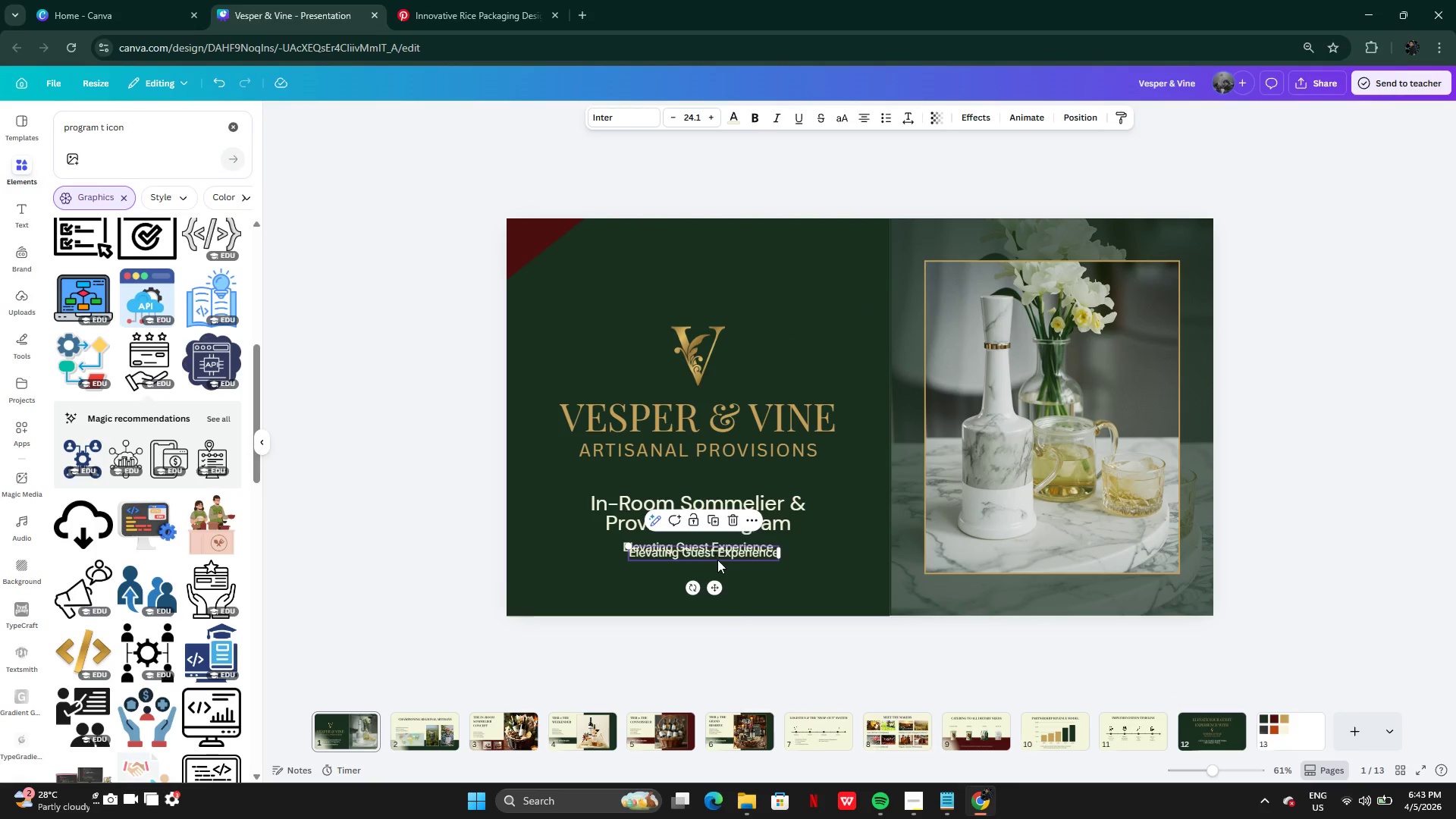 
left_click([717, 560])
 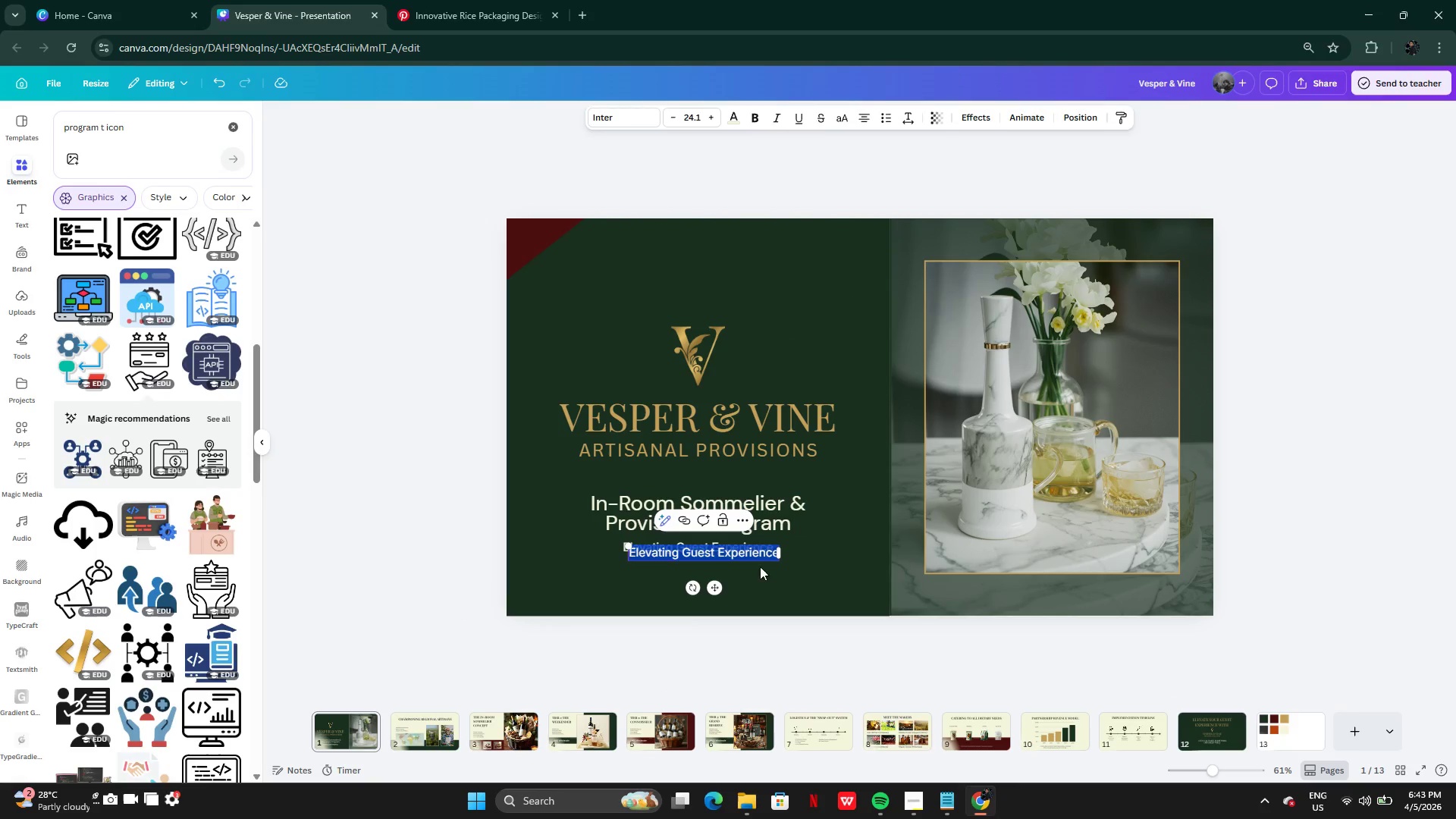 
left_click([812, 574])
 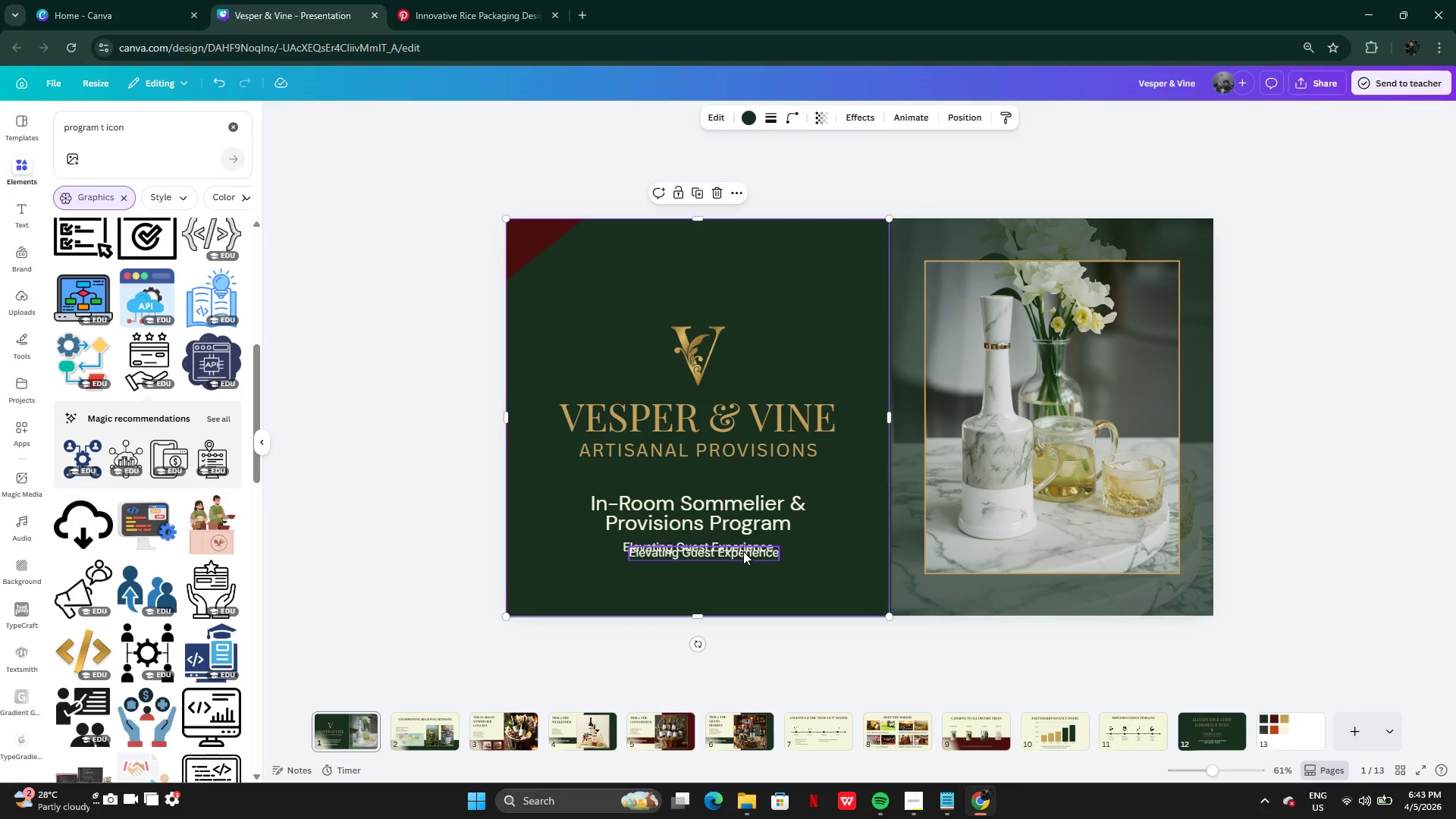 
left_click_drag(start_coordinate=[743, 551], to_coordinate=[1203, 737])
 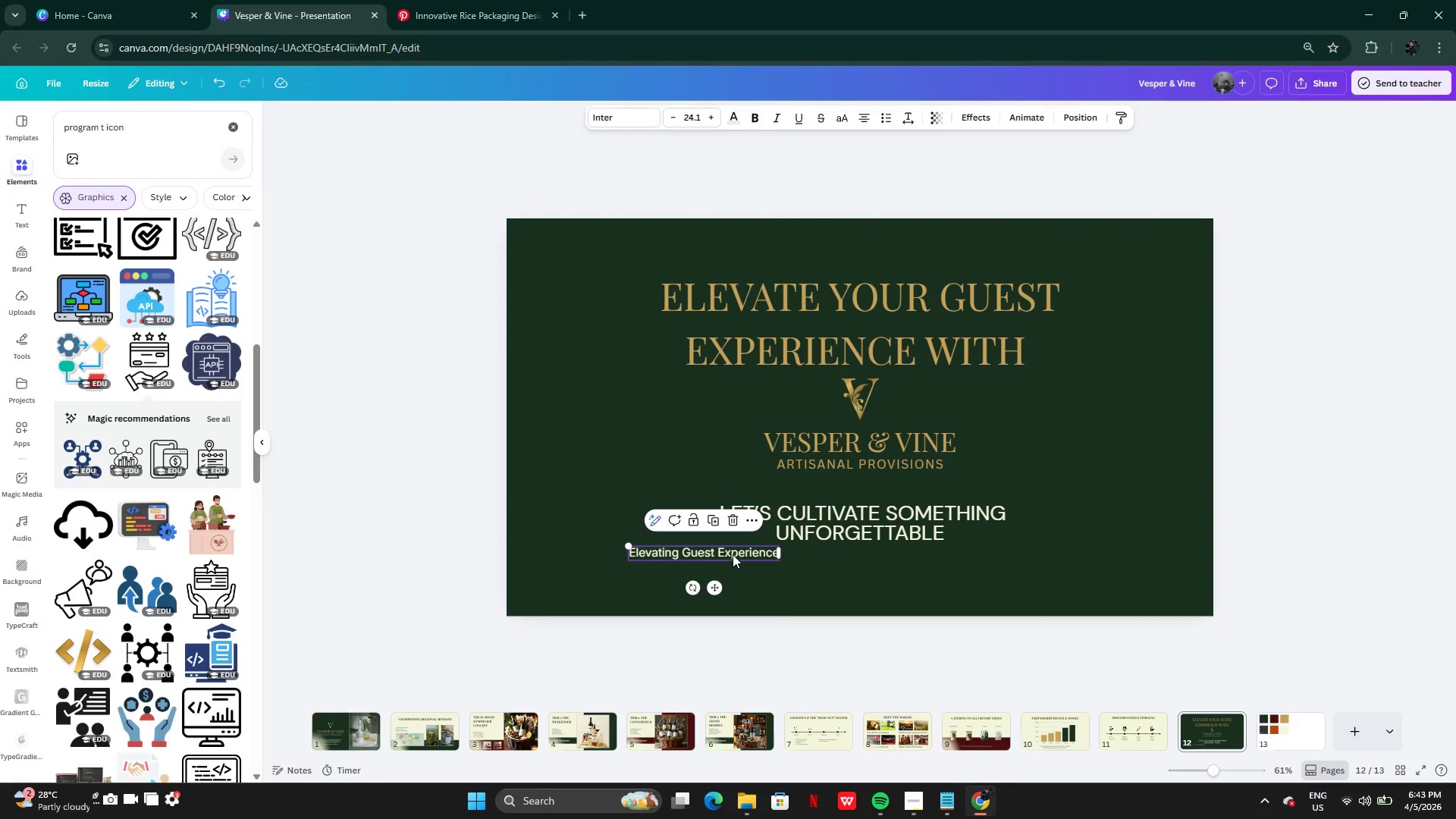 
left_click_drag(start_coordinate=[739, 553], to_coordinate=[644, 583])
 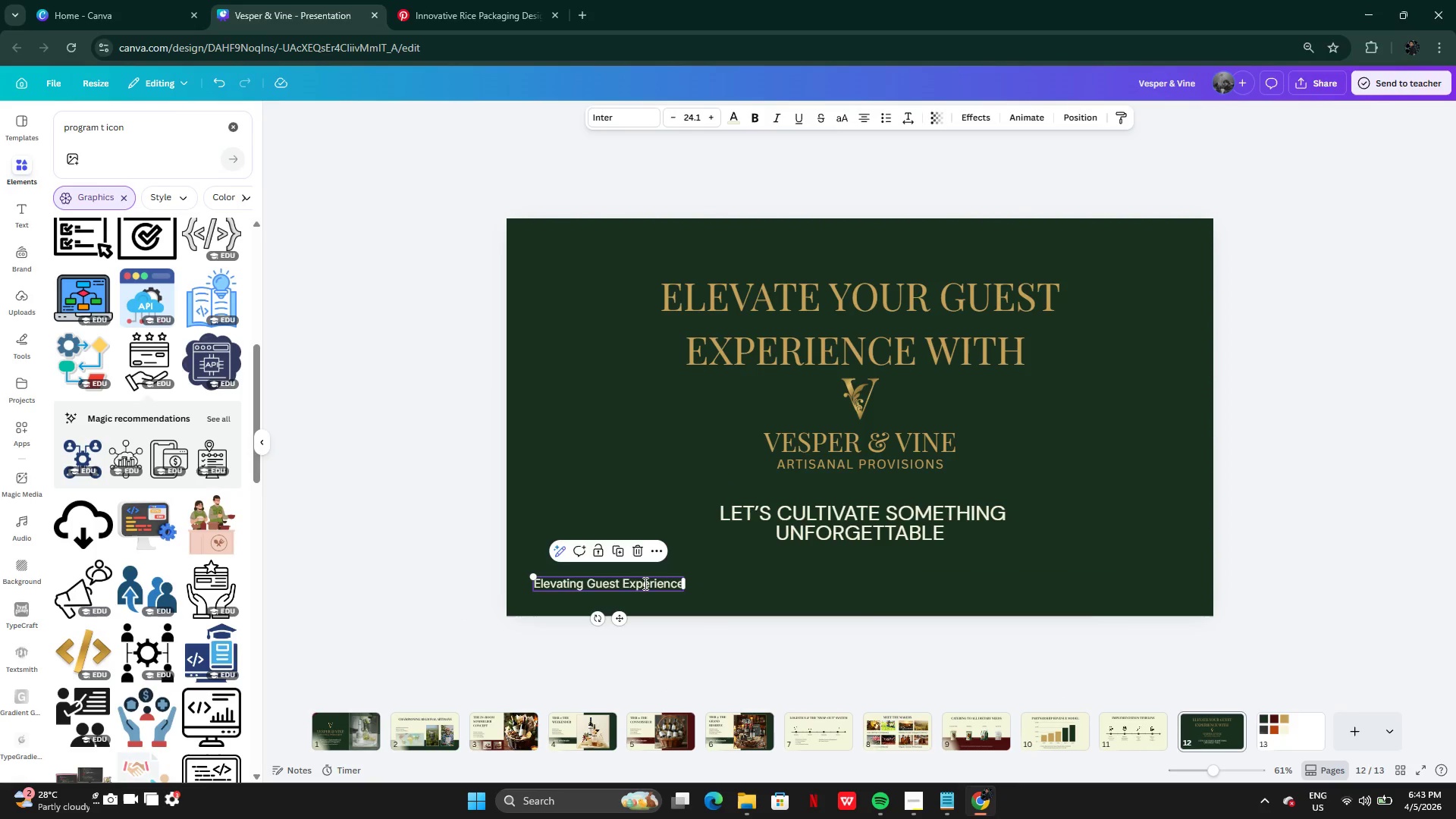 
double_click([644, 583])
 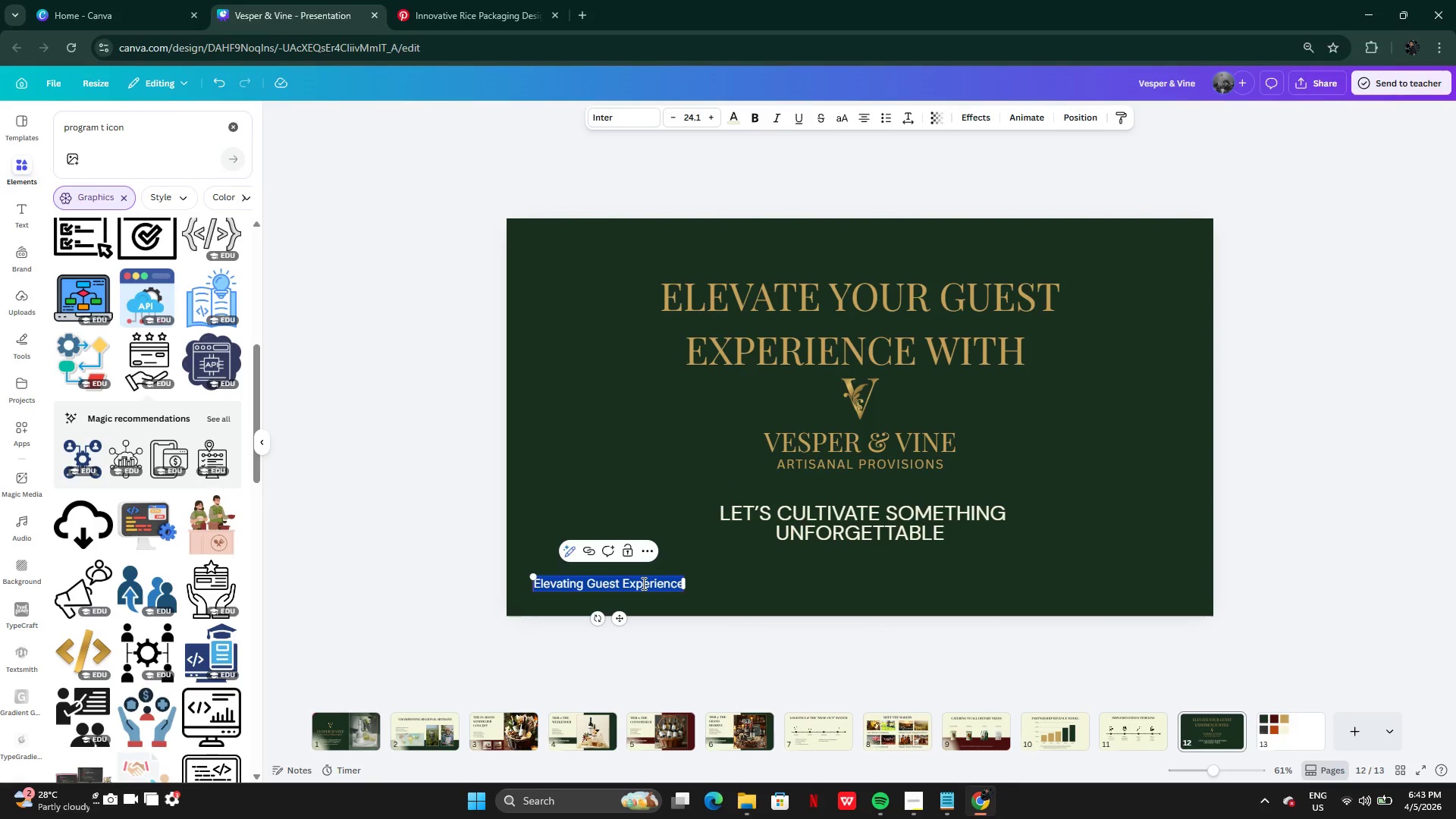 
key(Control+V)
 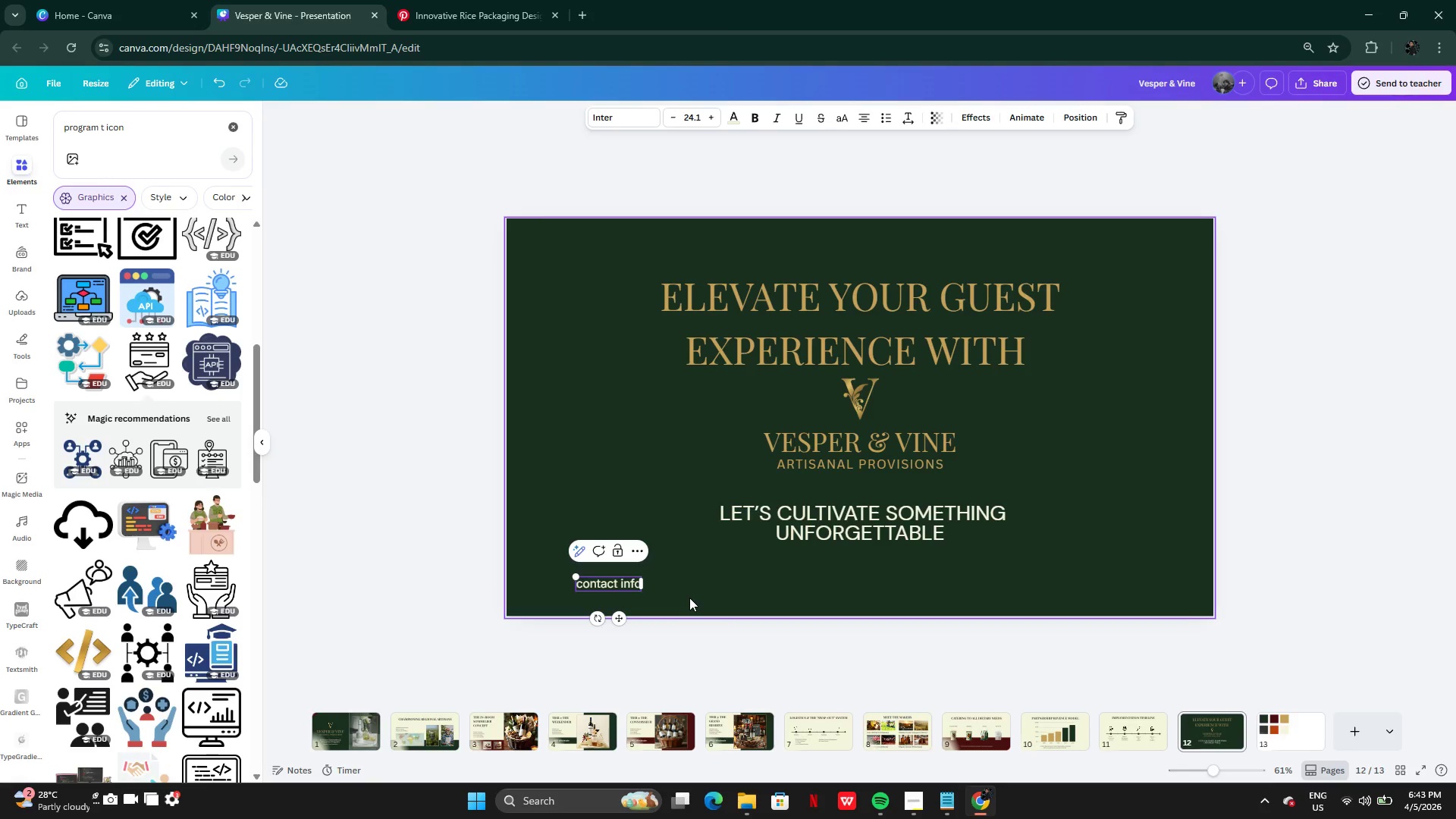 
left_click([689, 598])
 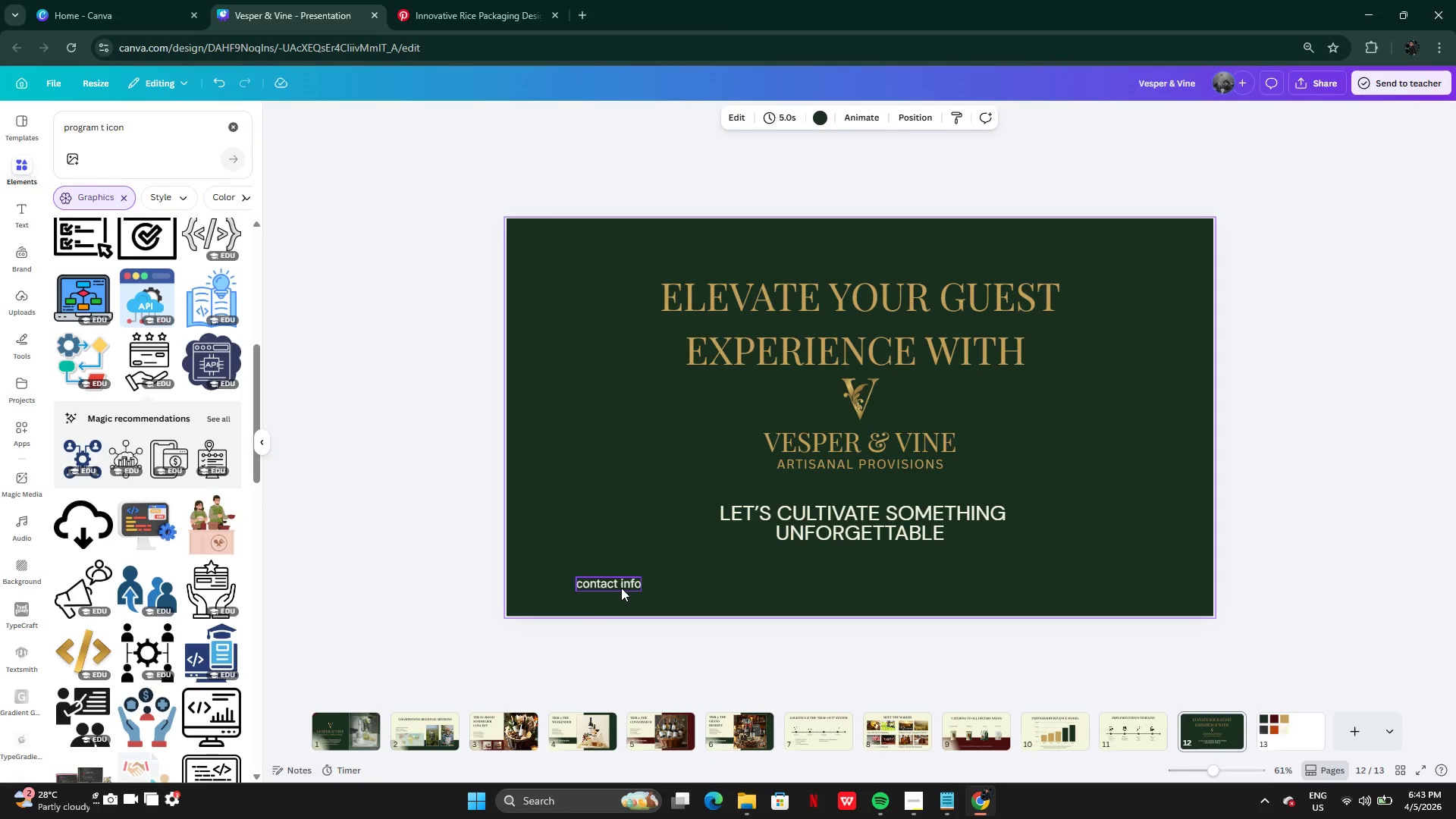 
left_click_drag(start_coordinate=[621, 588], to_coordinate=[588, 588])
 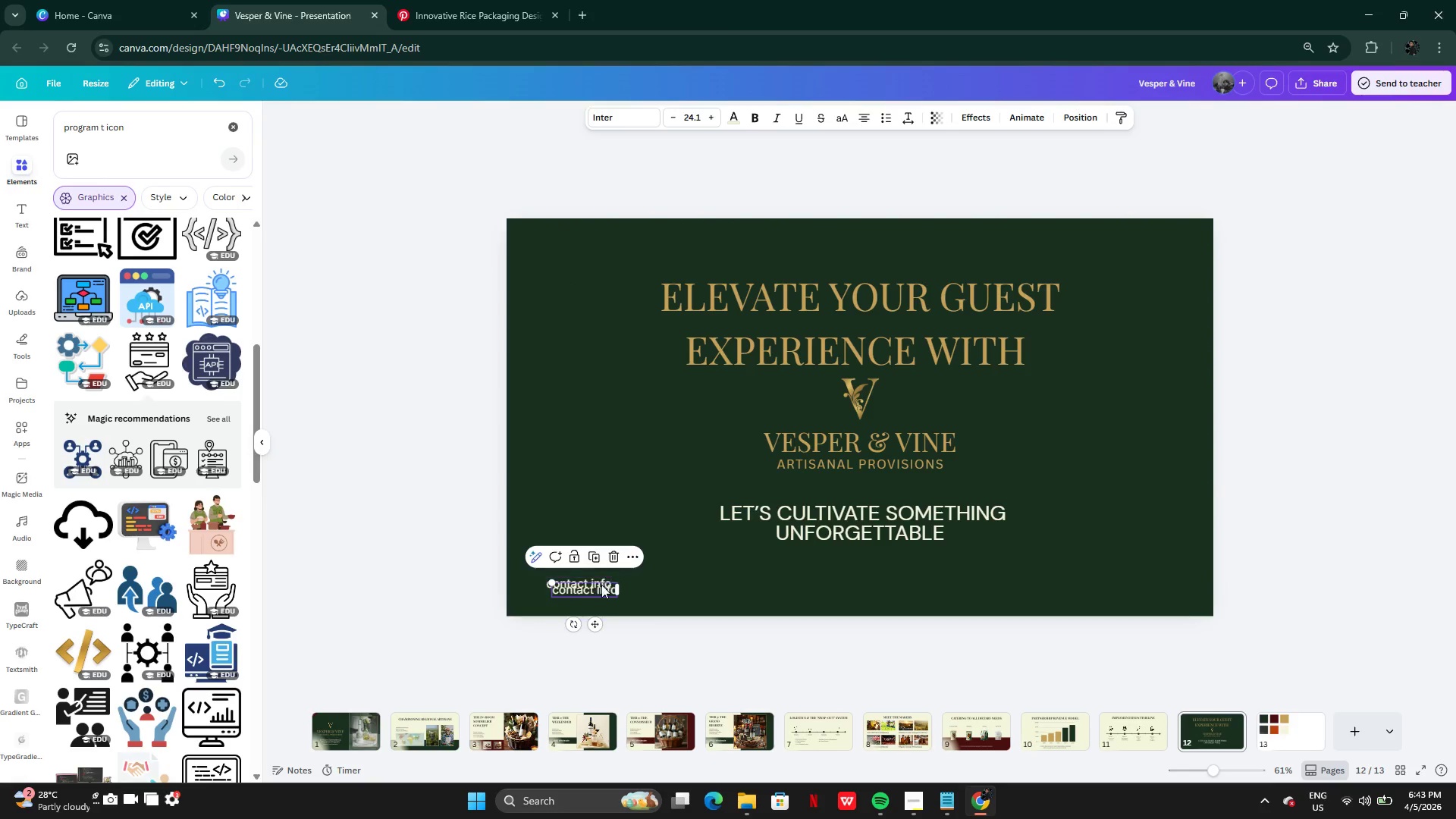 
left_click_drag(start_coordinate=[599, 588], to_coordinate=[1158, 574])
 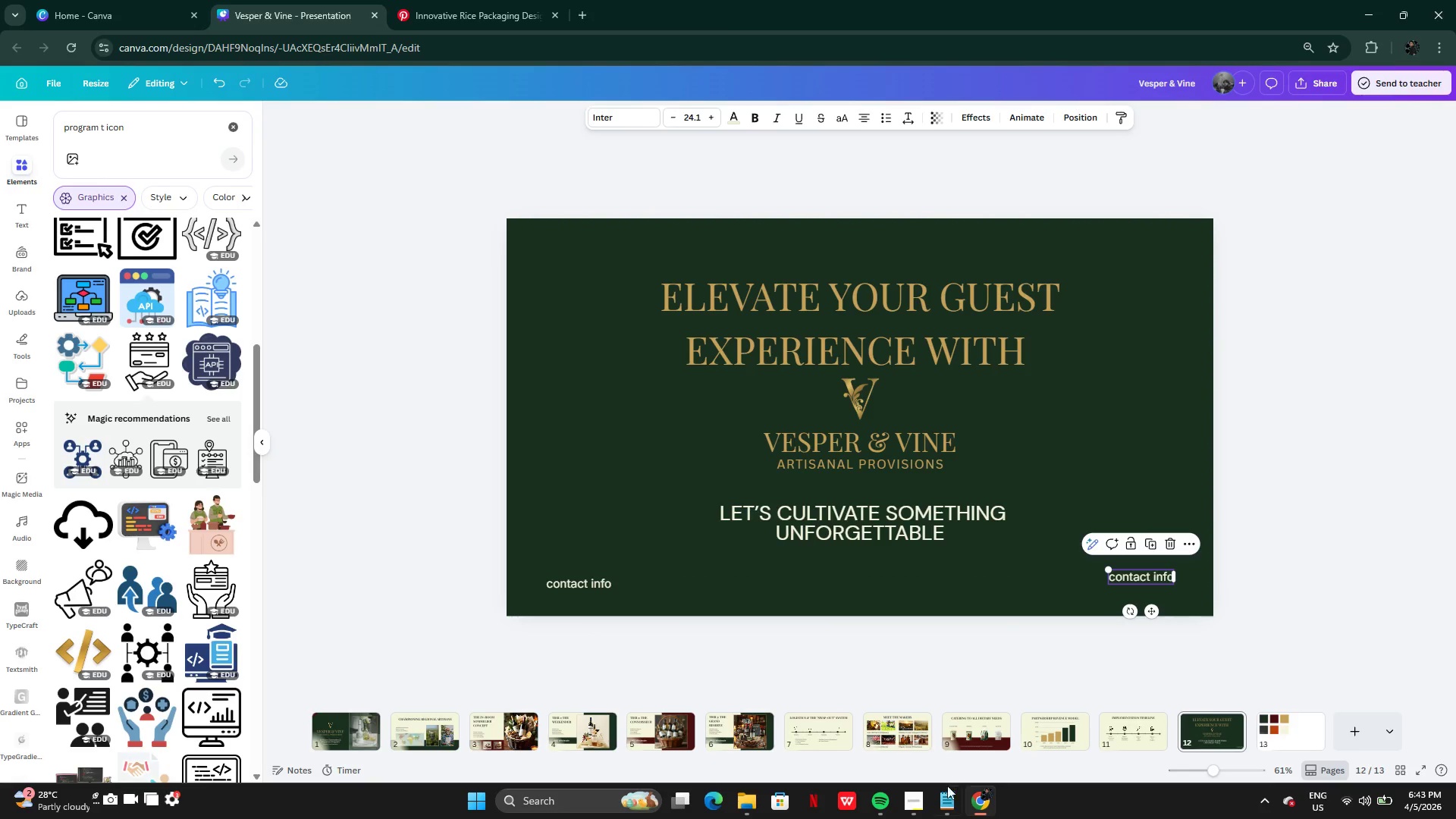 
left_click([949, 799])
 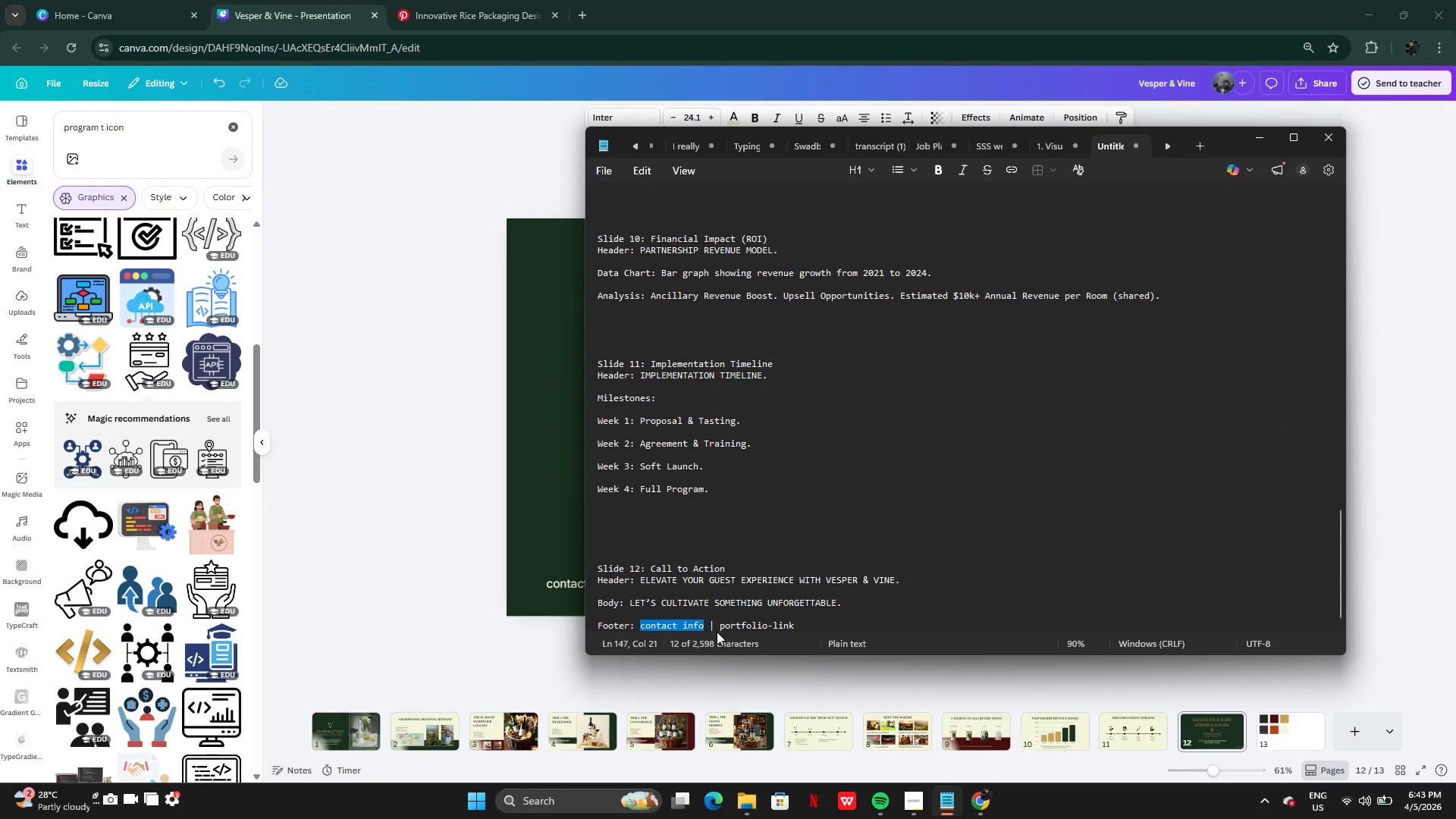 
left_click_drag(start_coordinate=[721, 626], to_coordinate=[811, 626])
 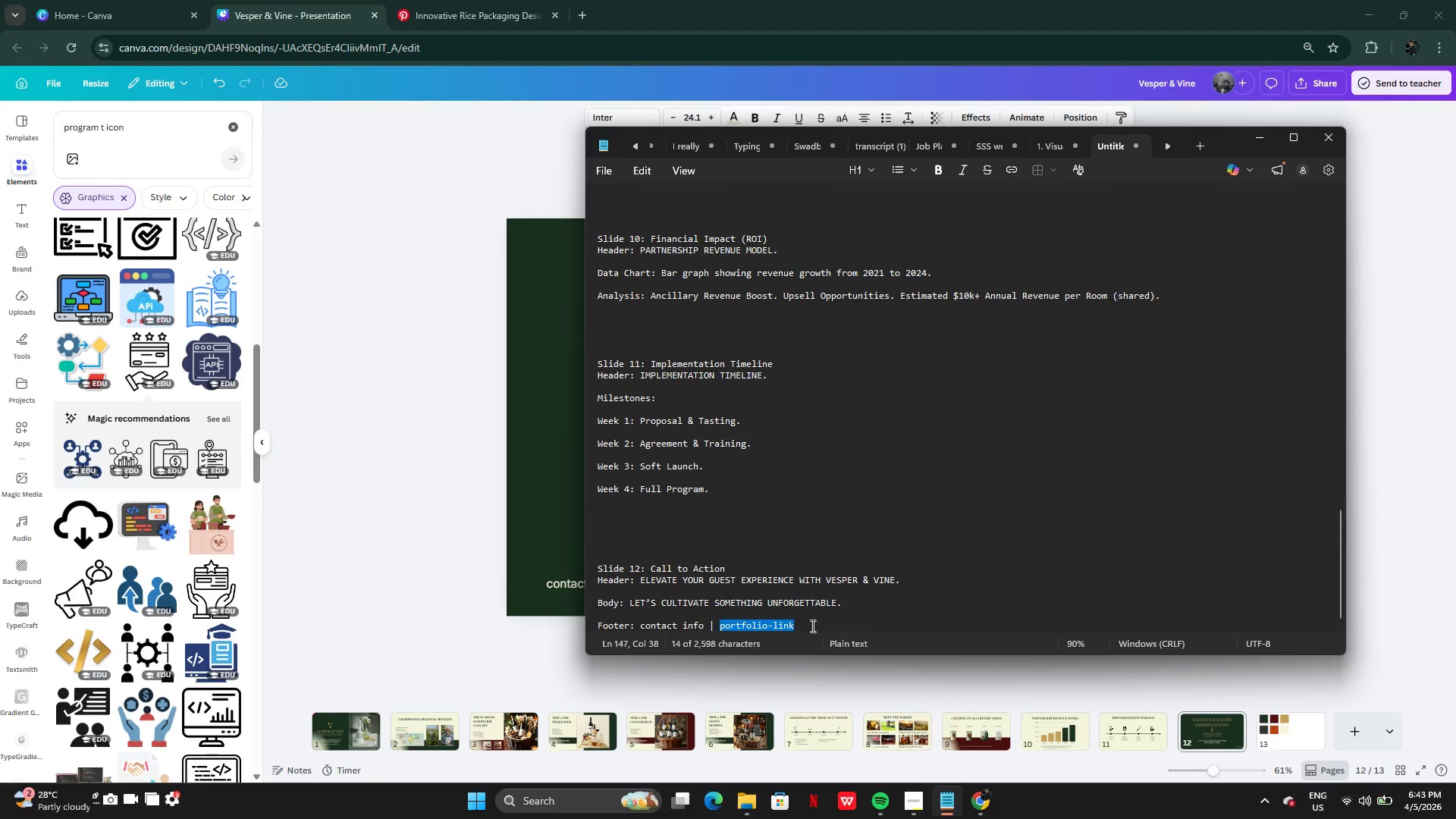 
key(Control+C)
 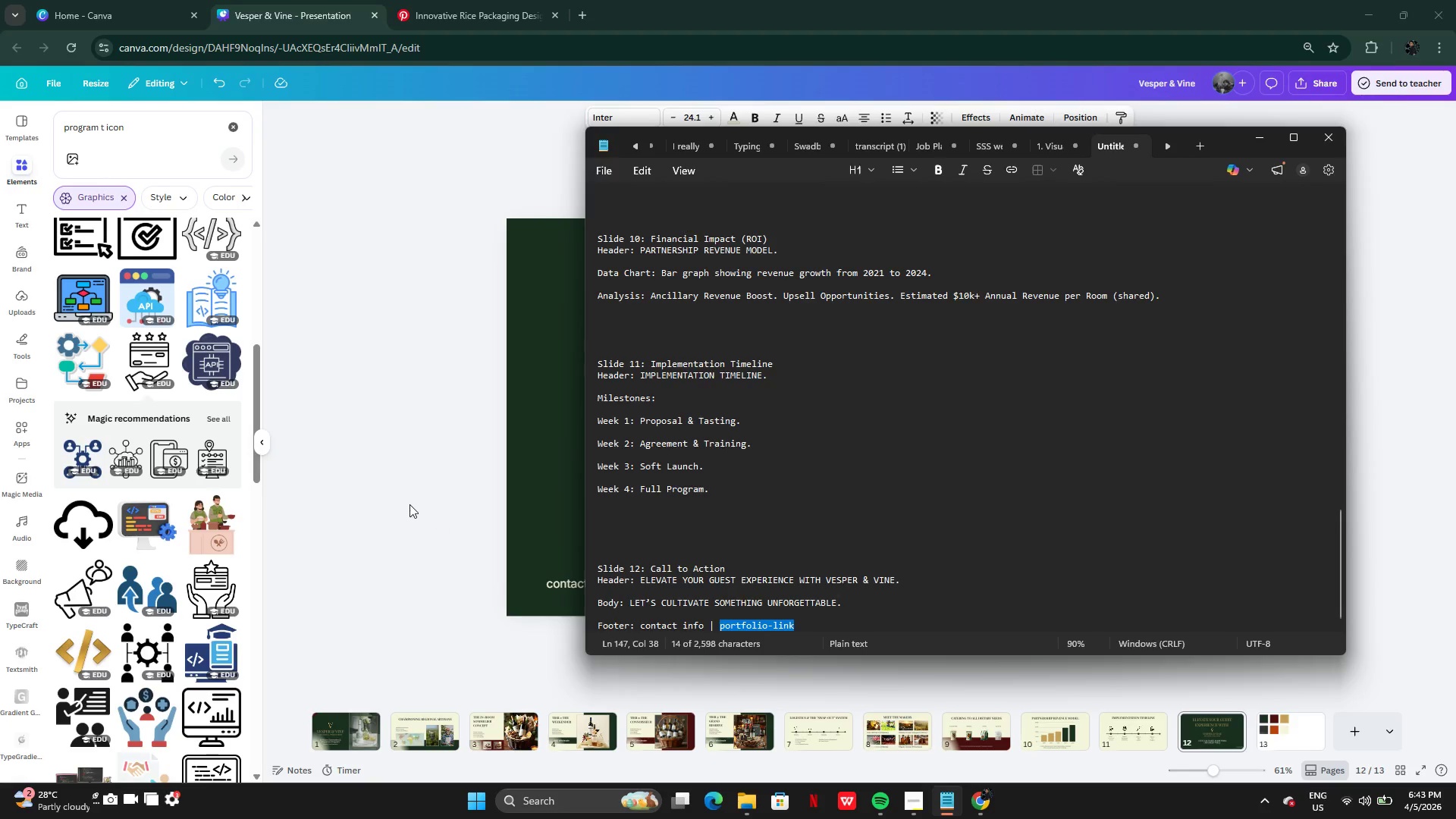 
left_click([410, 504])
 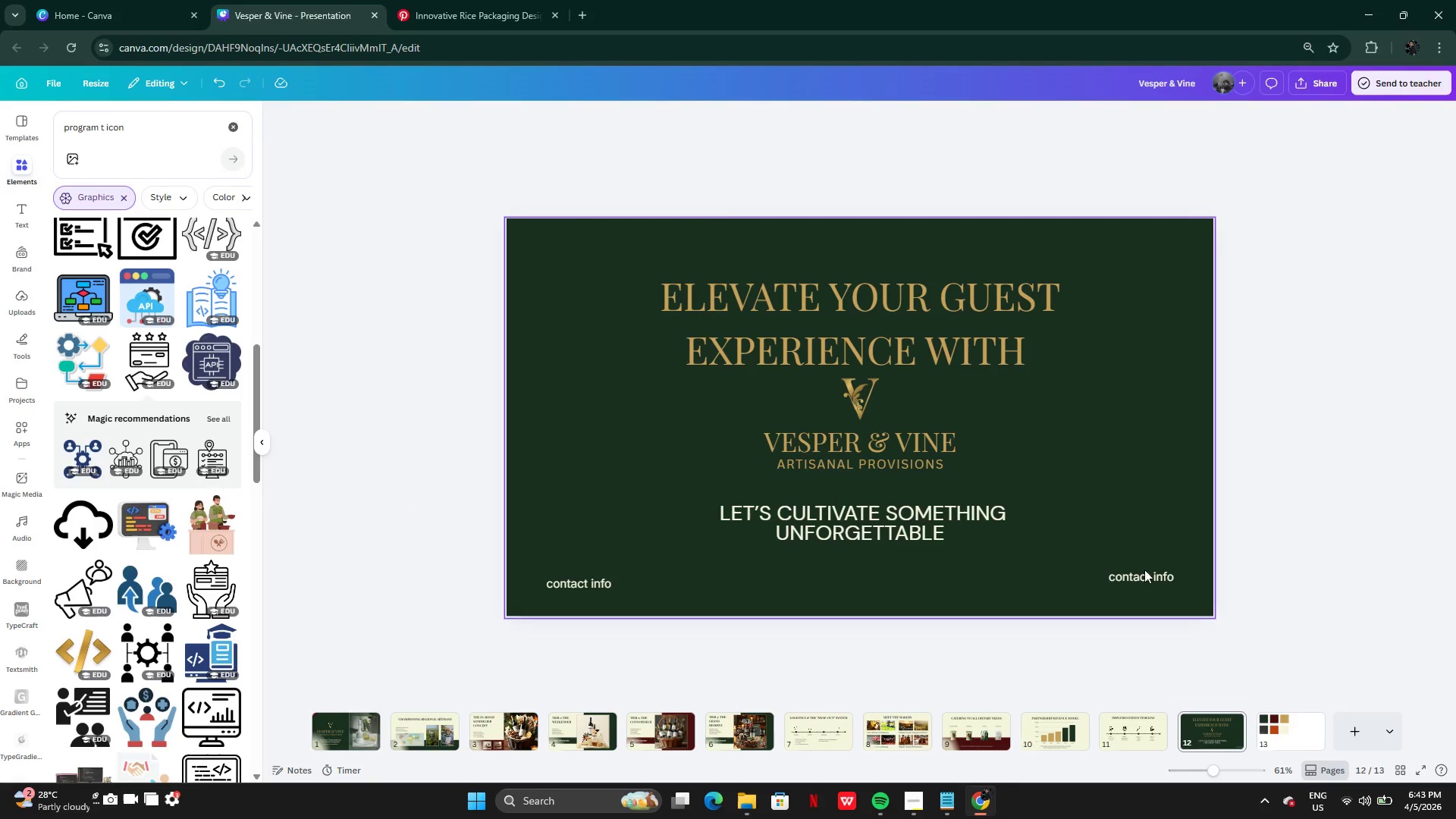 
left_click([1147, 575])
 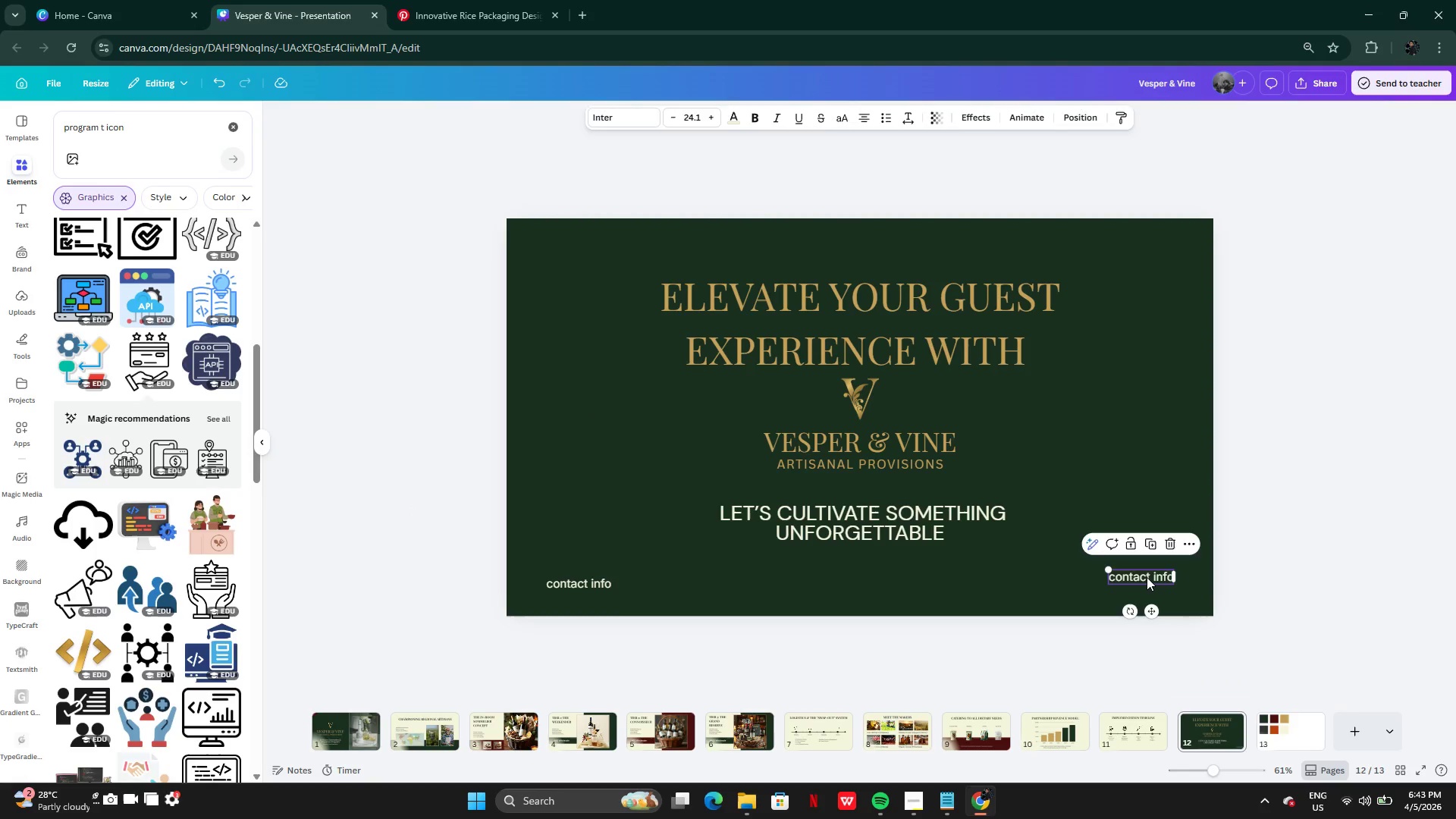 
double_click([1147, 577])
 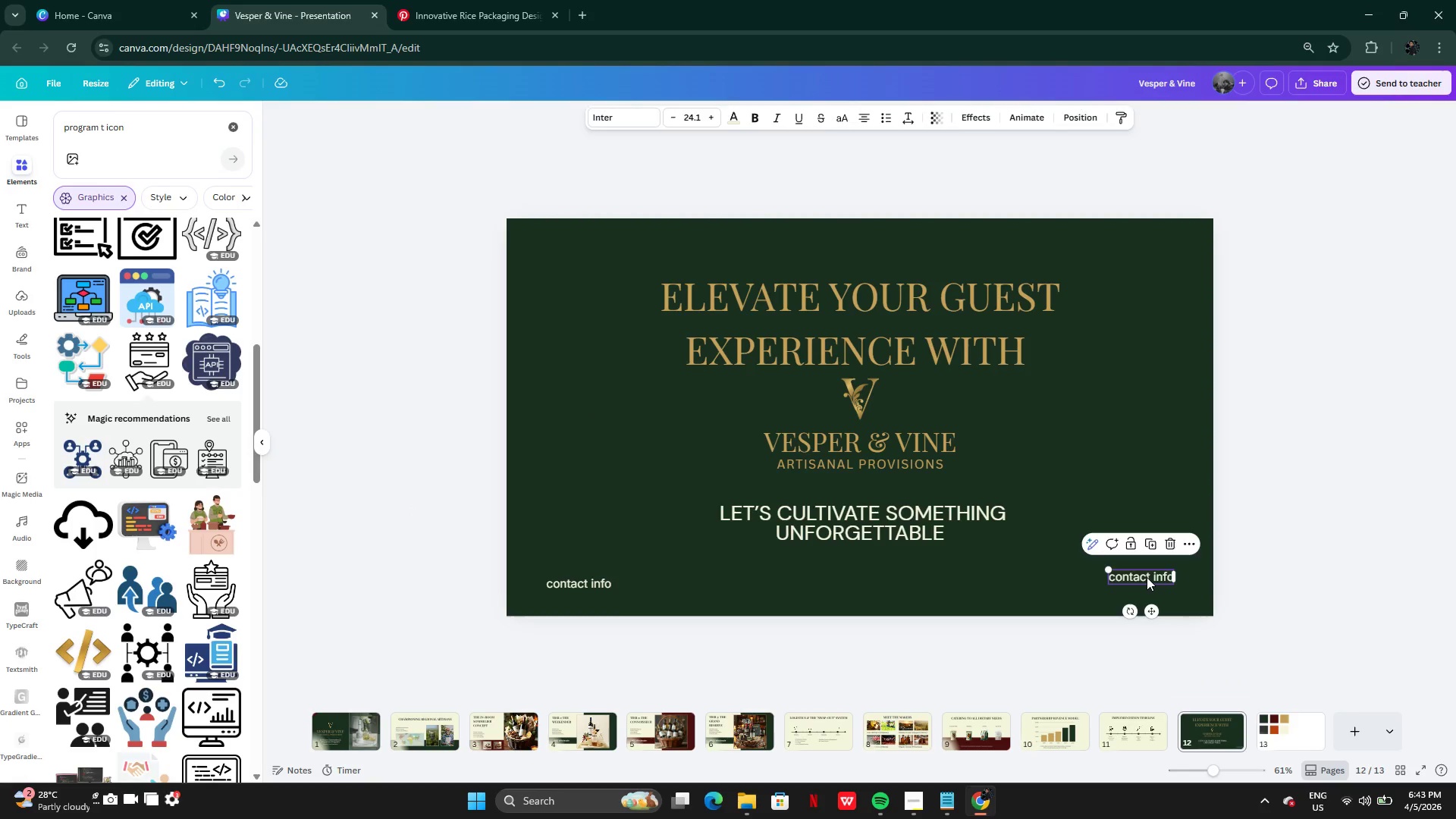 
key(Control+V)
 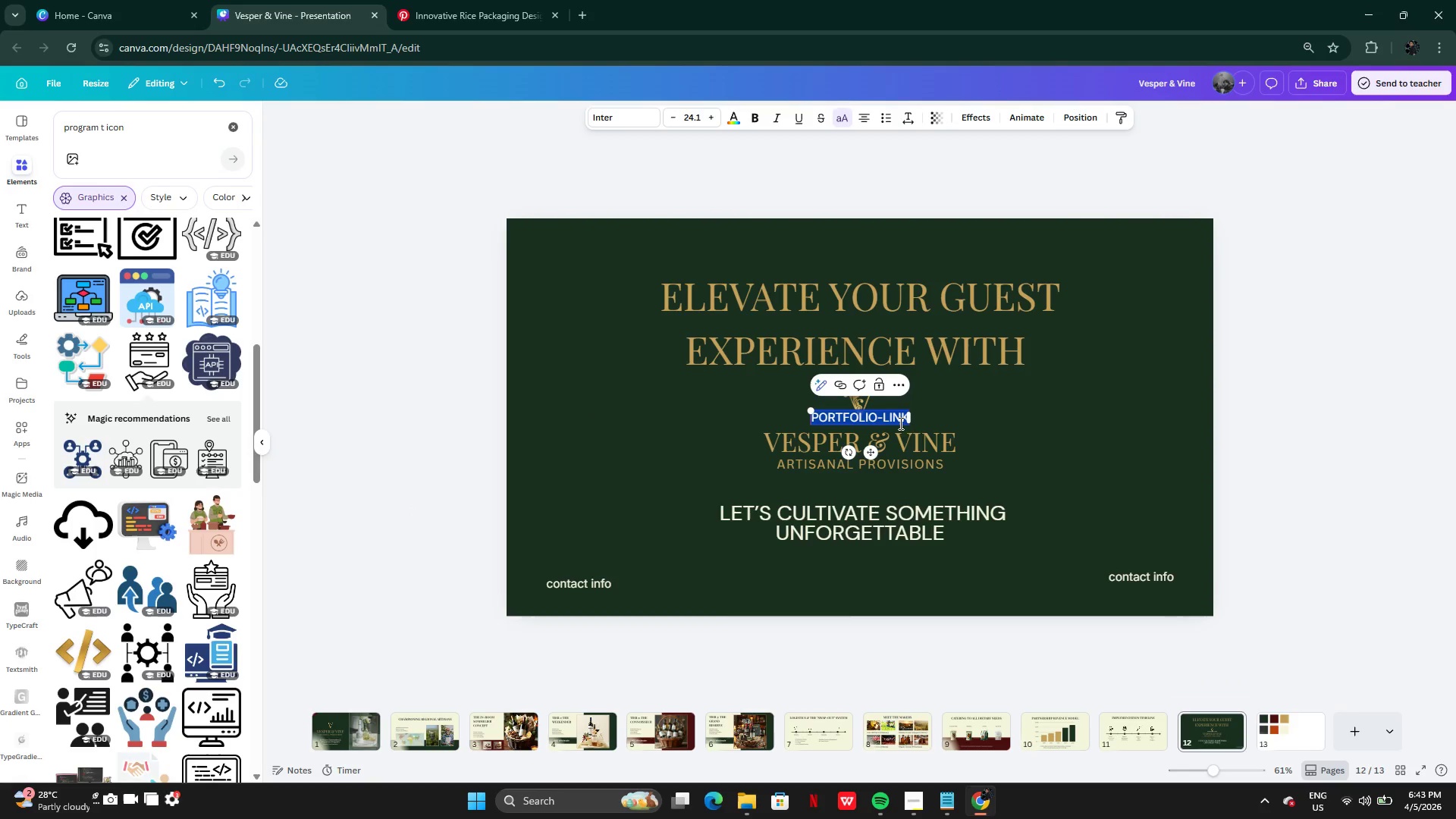 
key(Control+Z)
 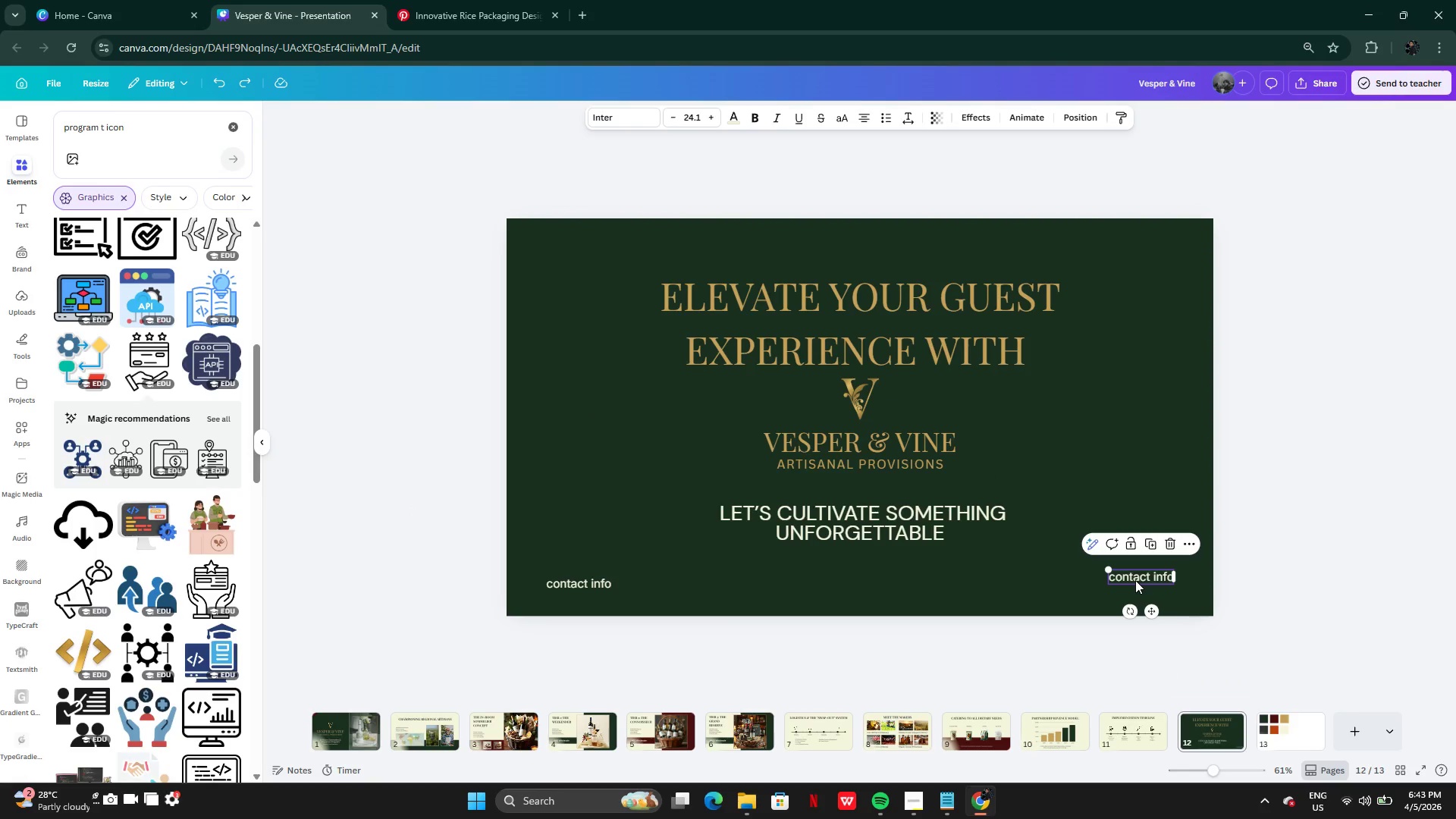 
double_click([1135, 580])
 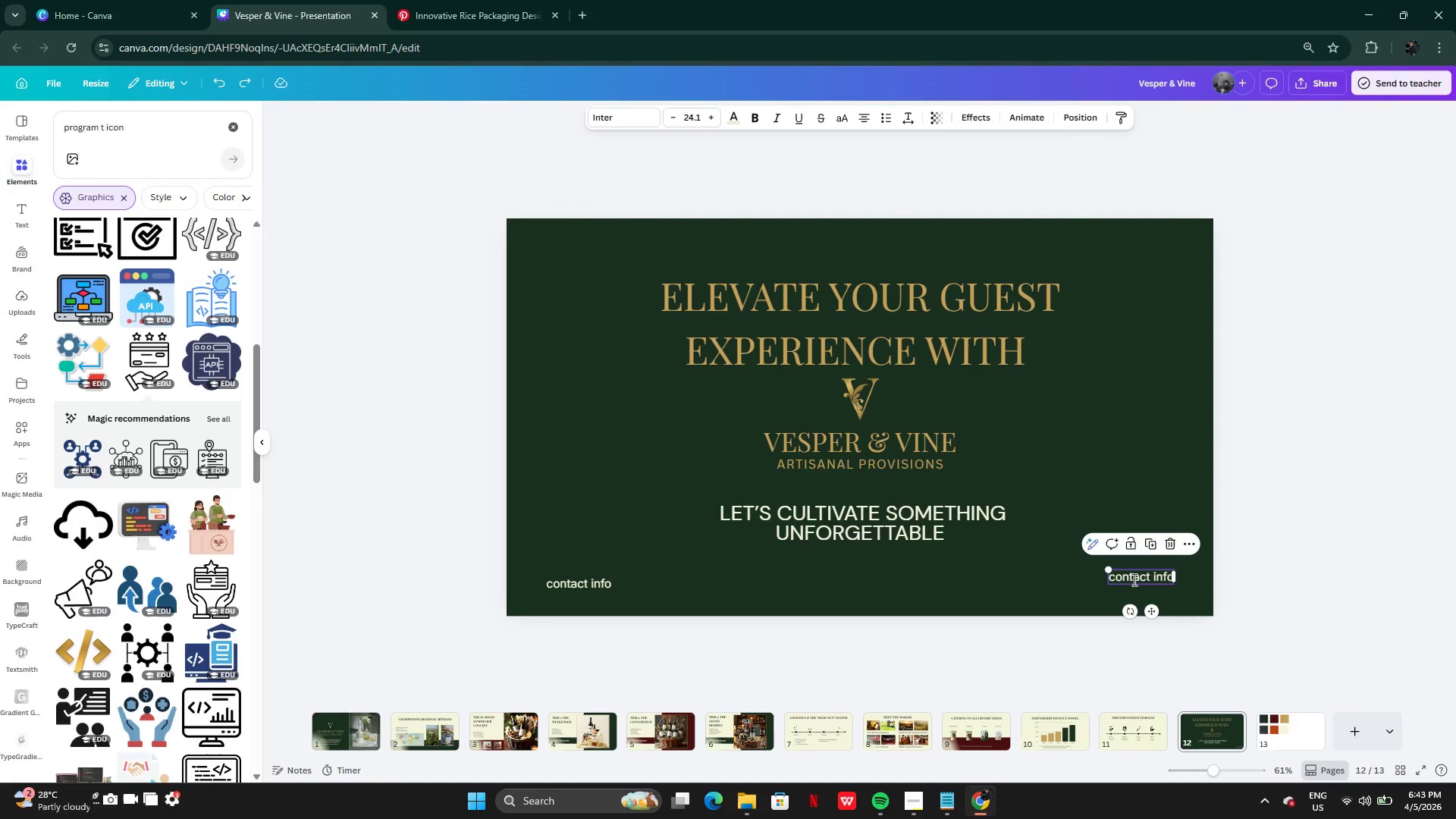 
key(Control+V)
 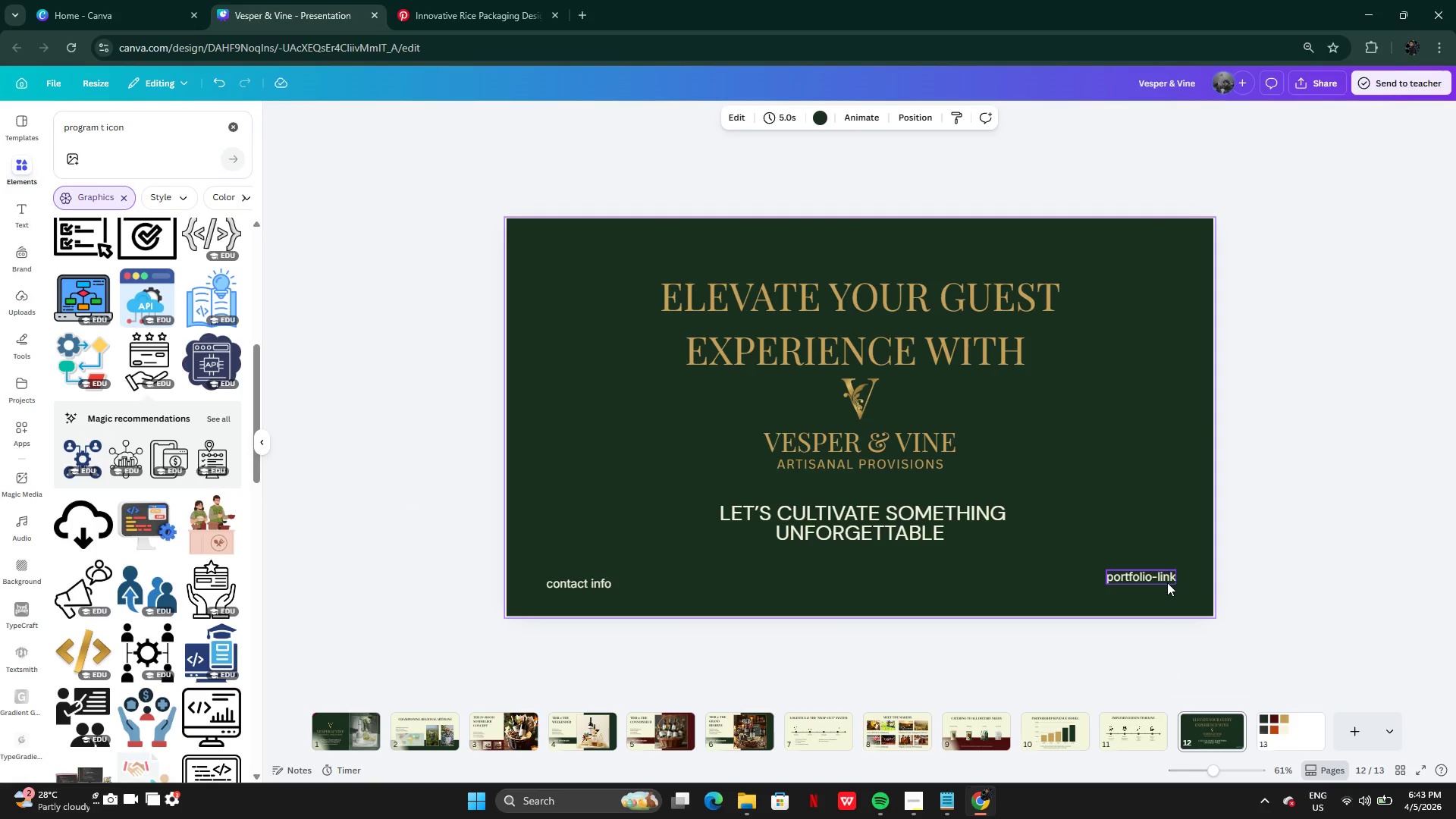 
left_click_drag(start_coordinate=[1160, 579], to_coordinate=[1158, 585])
 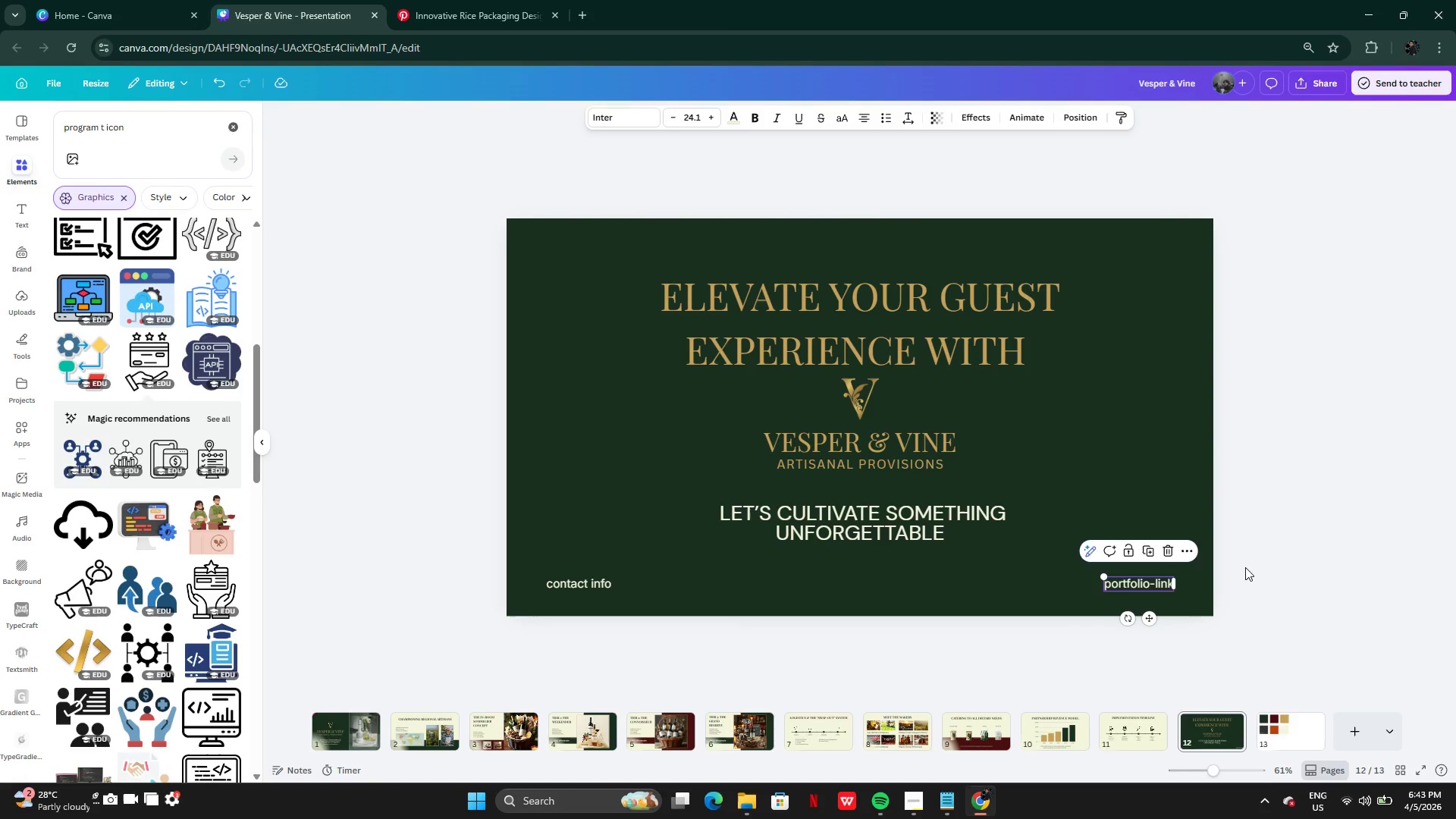 
left_click([1245, 567])
 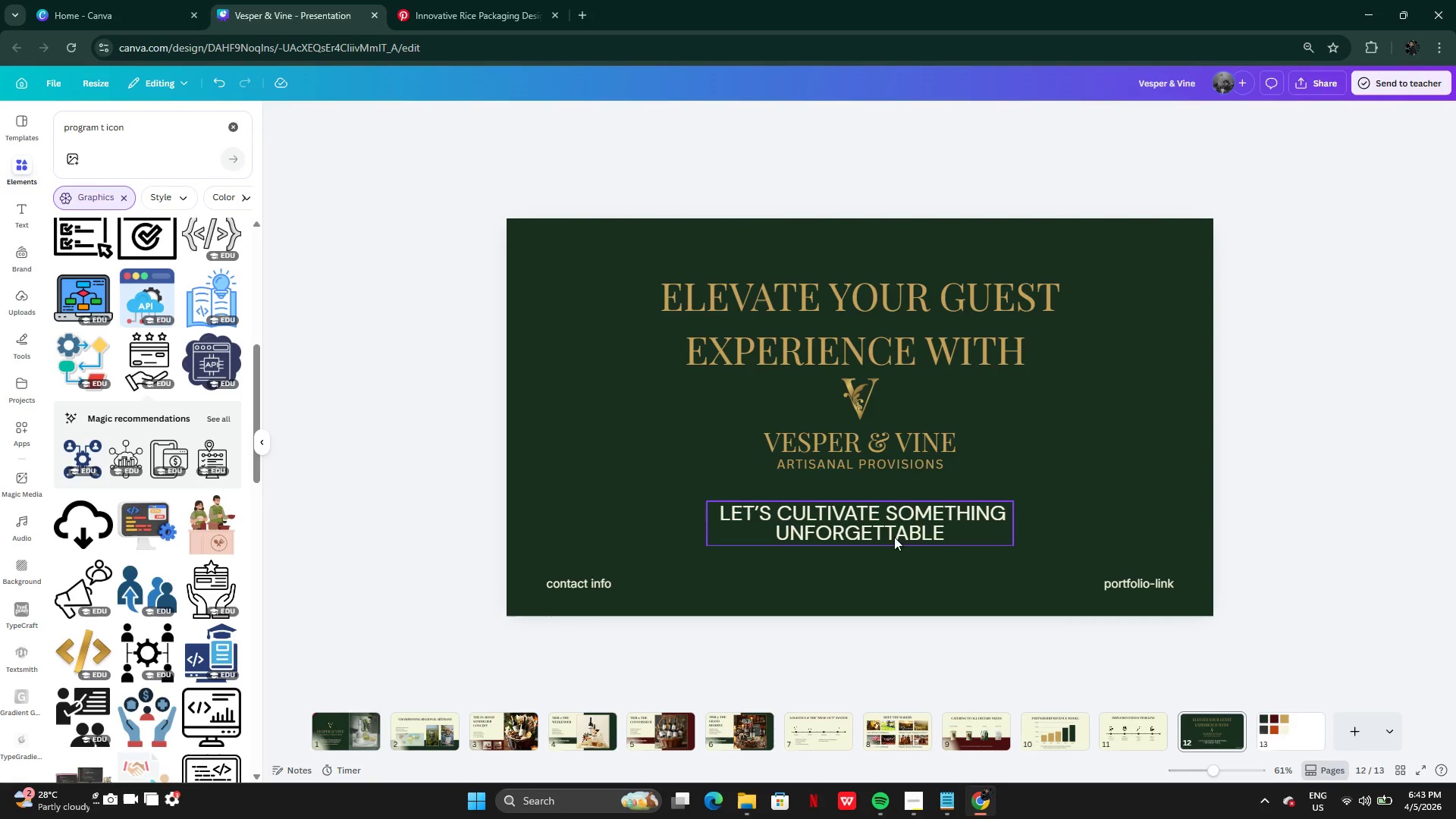 
left_click([894, 532])
 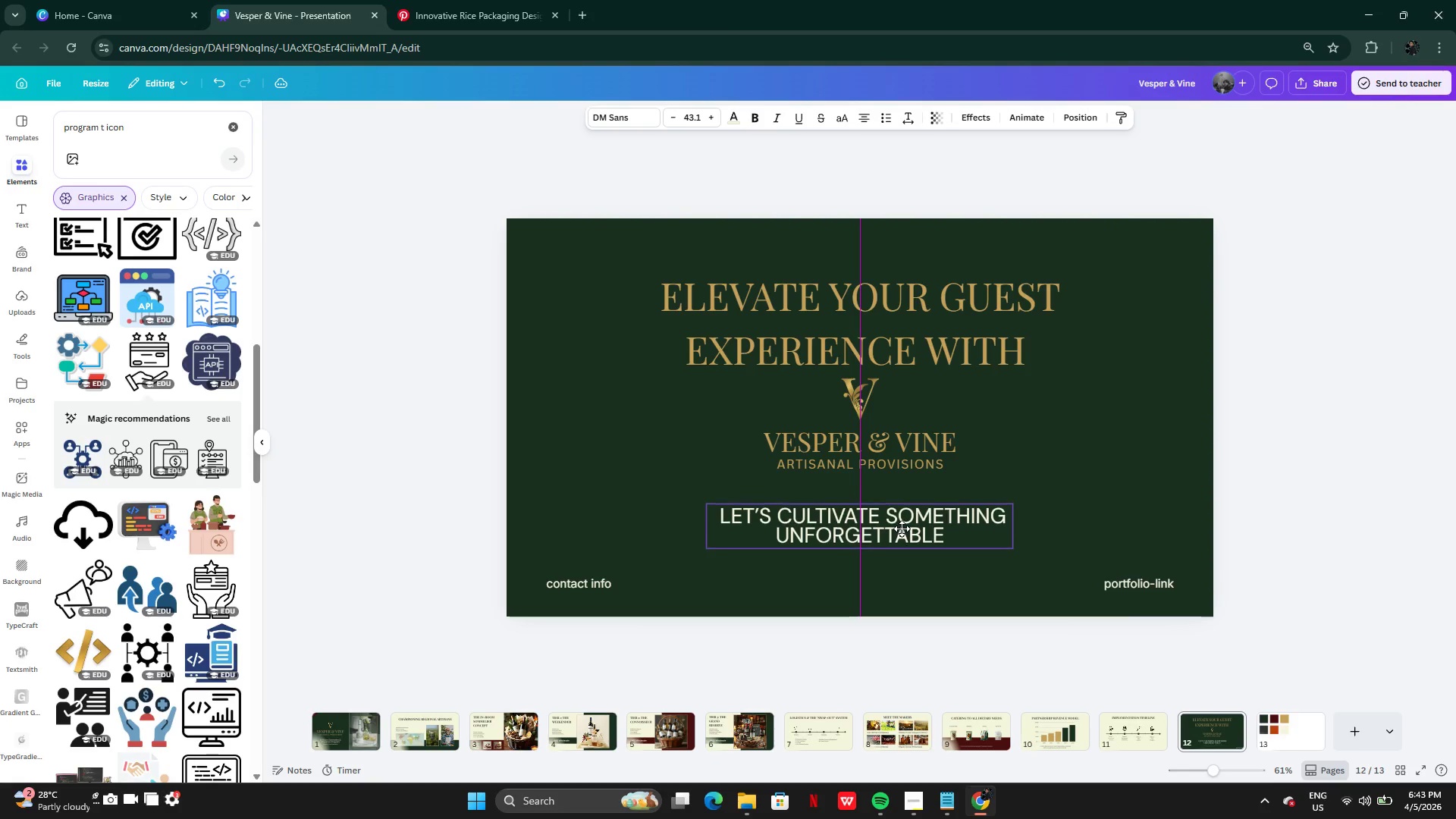 
left_click([906, 409])
 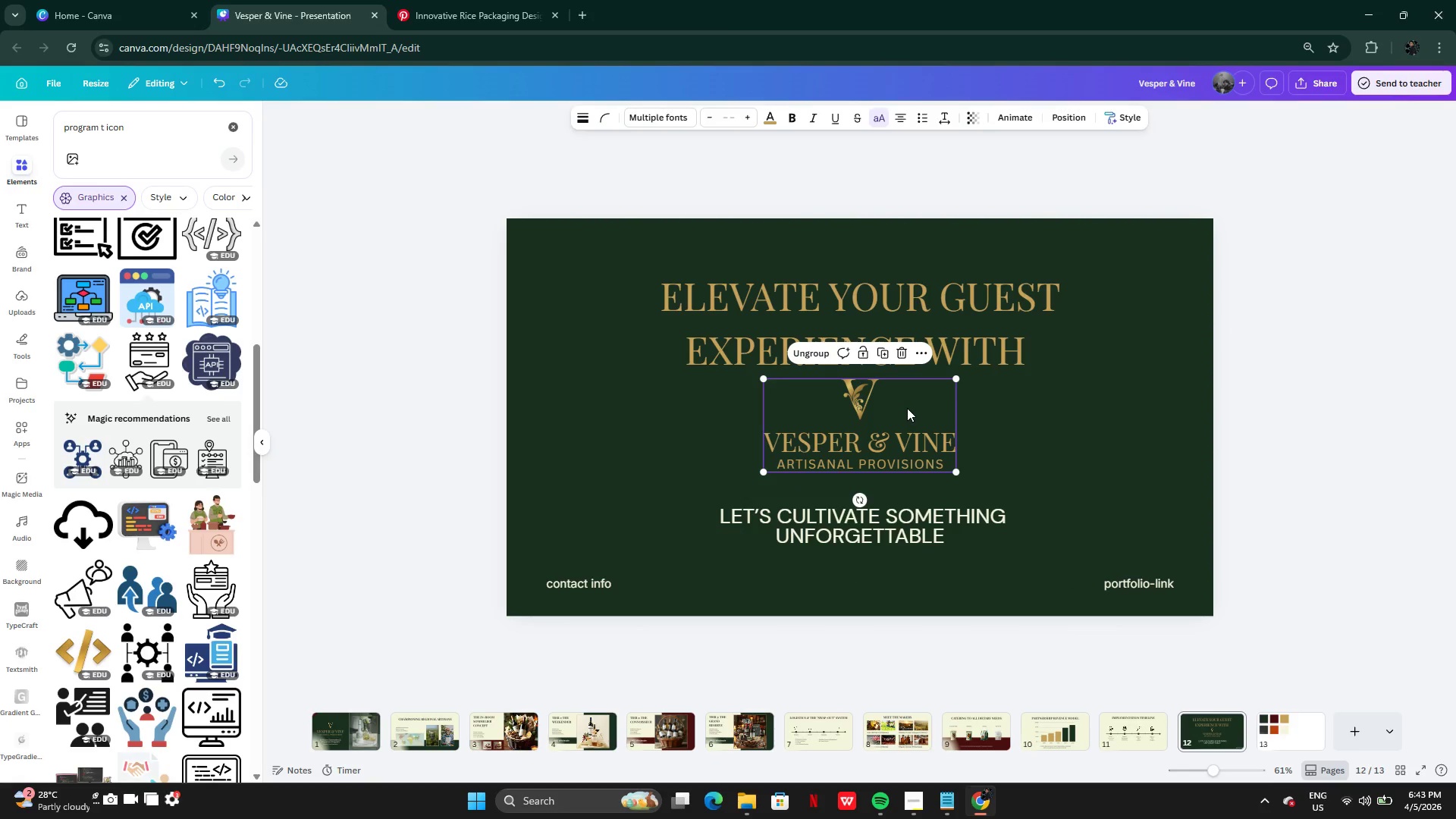 
left_click_drag(start_coordinate=[907, 408], to_coordinate=[907, 421])
 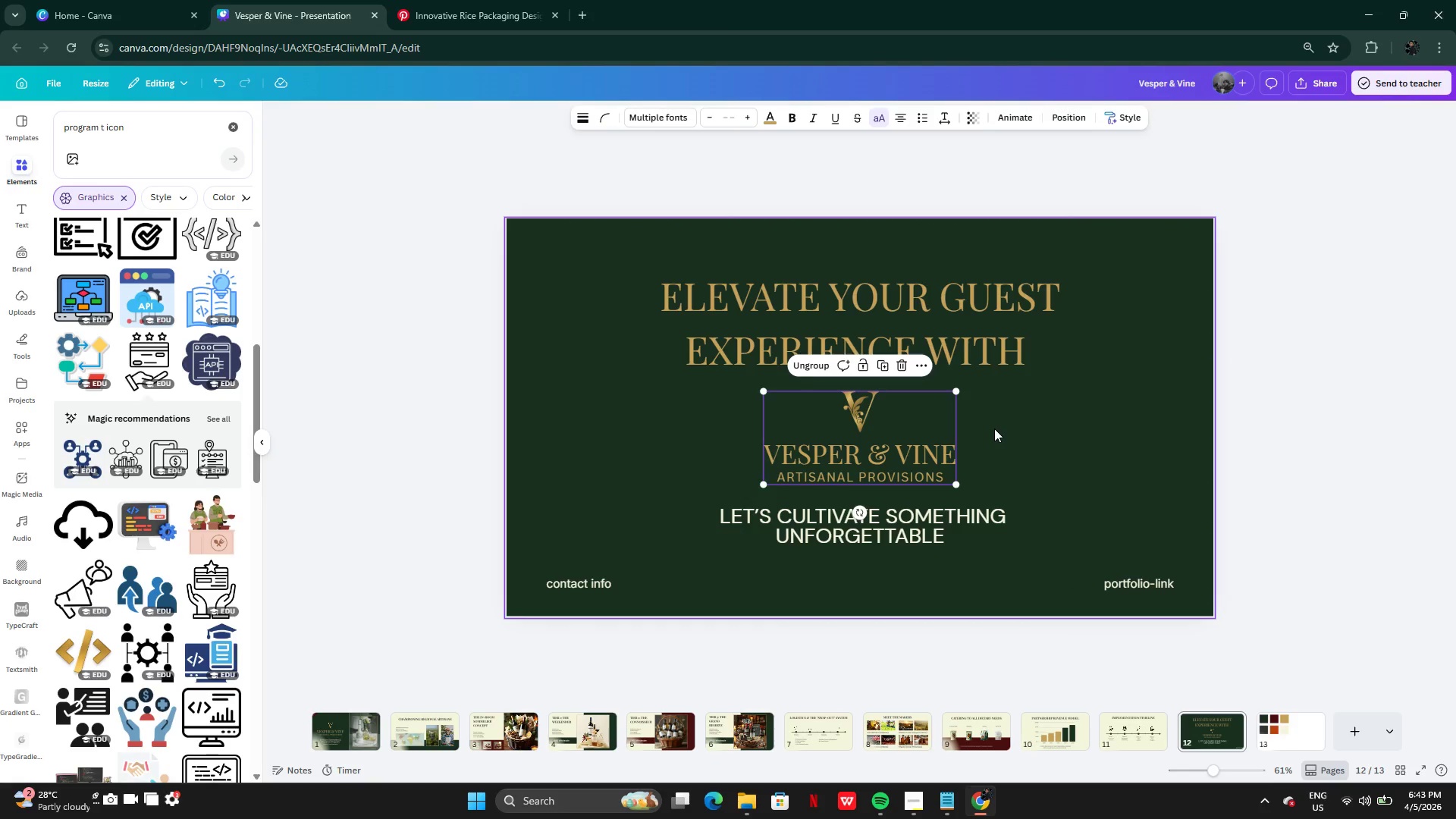 
left_click([994, 428])
 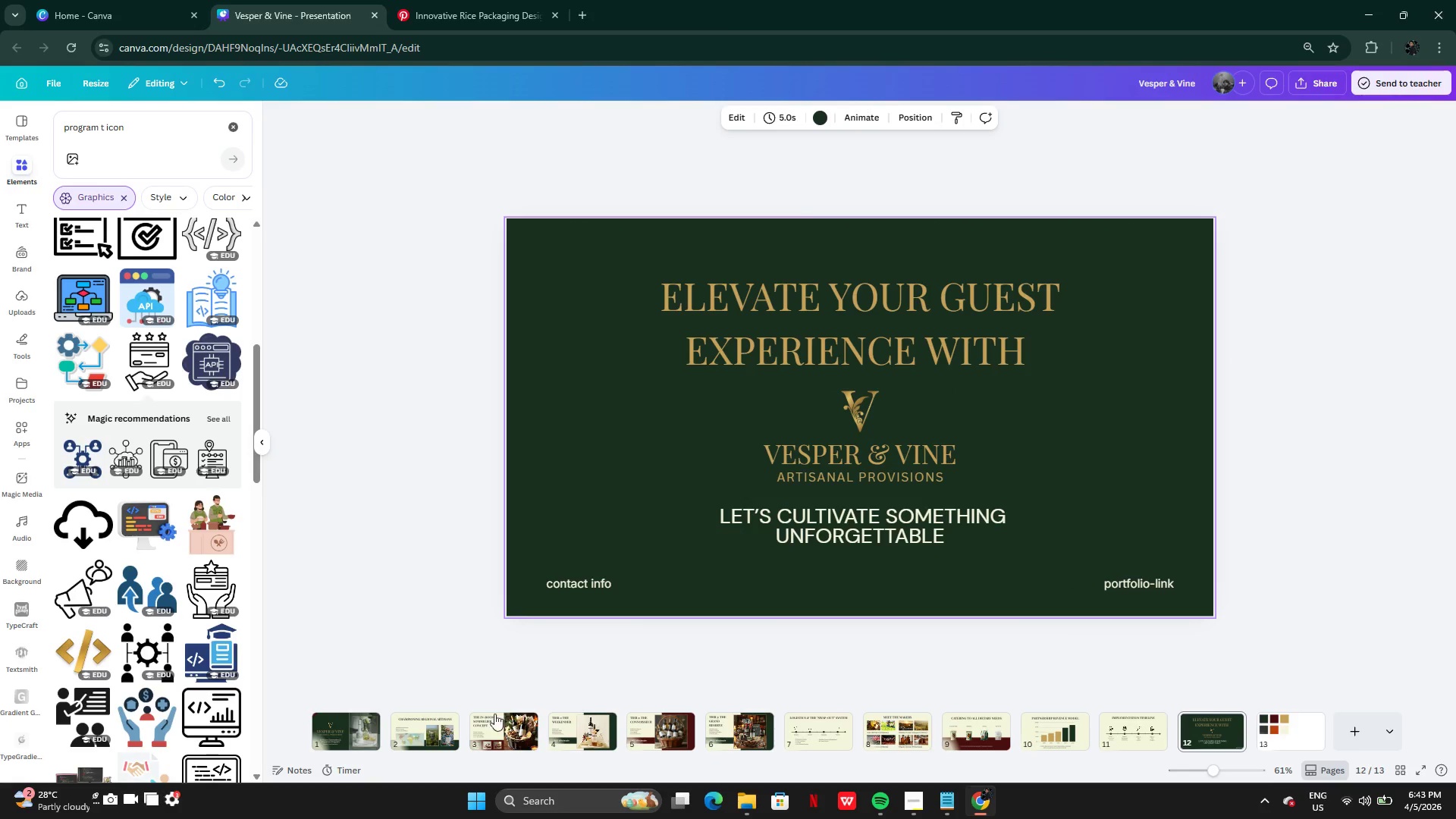 
mouse_move([706, 738])
 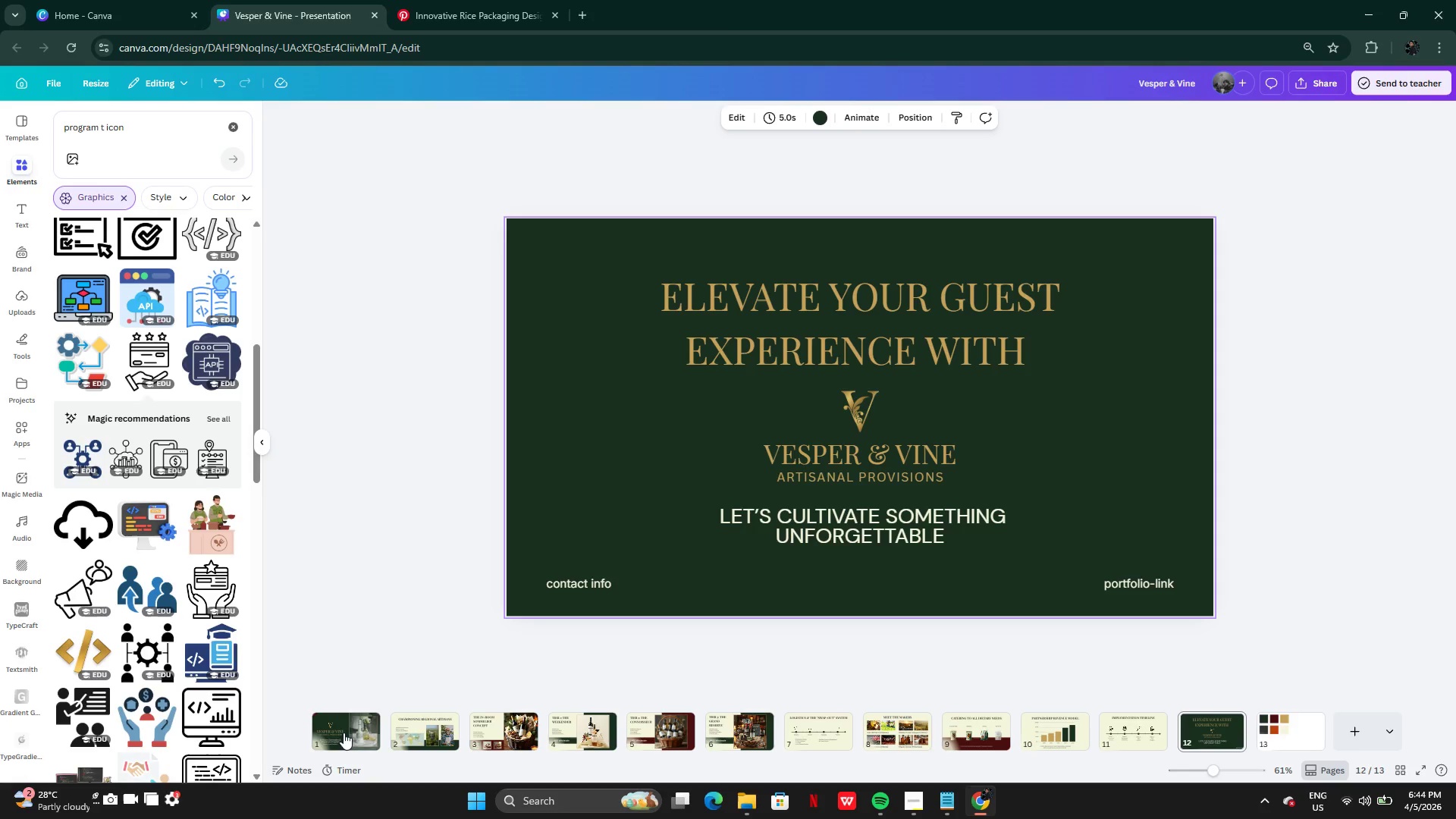 
left_click([336, 734])
 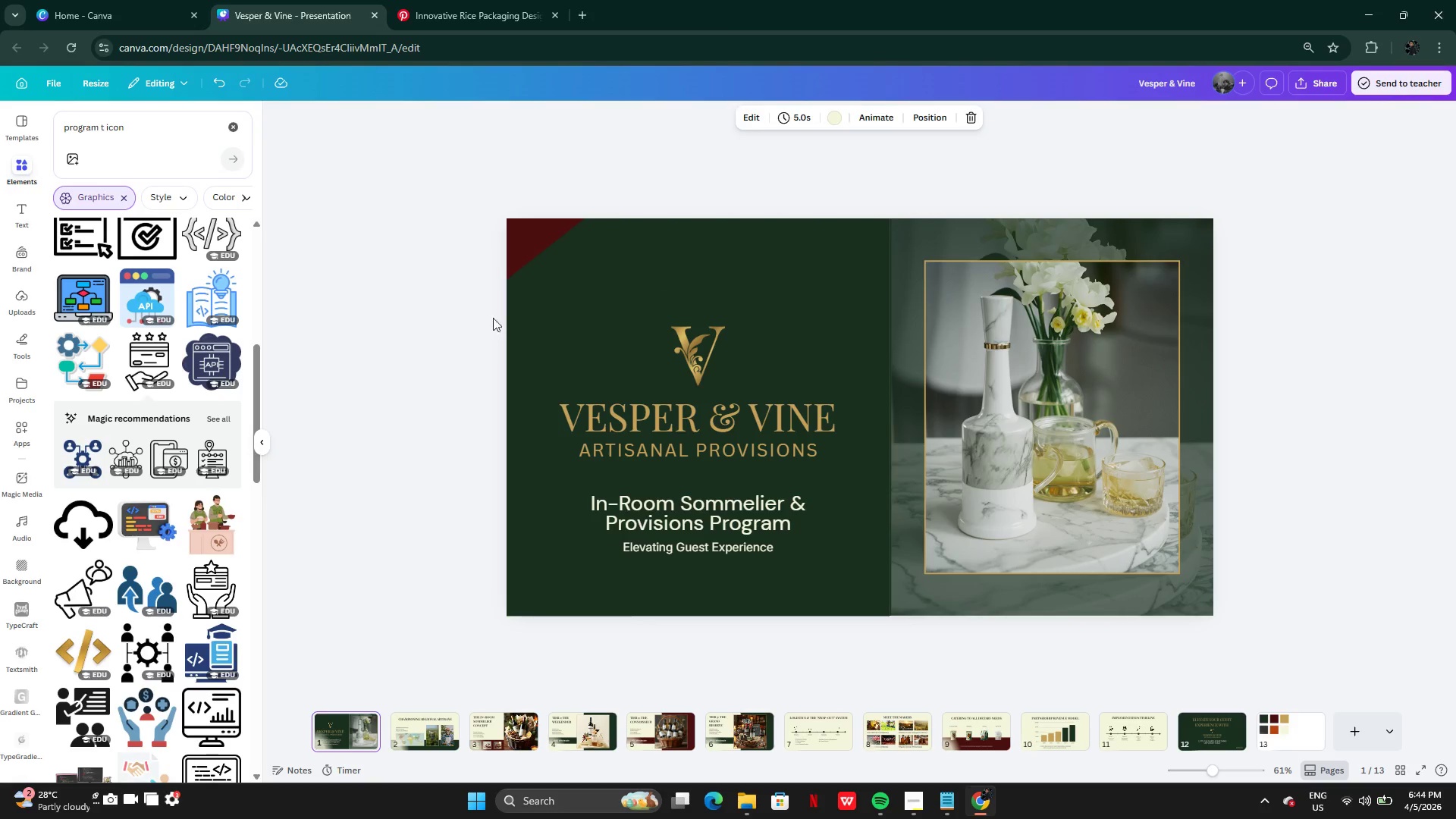 
left_click_drag(start_coordinate=[526, 242], to_coordinate=[558, 276])
 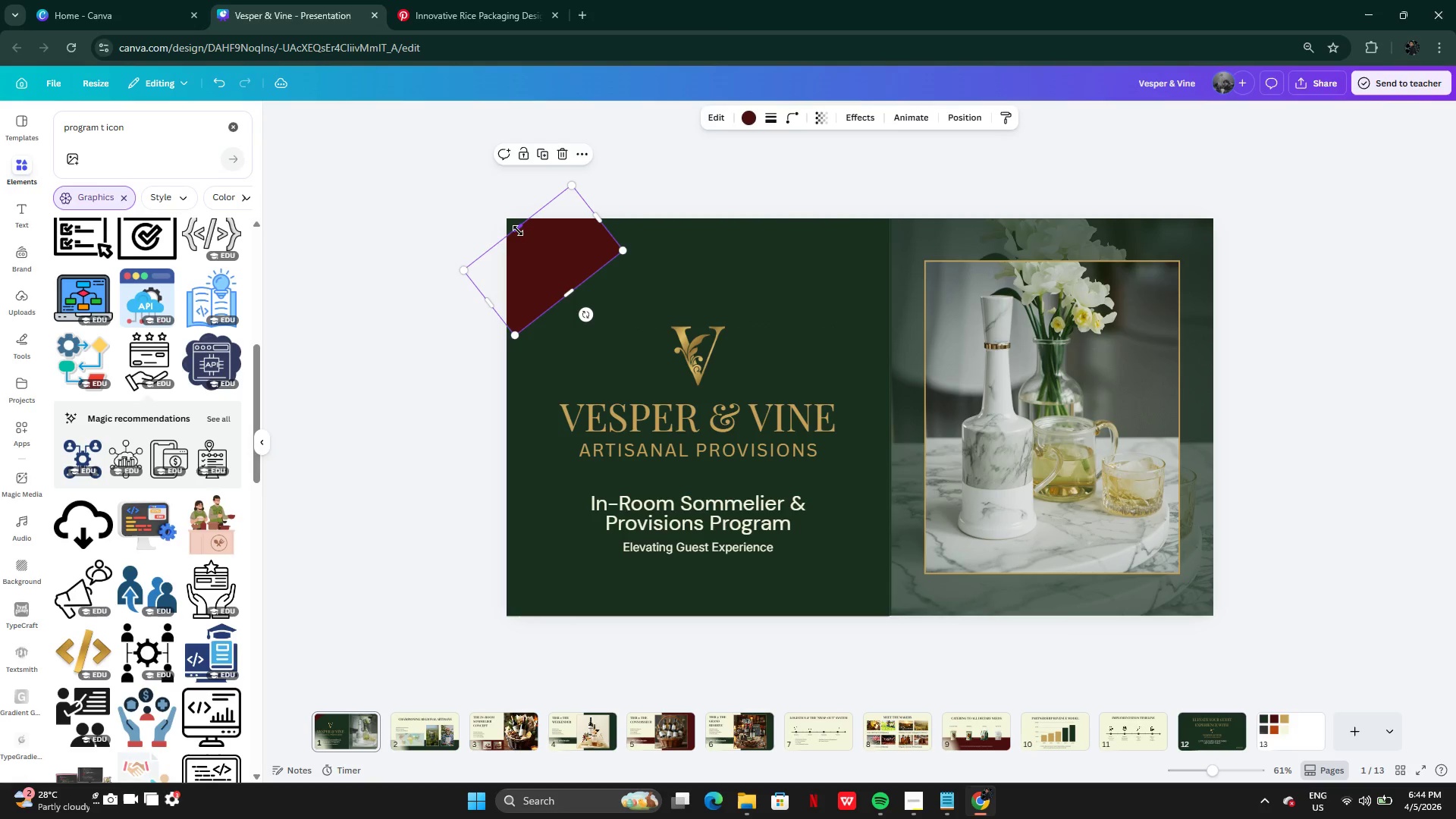 
left_click_drag(start_coordinate=[518, 231], to_coordinate=[538, 267])
 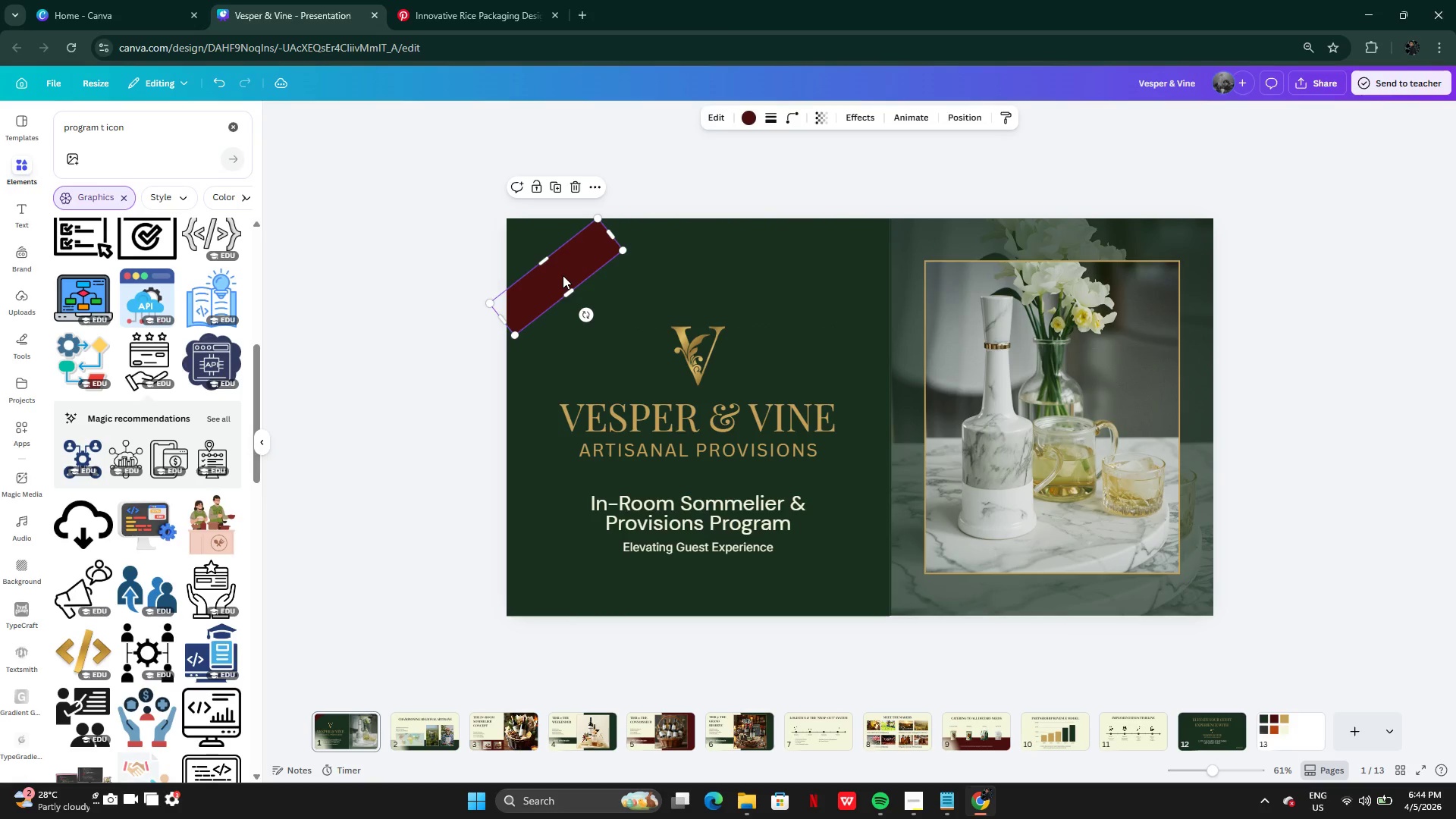 
left_click_drag(start_coordinate=[563, 275], to_coordinate=[544, 258])
 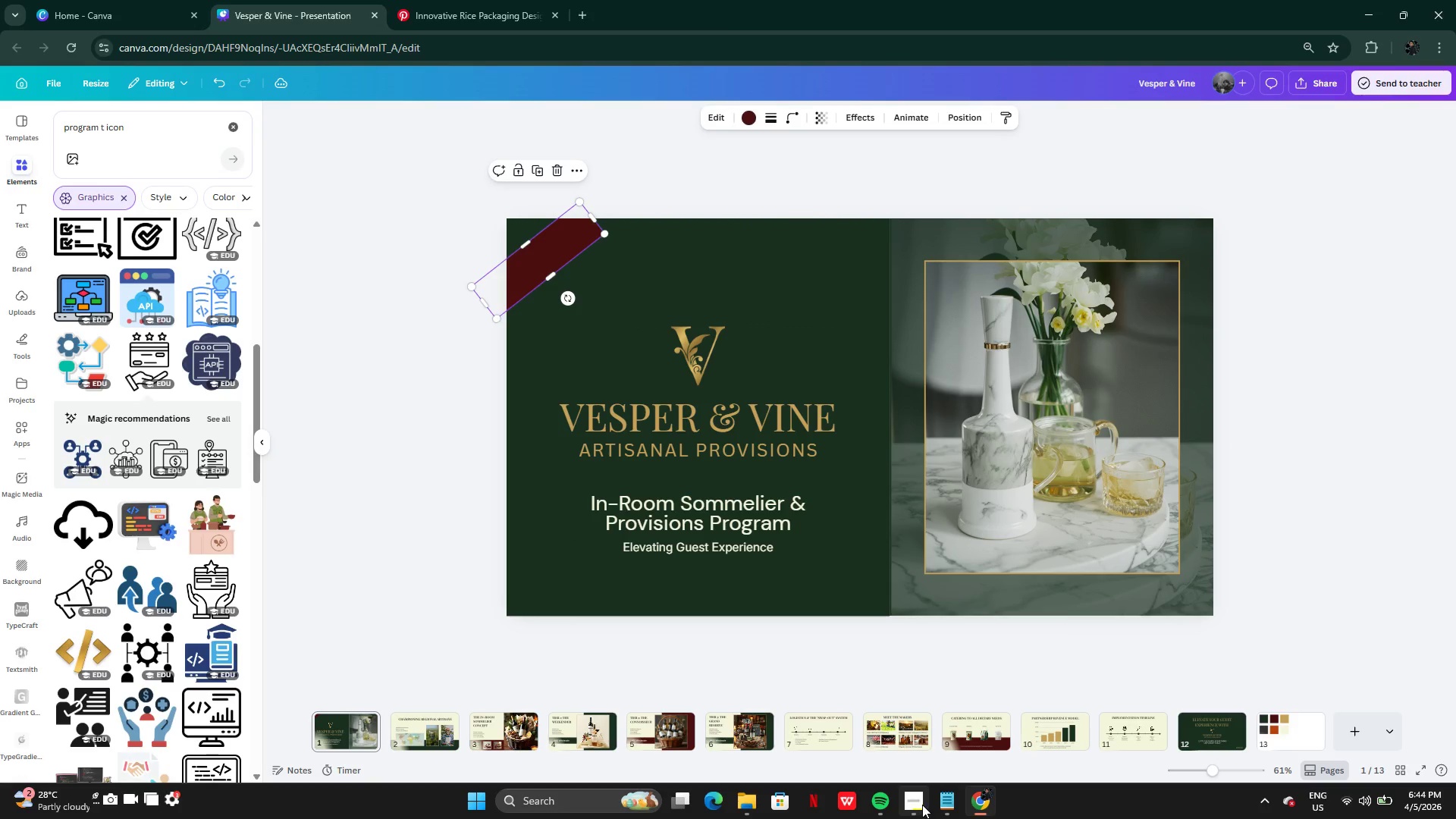 
left_click([919, 803])